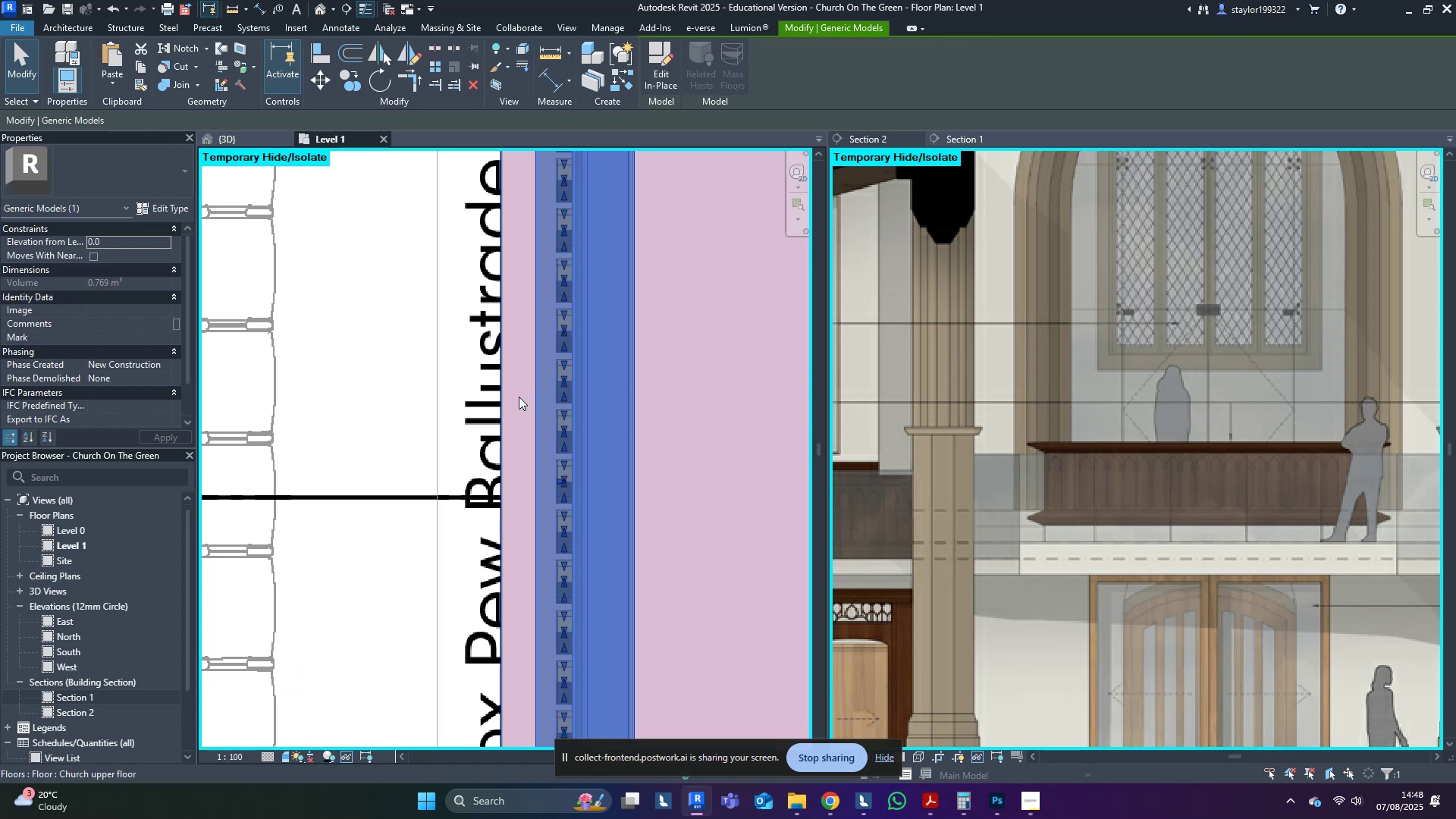 
scroll: coordinate [507, 422], scroll_direction: down, amount: 6.0
 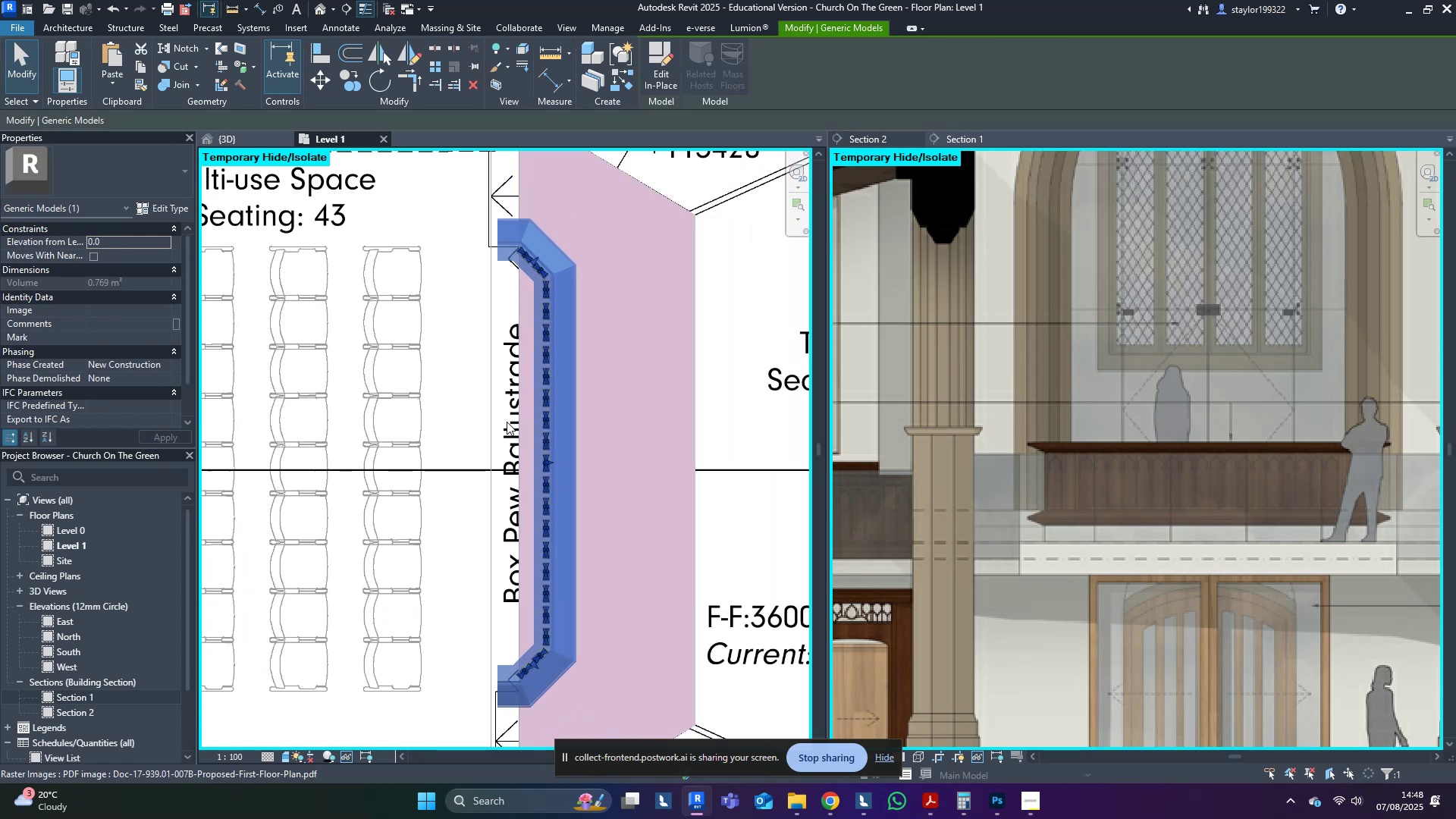 
type(wf)
 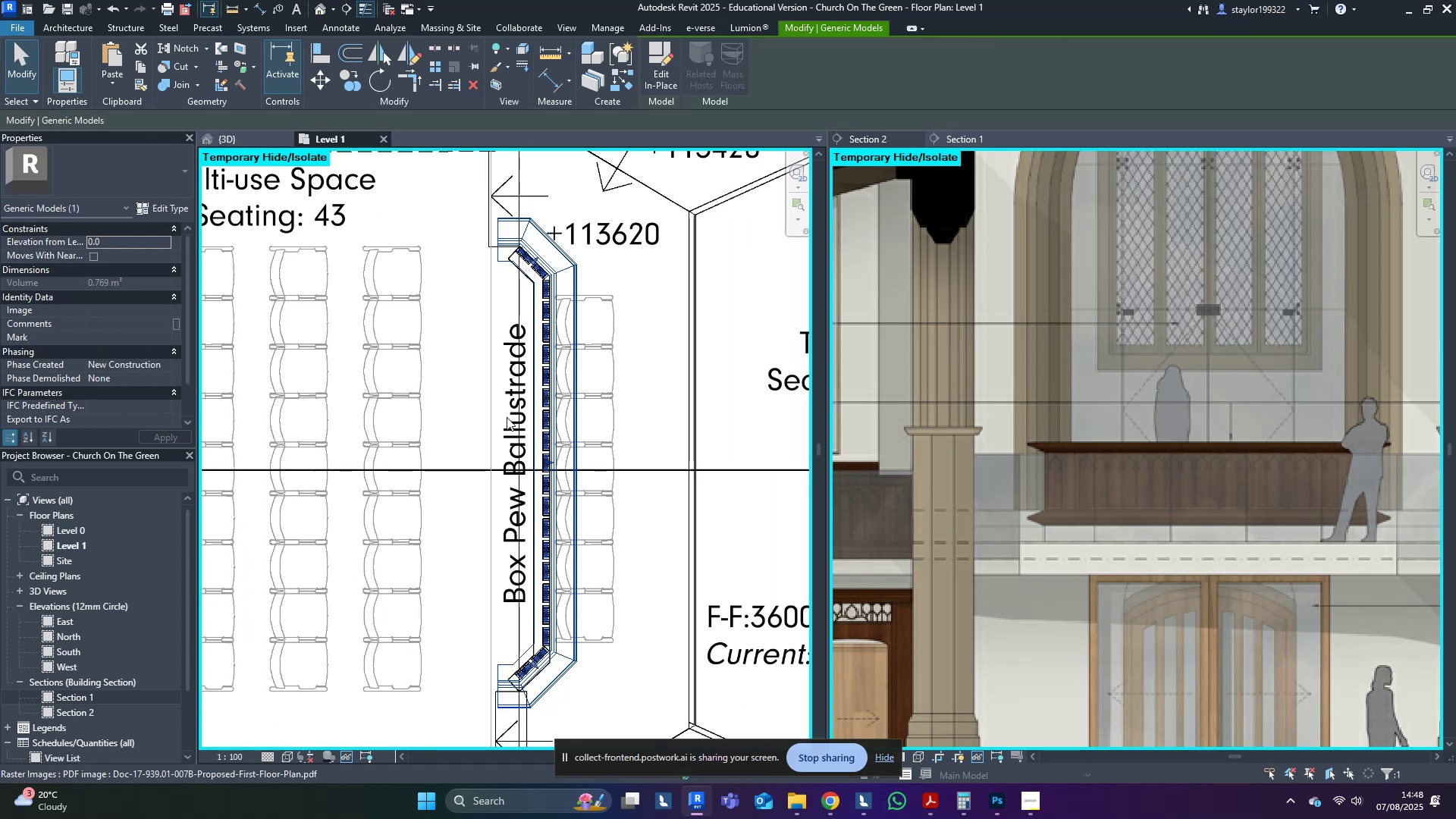 
wait(8.06)
 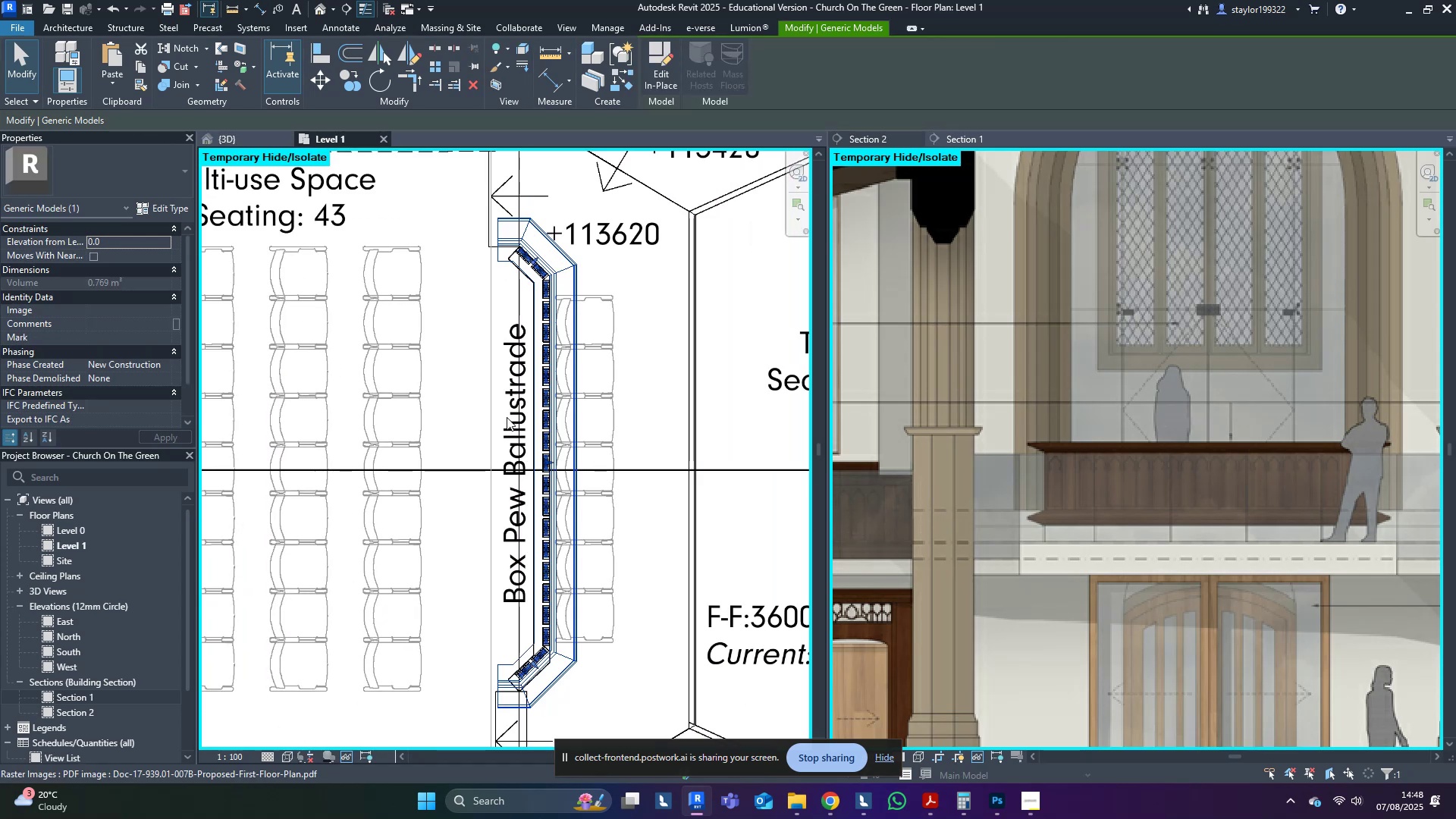 
scroll: coordinate [676, 294], scroll_direction: up, amount: 3.0
 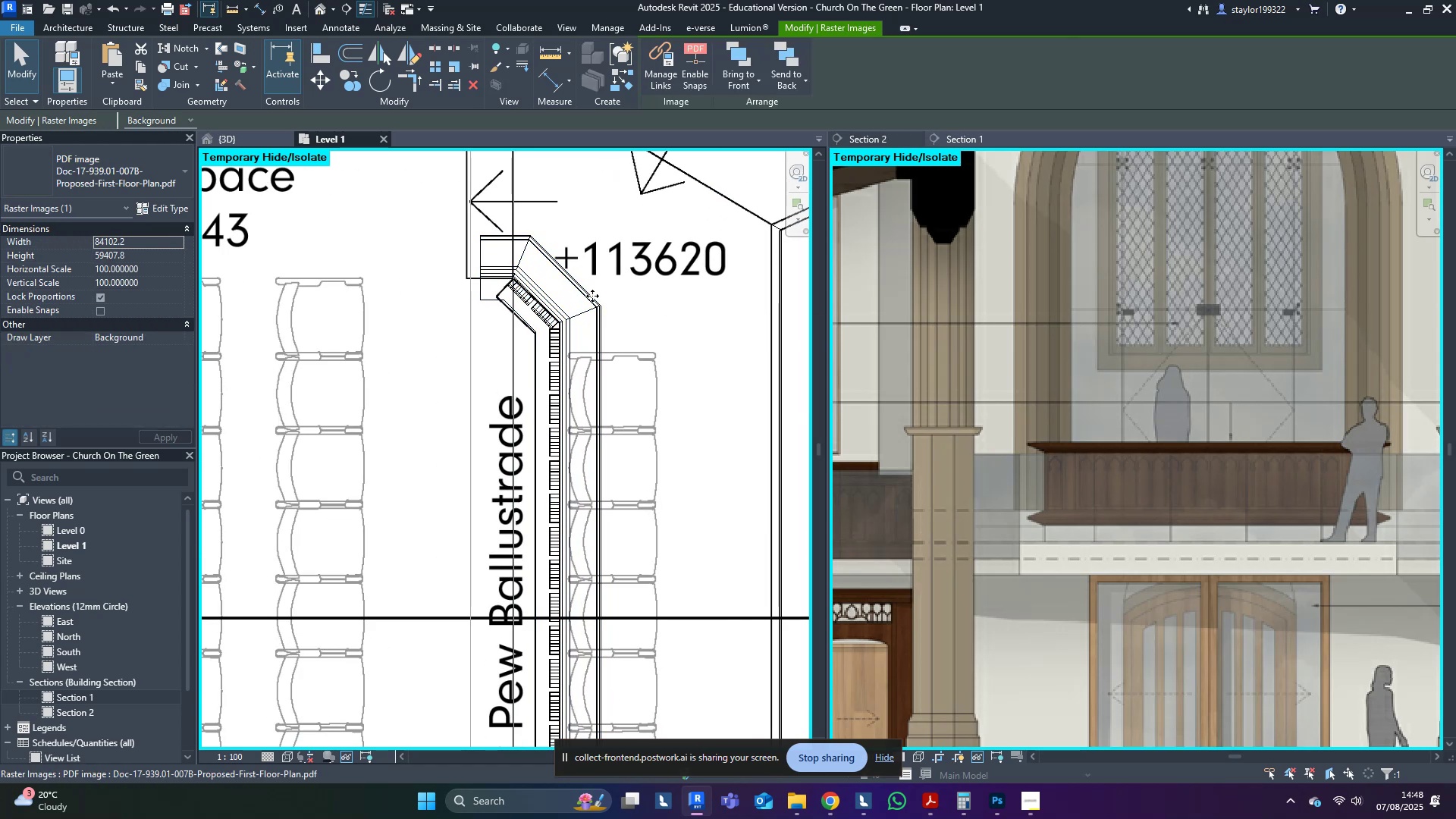 
key(Escape)
 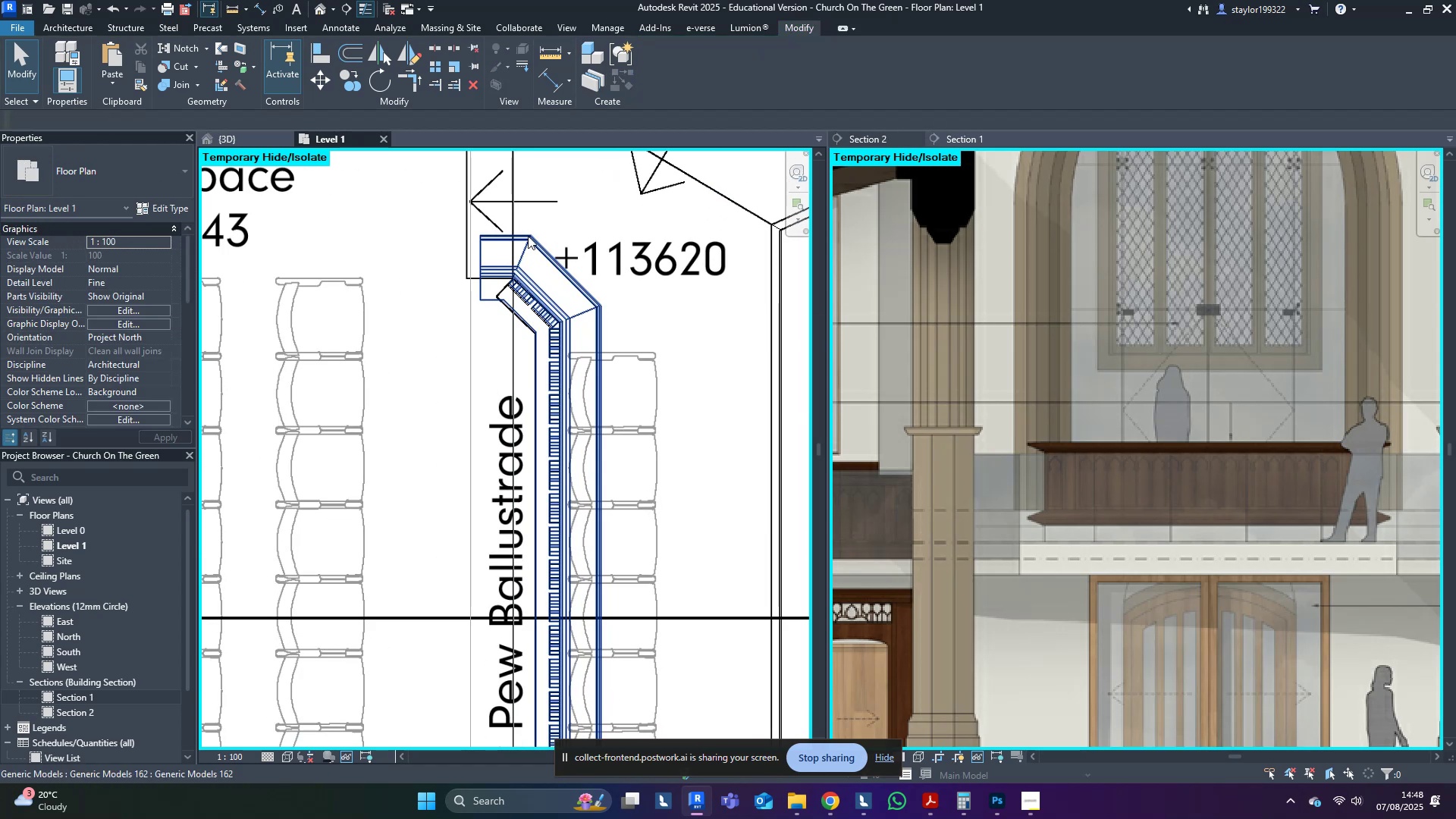 
left_click([528, 236])
 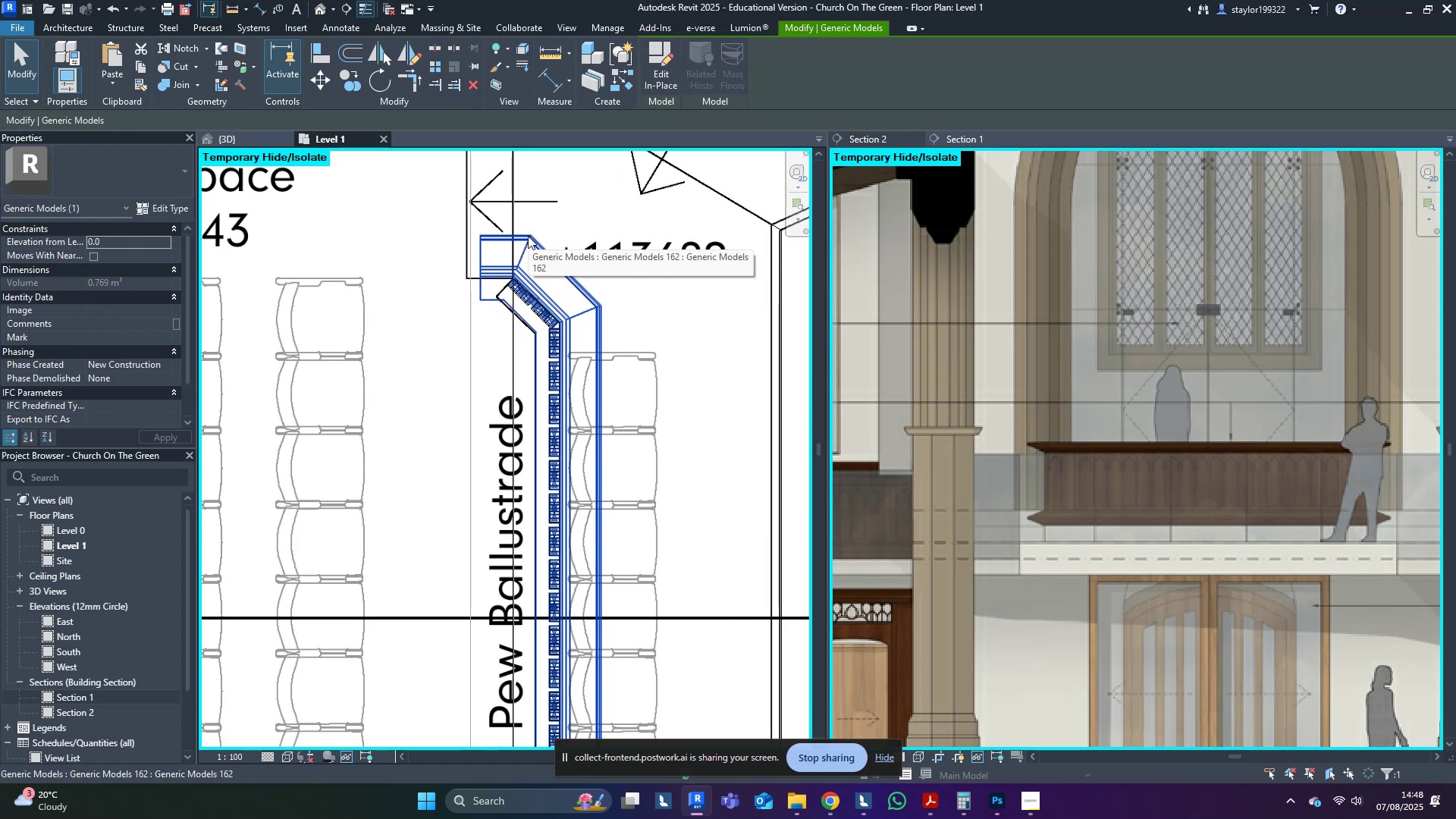 
type(hi)
key(Escape)
 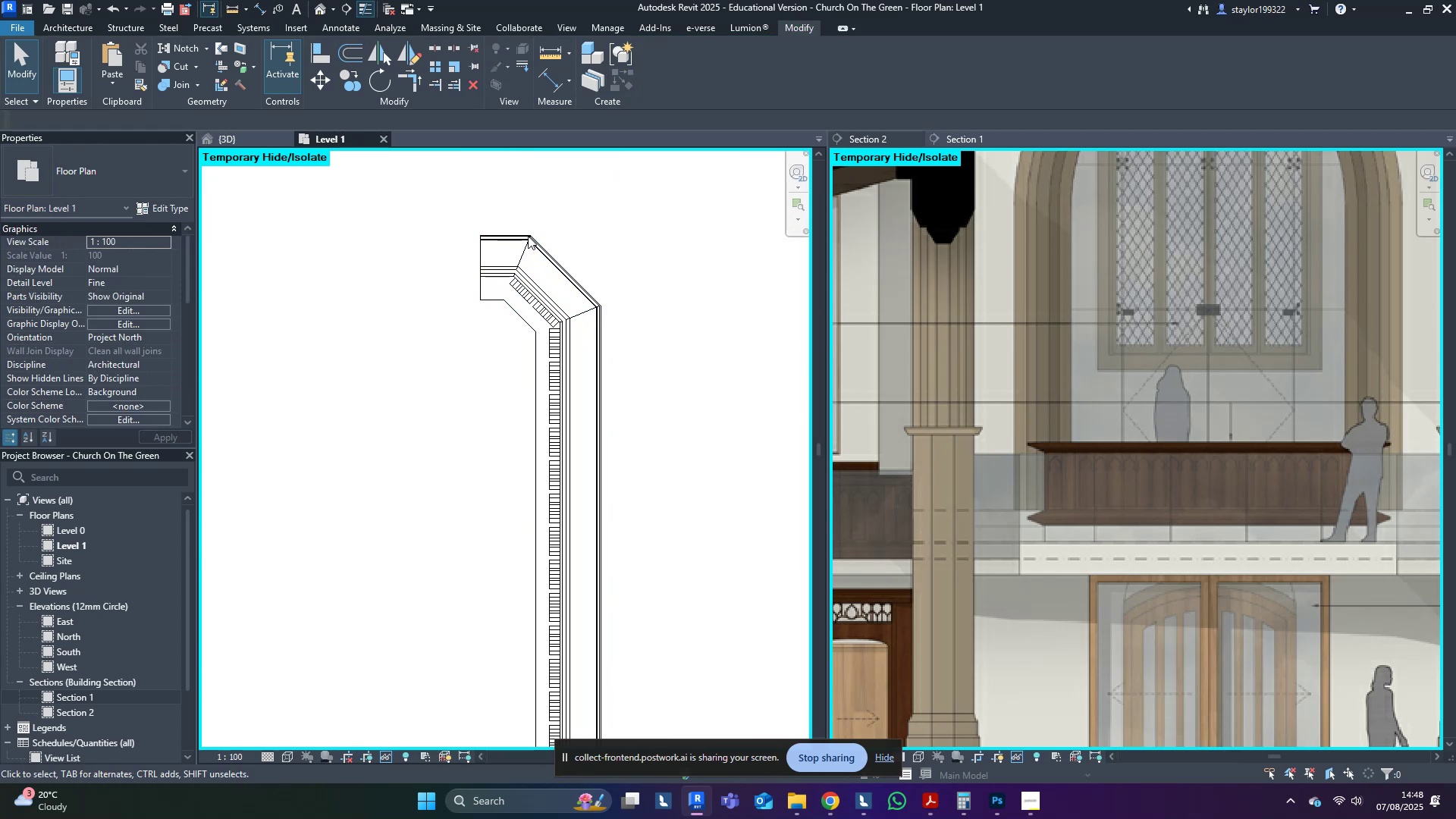 
key(Control+Z)
 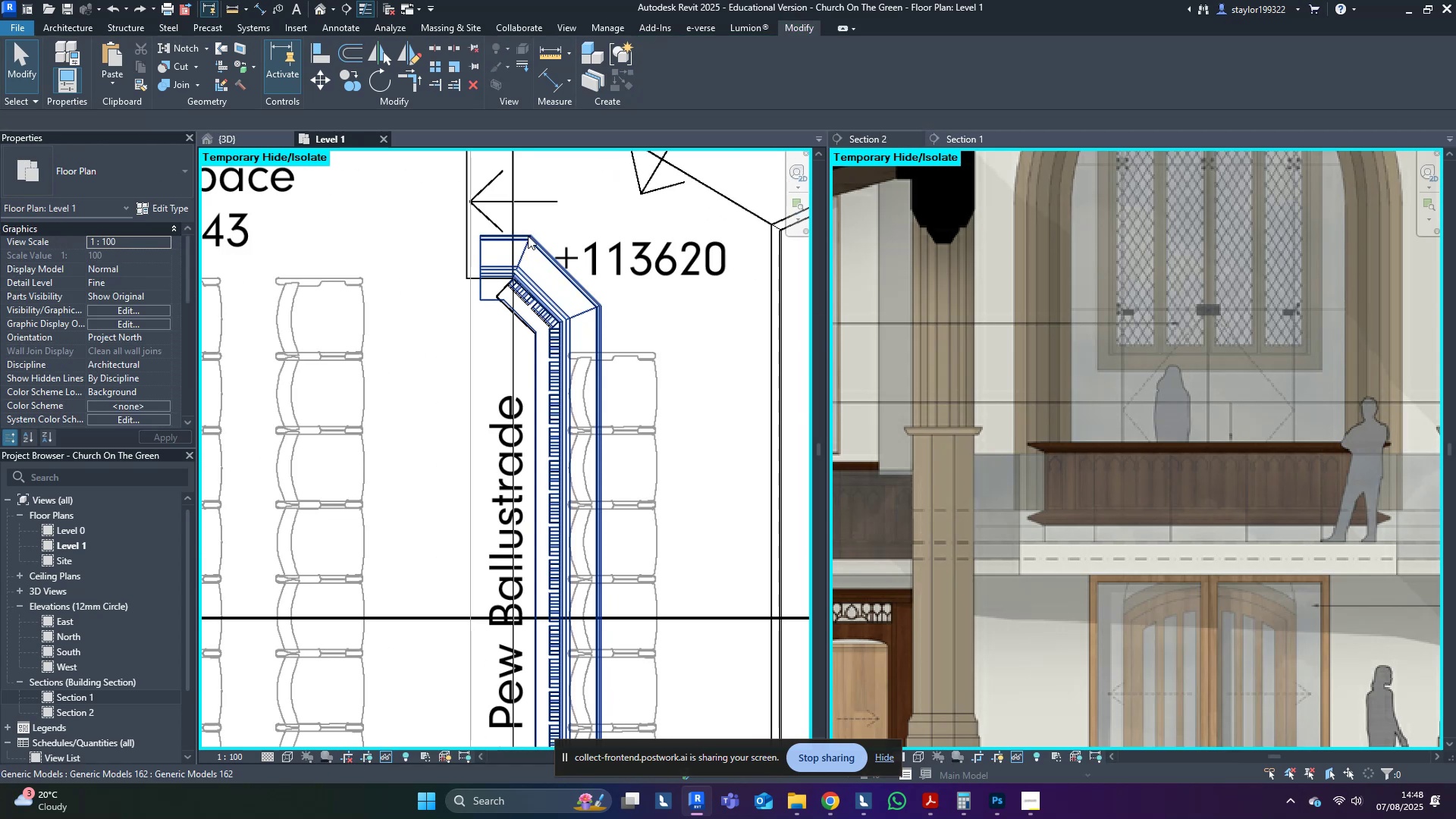 
left_click([528, 236])
 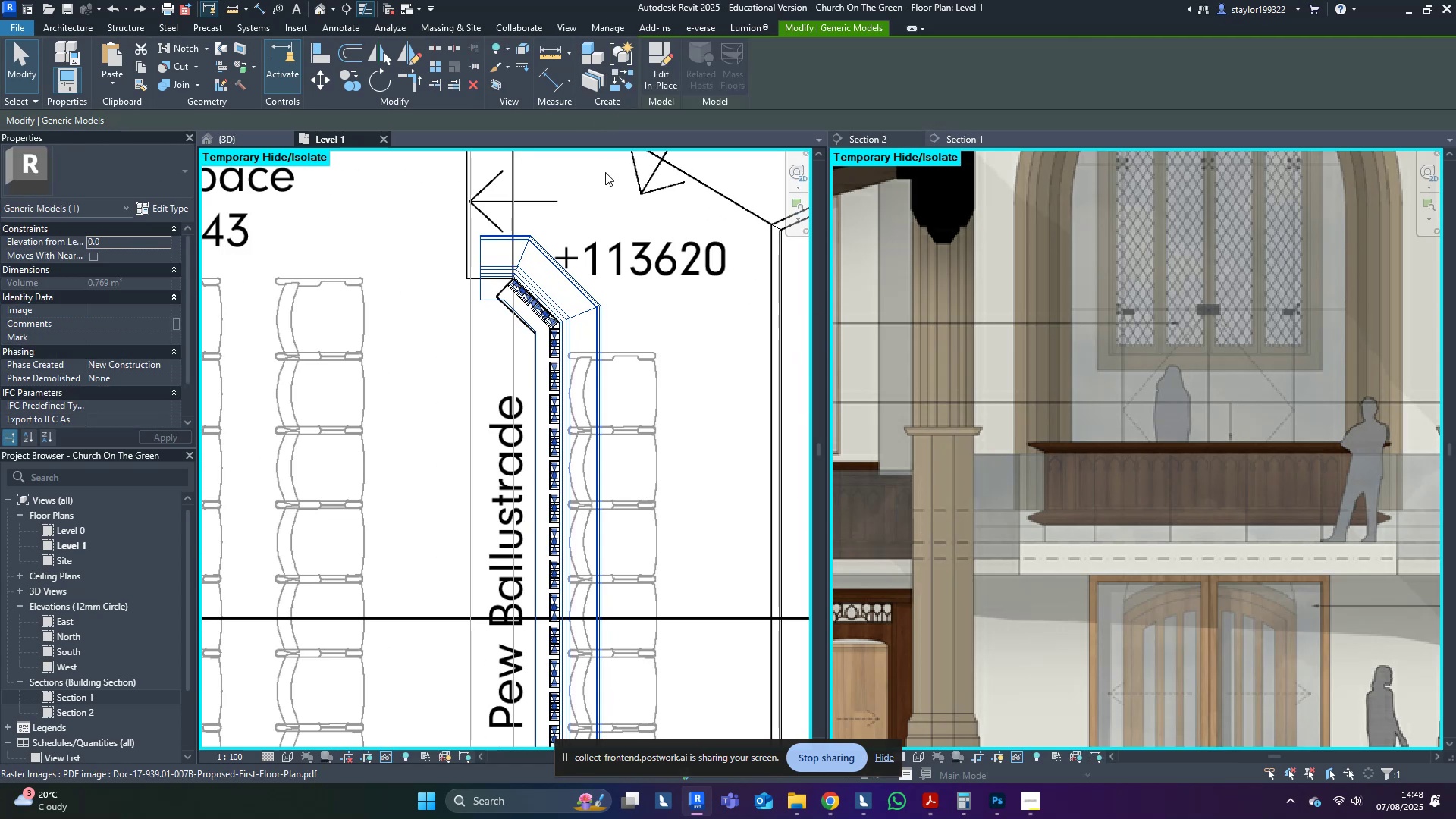 
type(sdwf)
 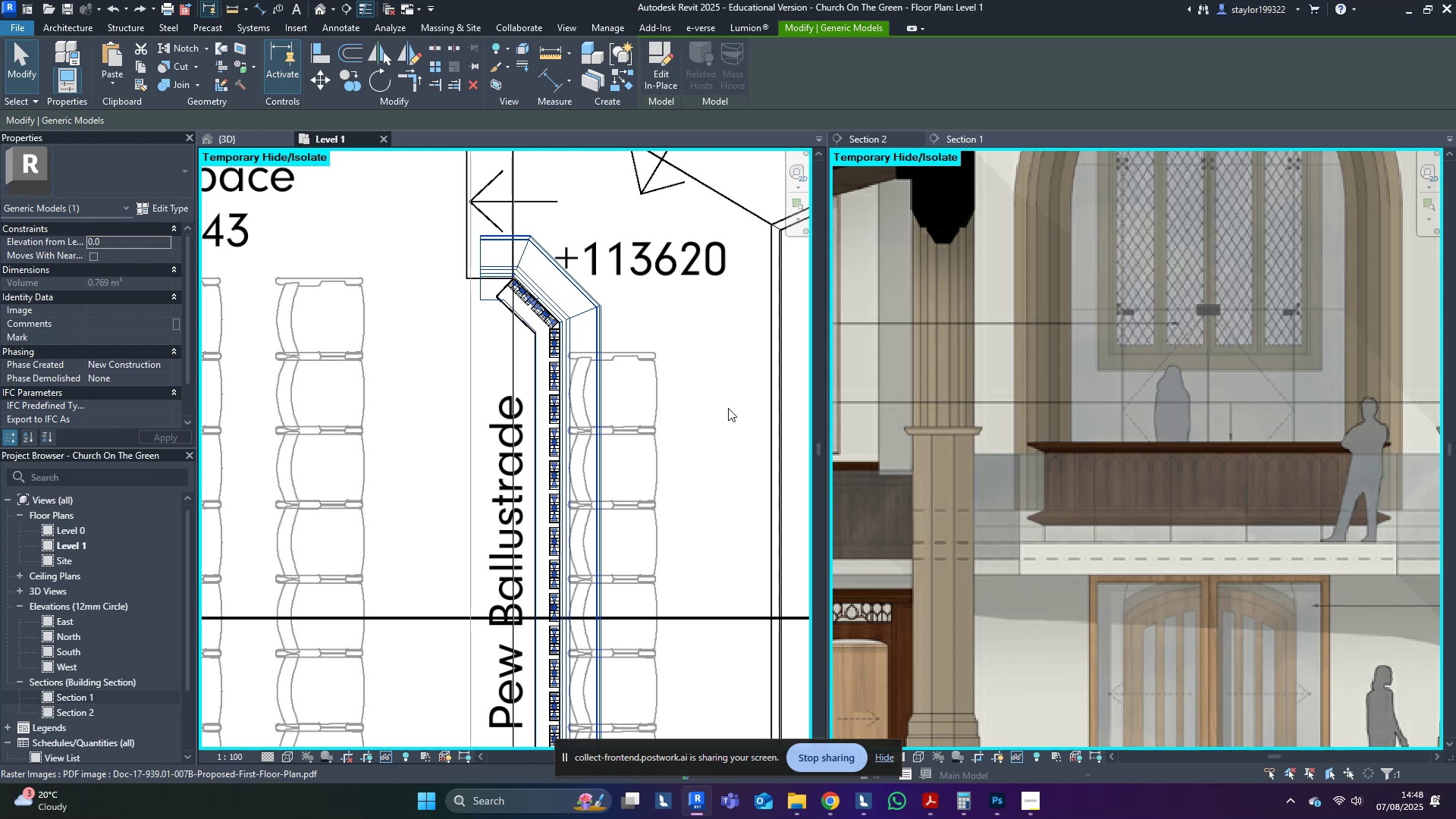 
middle_click([524, 377])
 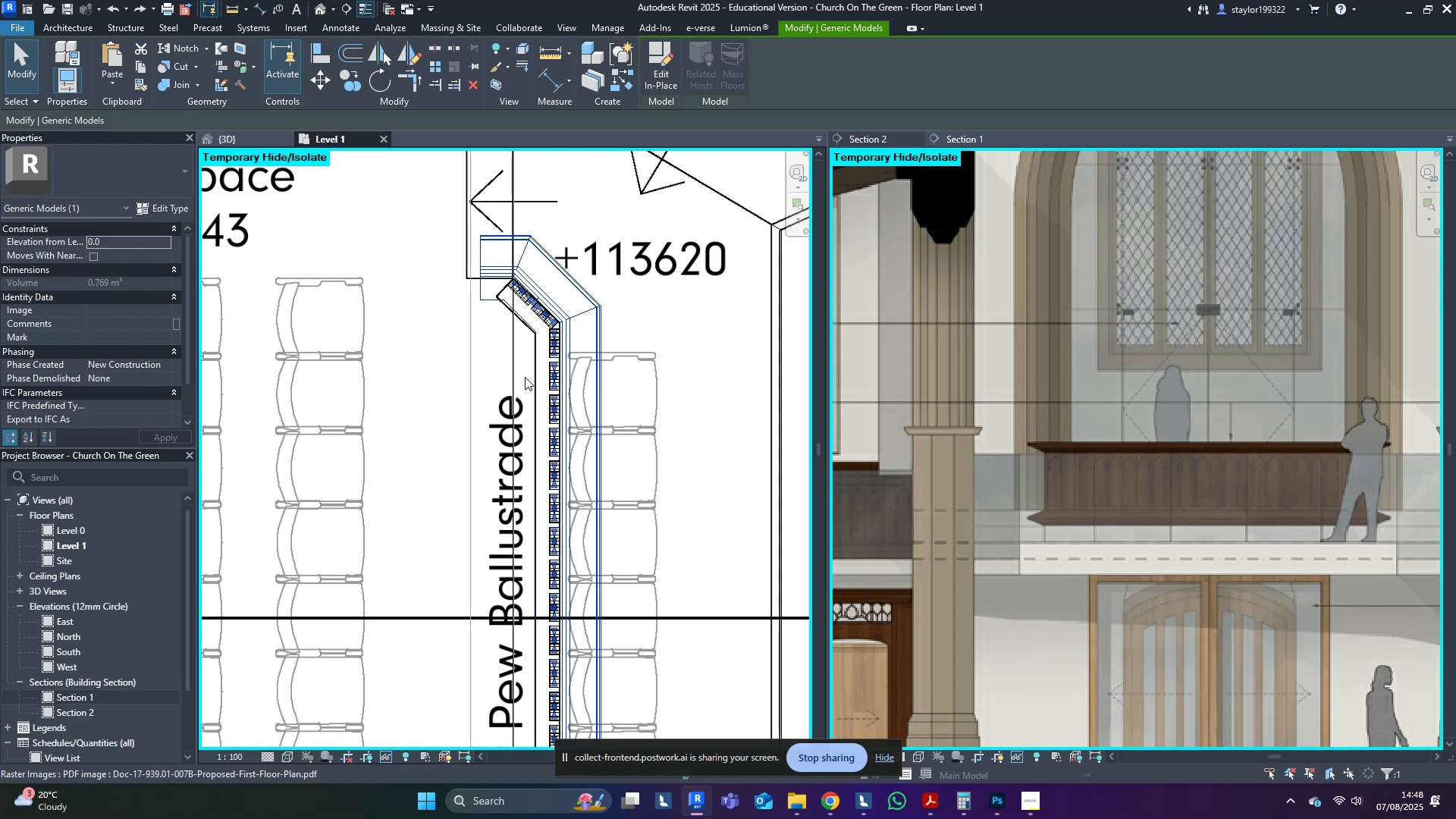 
hold_key(key=ShiftLeft, duration=0.52)
 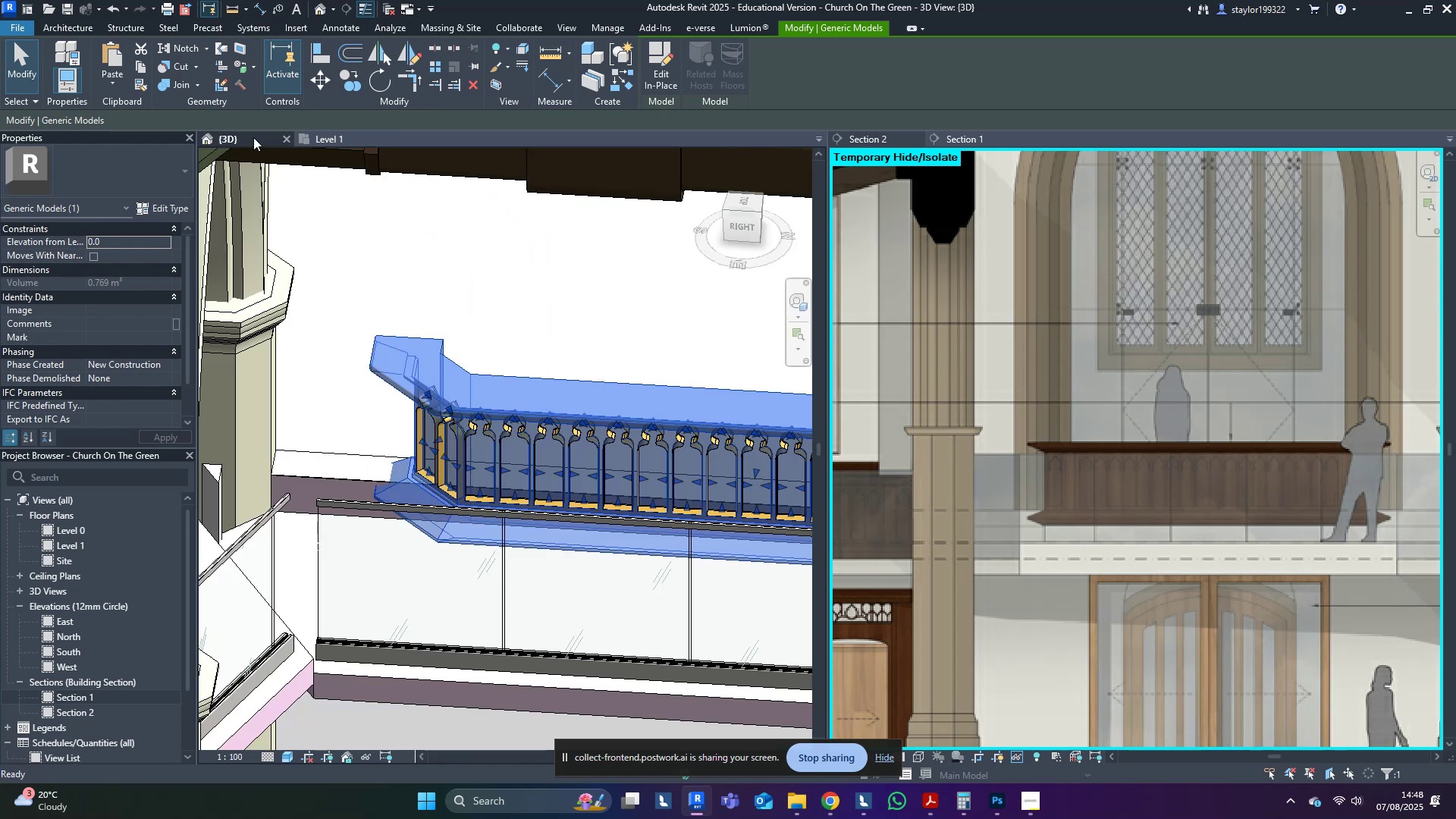 
hold_key(key=ShiftLeft, duration=0.41)
 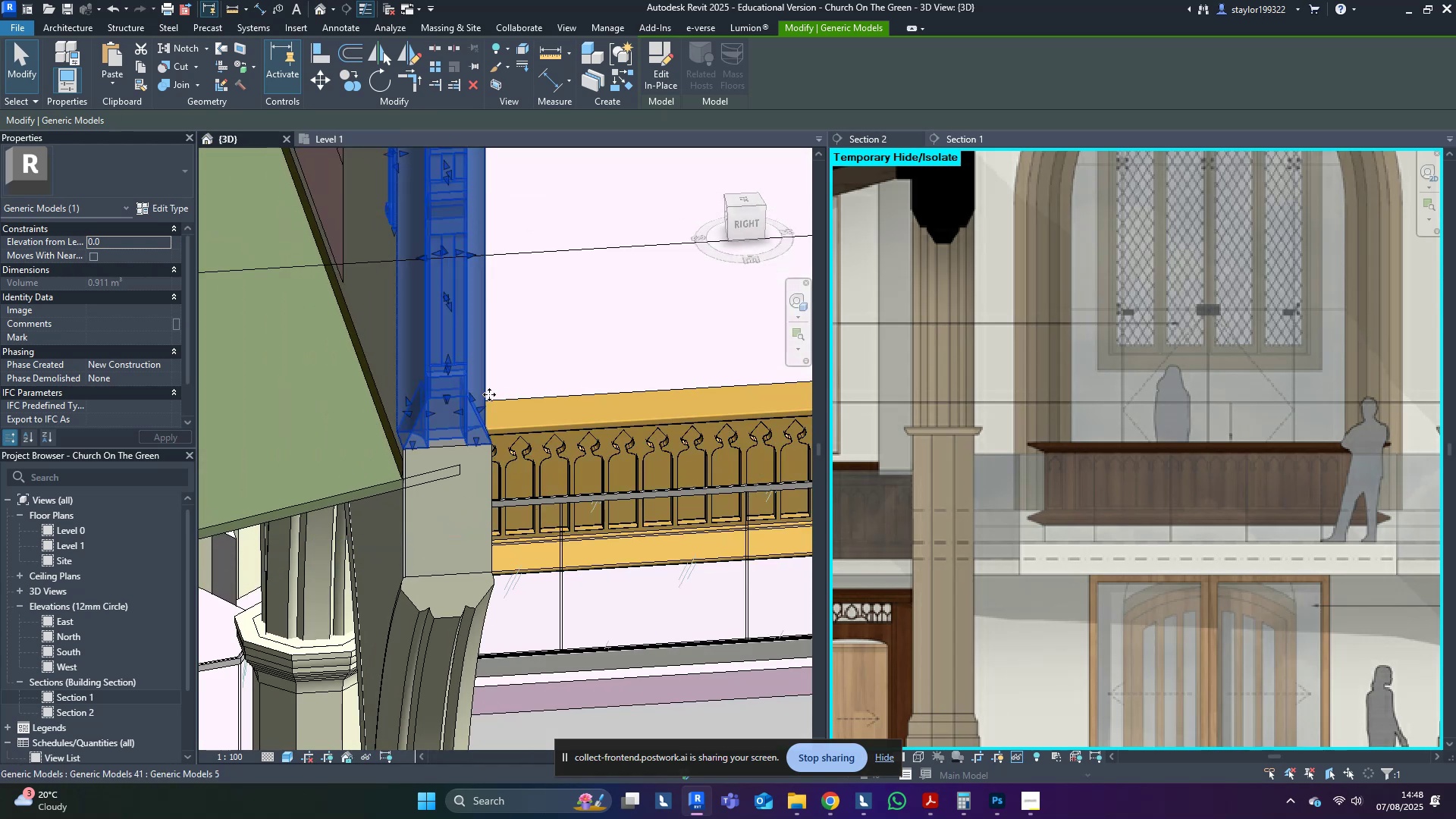 
key(Shift+ShiftLeft)
 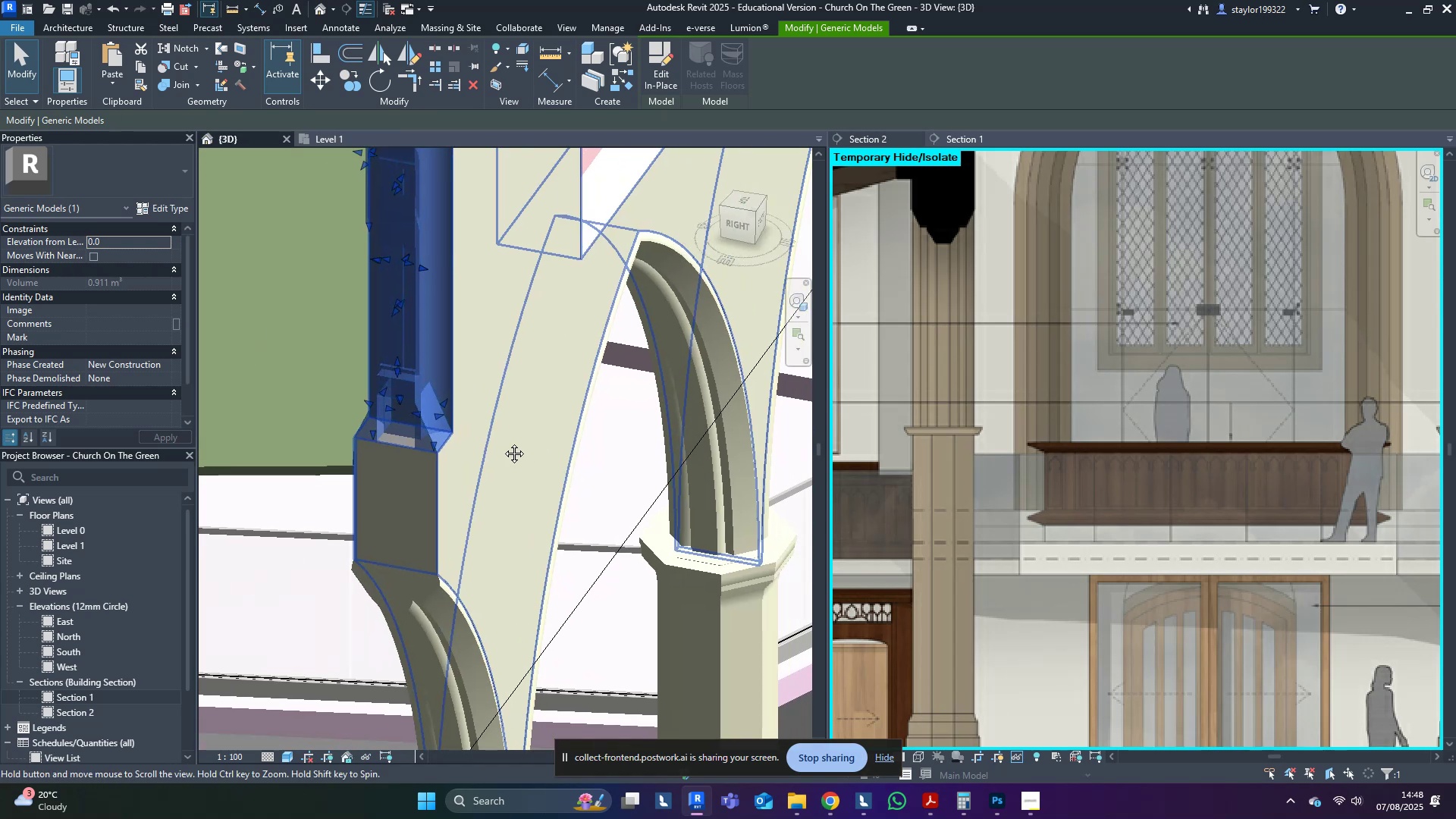 
key(Escape)
 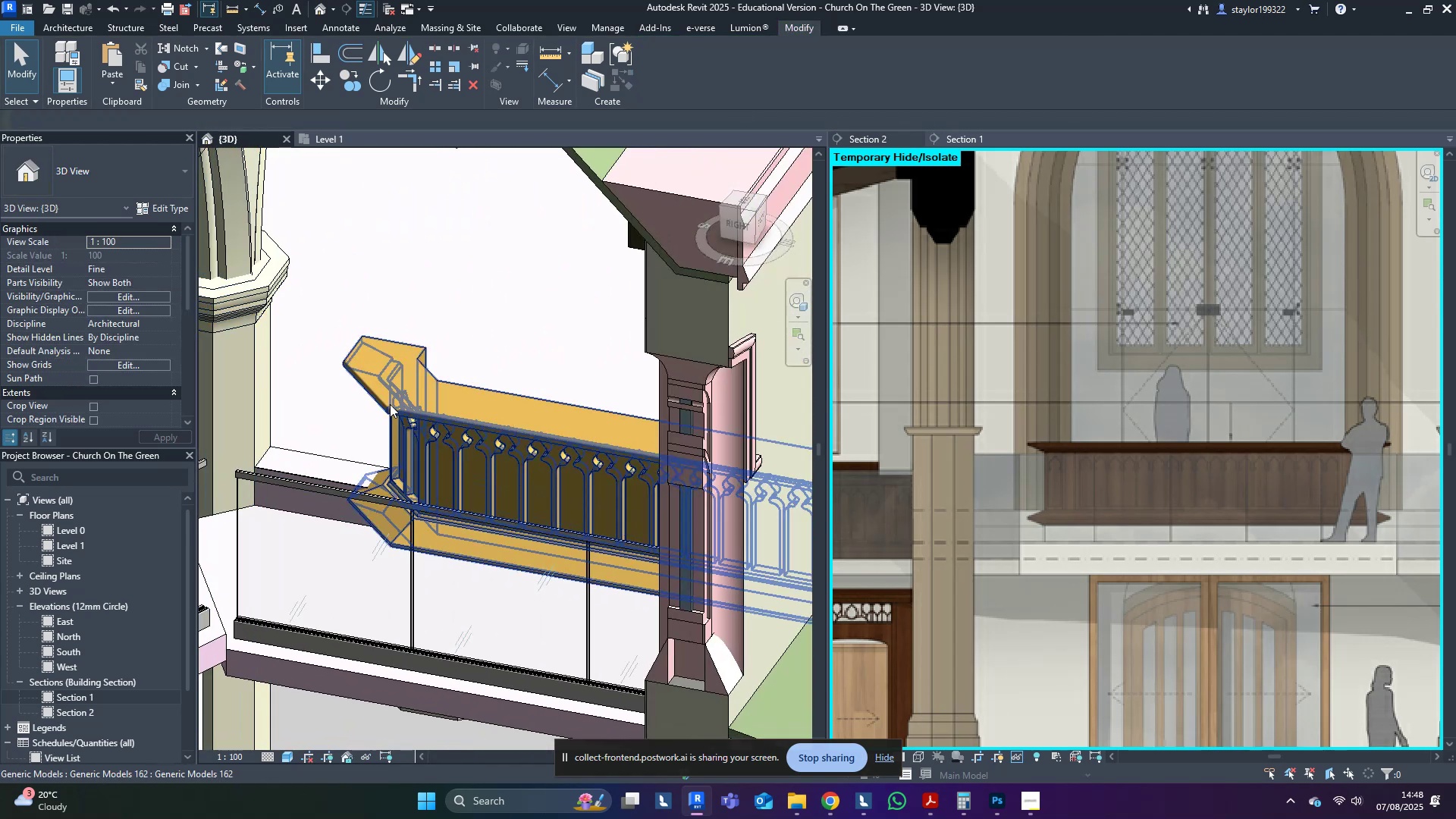 
left_click([425, 390])
 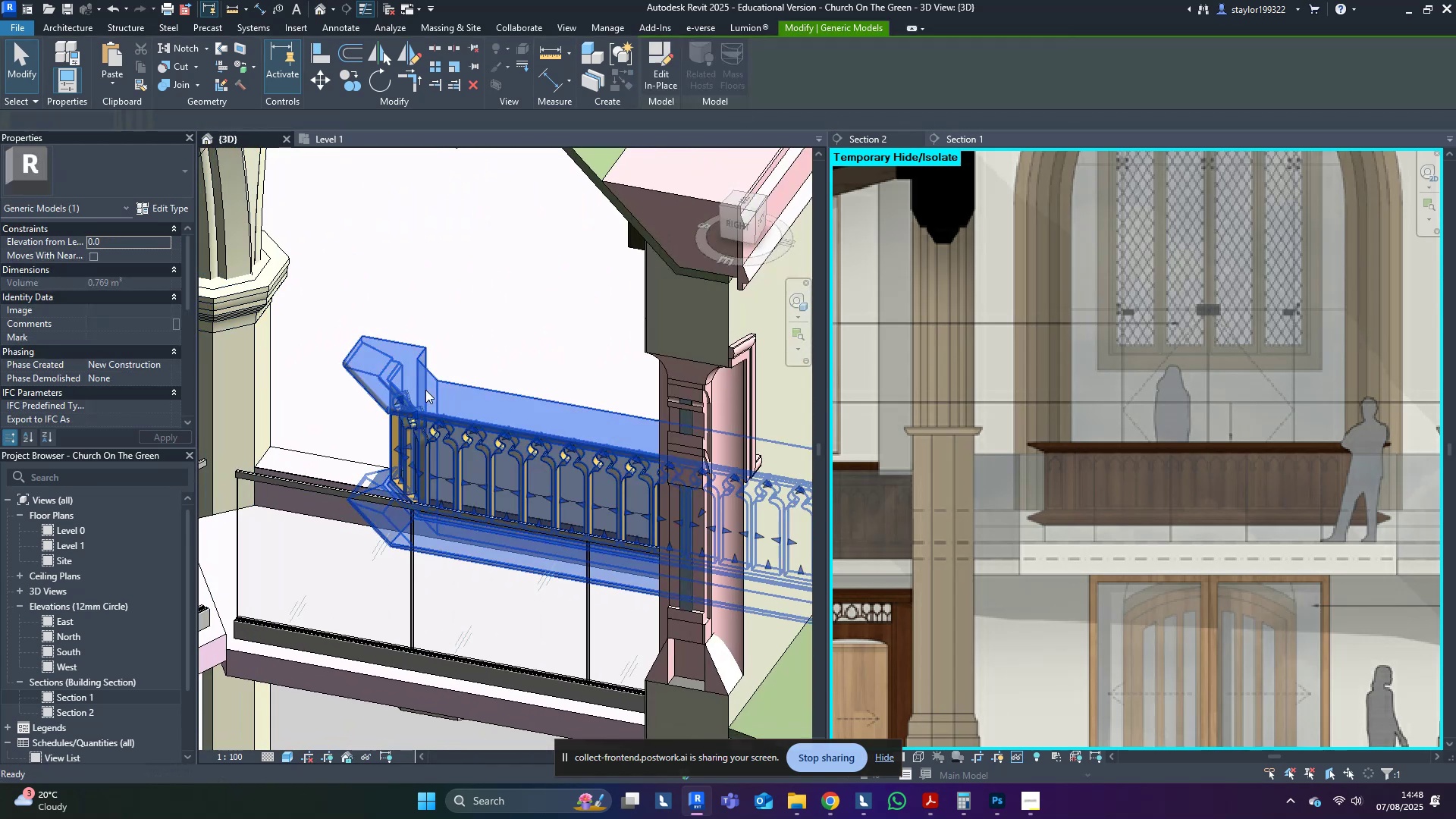 
left_click([425, 390])
 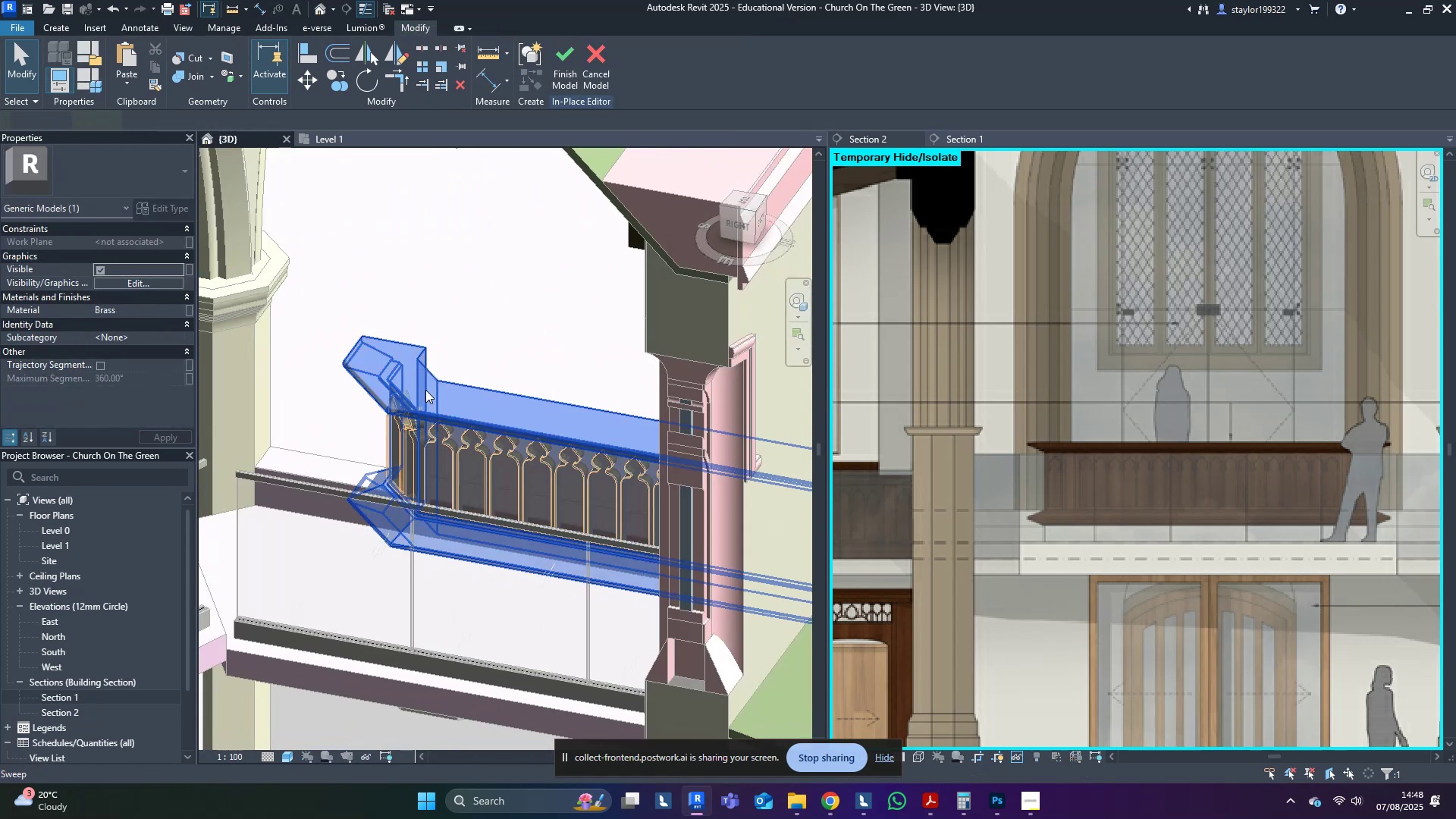 
double_click([425, 390])
 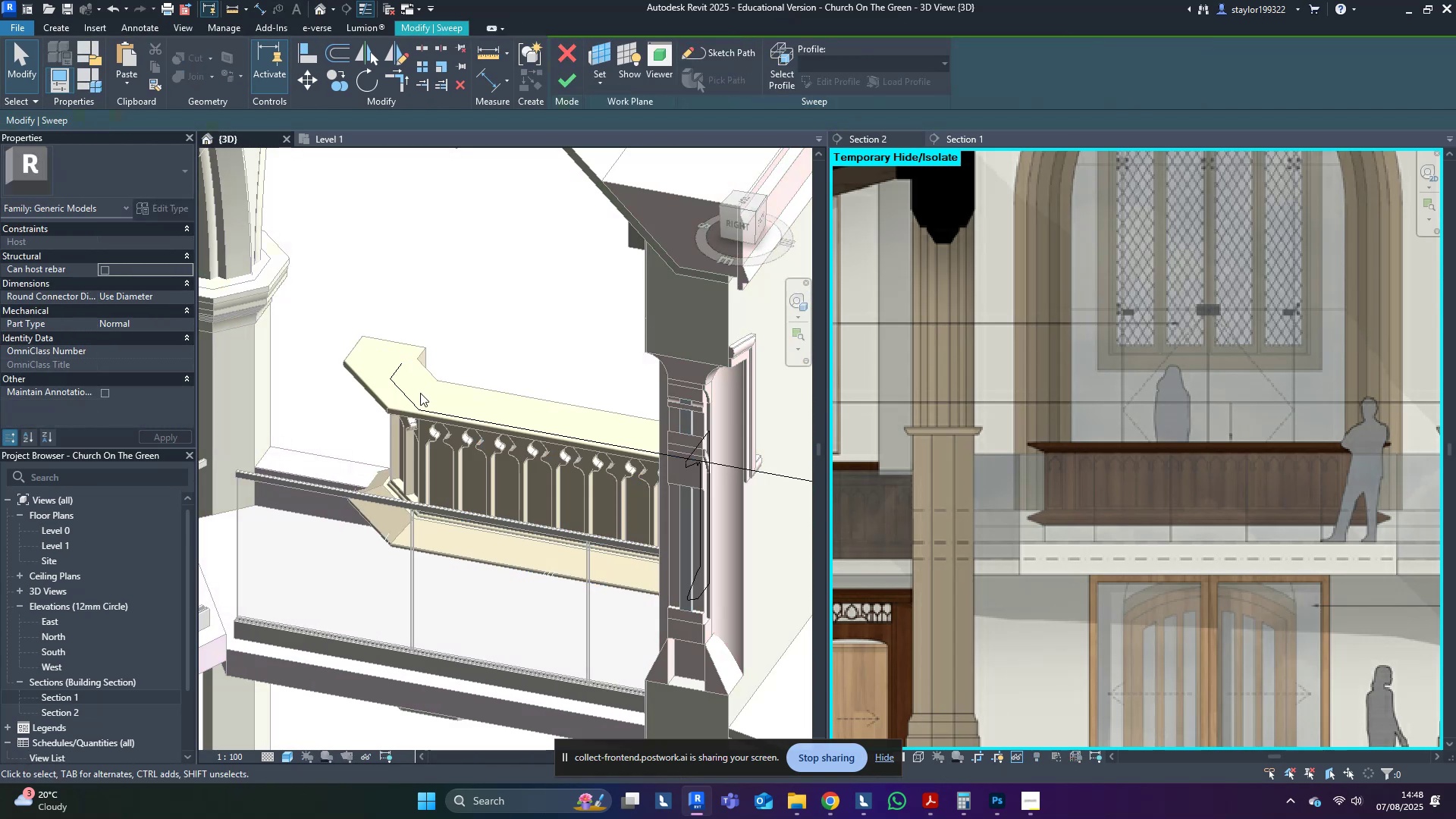 
scroll: coordinate [410, 400], scroll_direction: down, amount: 4.0
 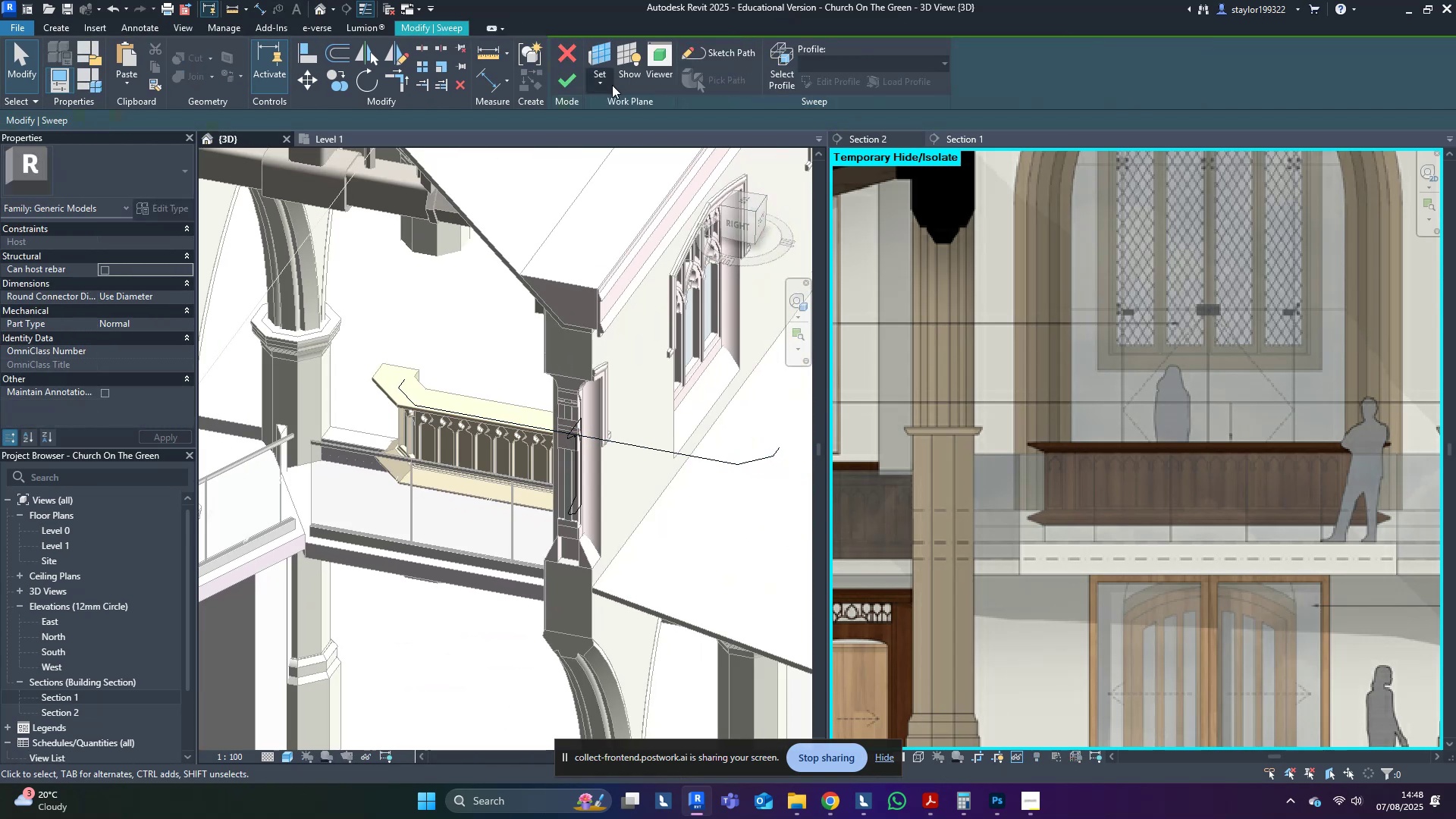 
left_click([573, 80])
 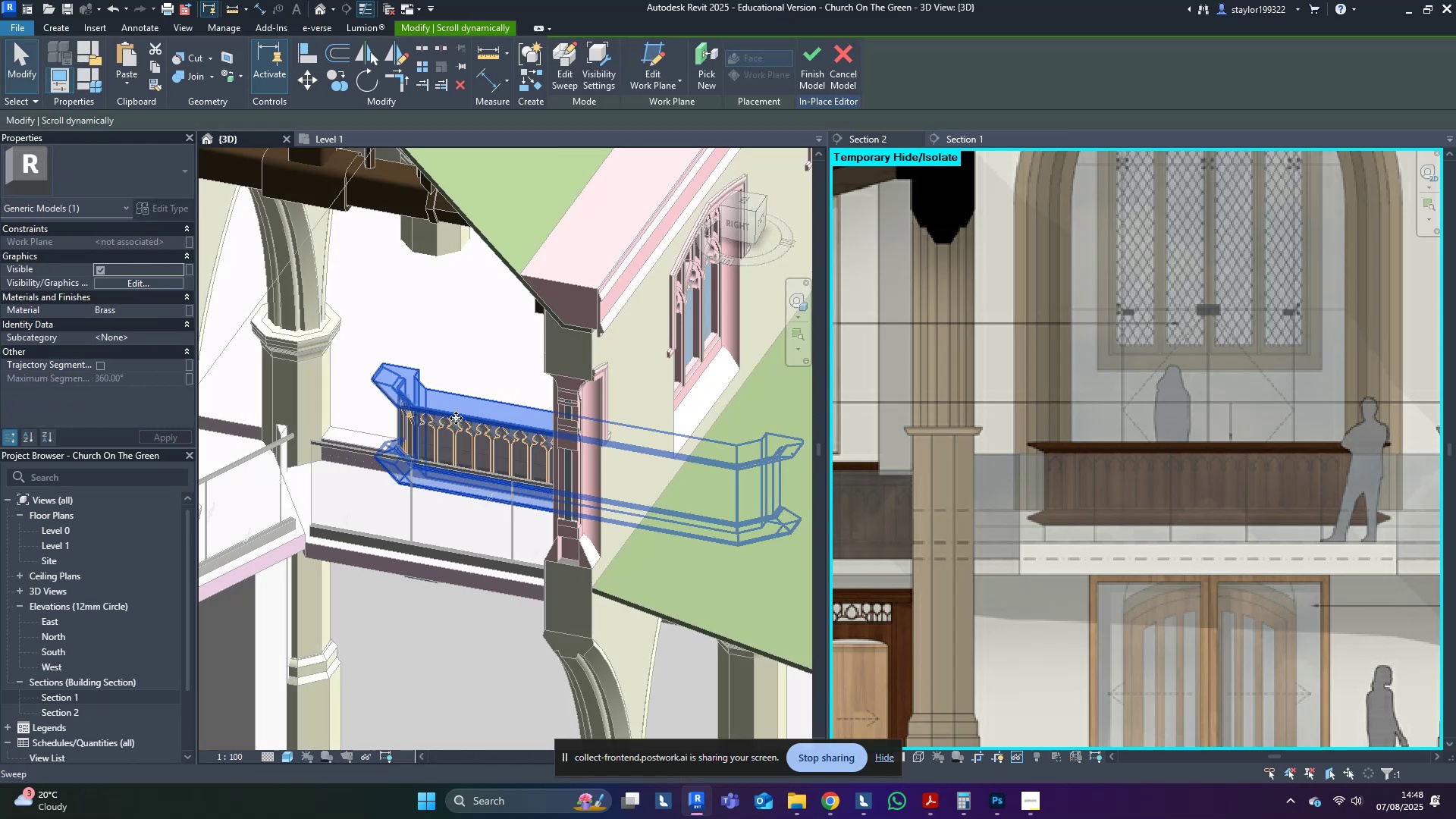 
key(Control+C)
 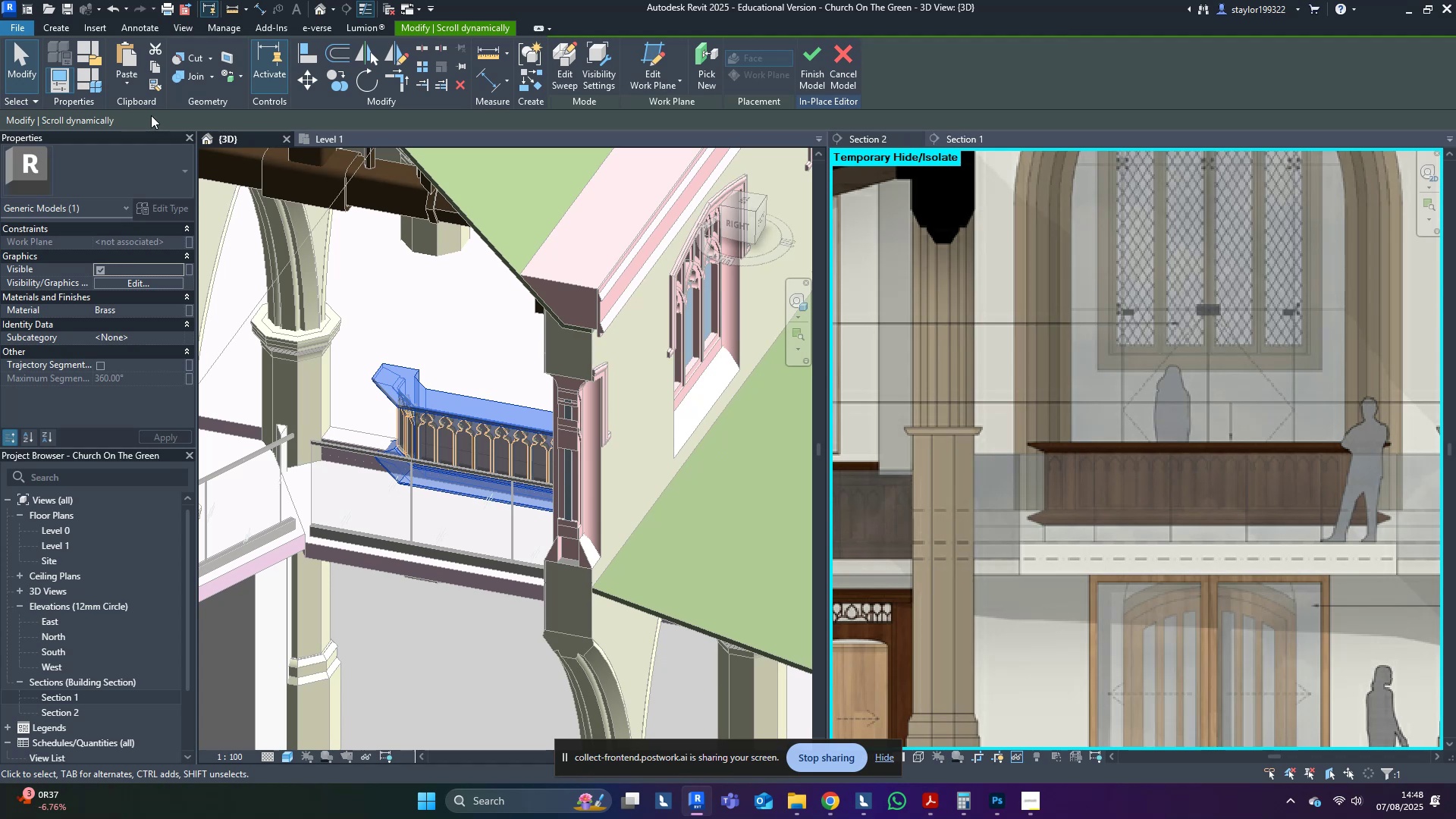 
left_click([133, 89])
 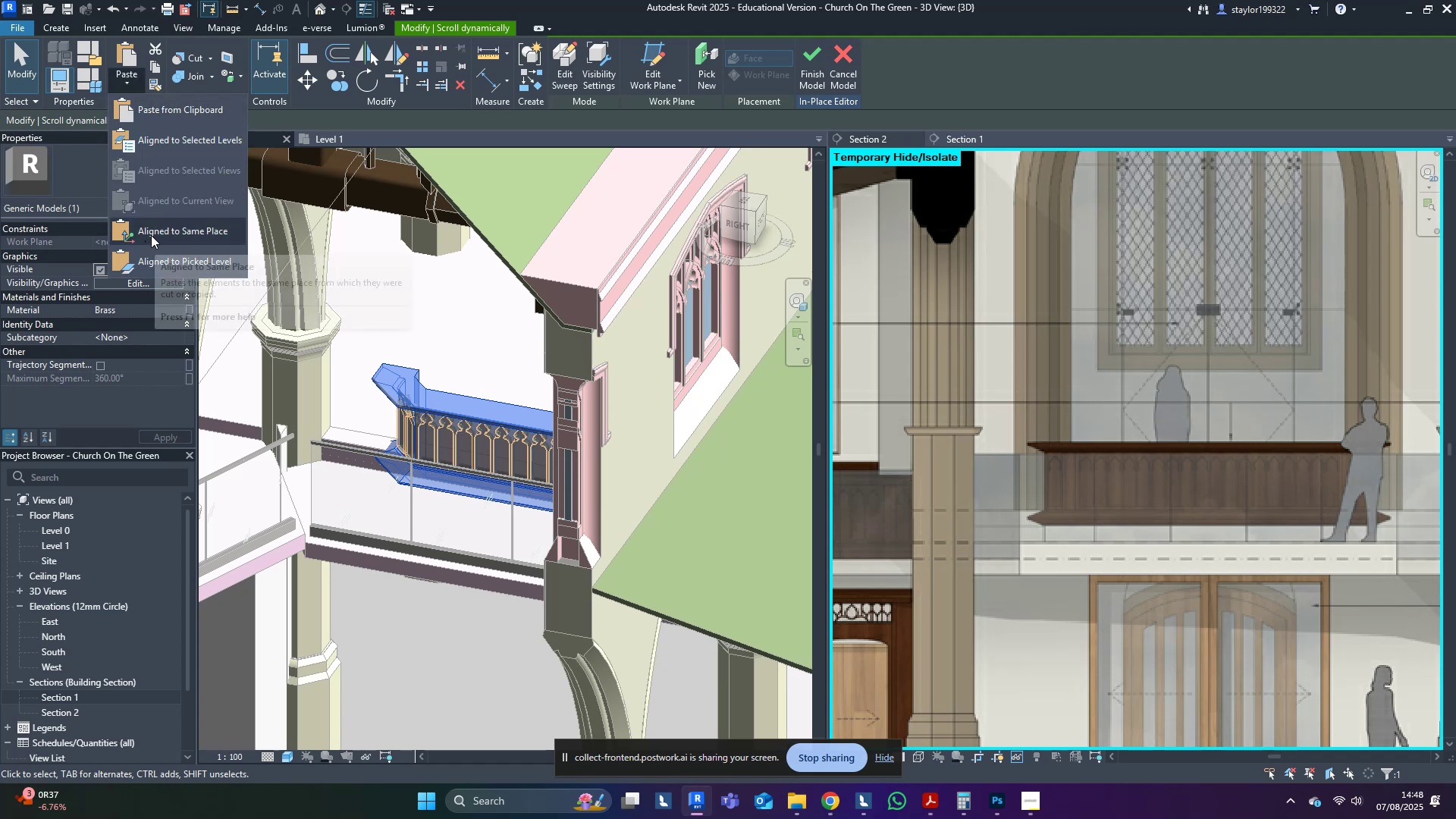 
left_click([151, 235])
 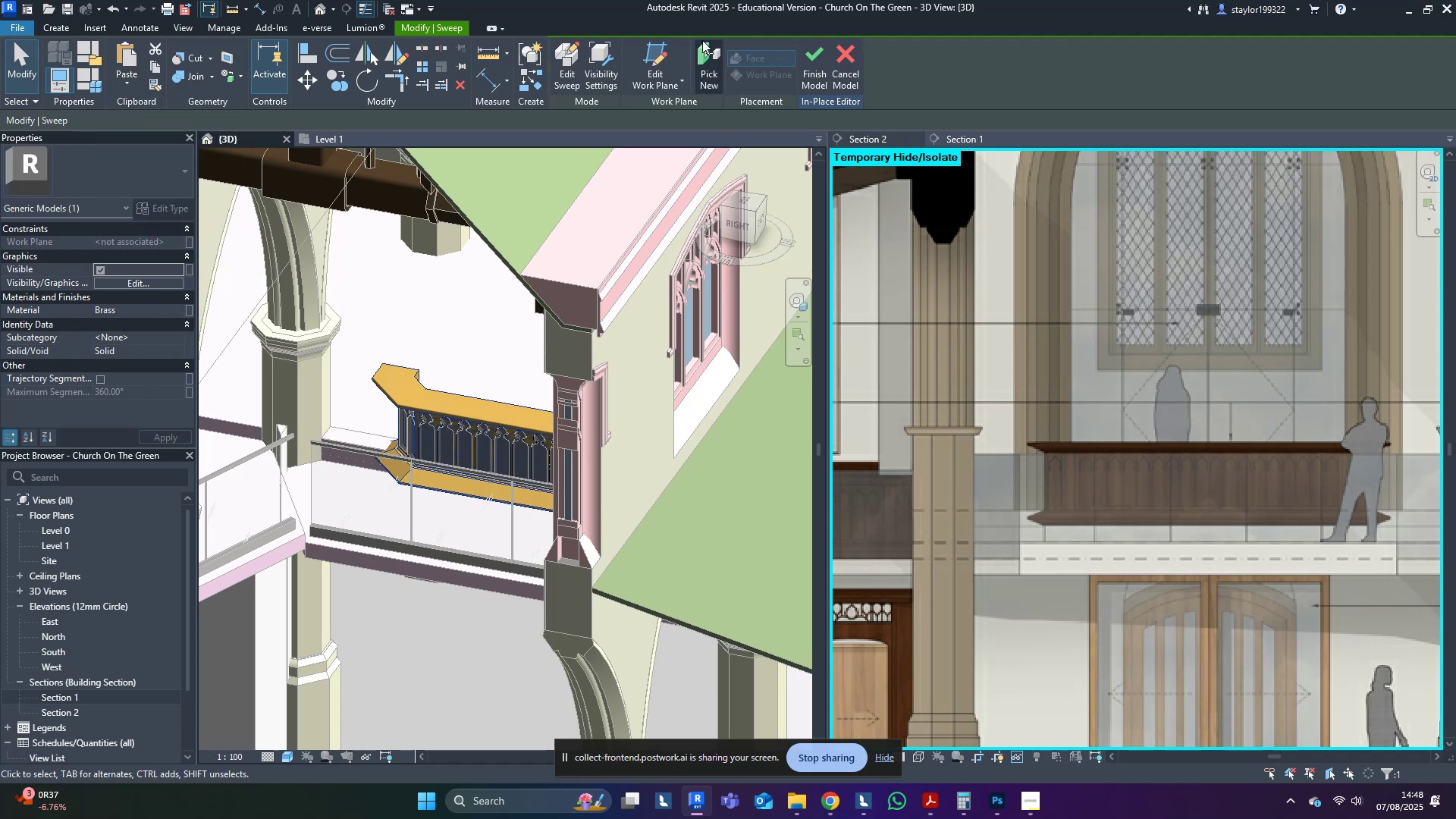 
left_click([567, 52])
 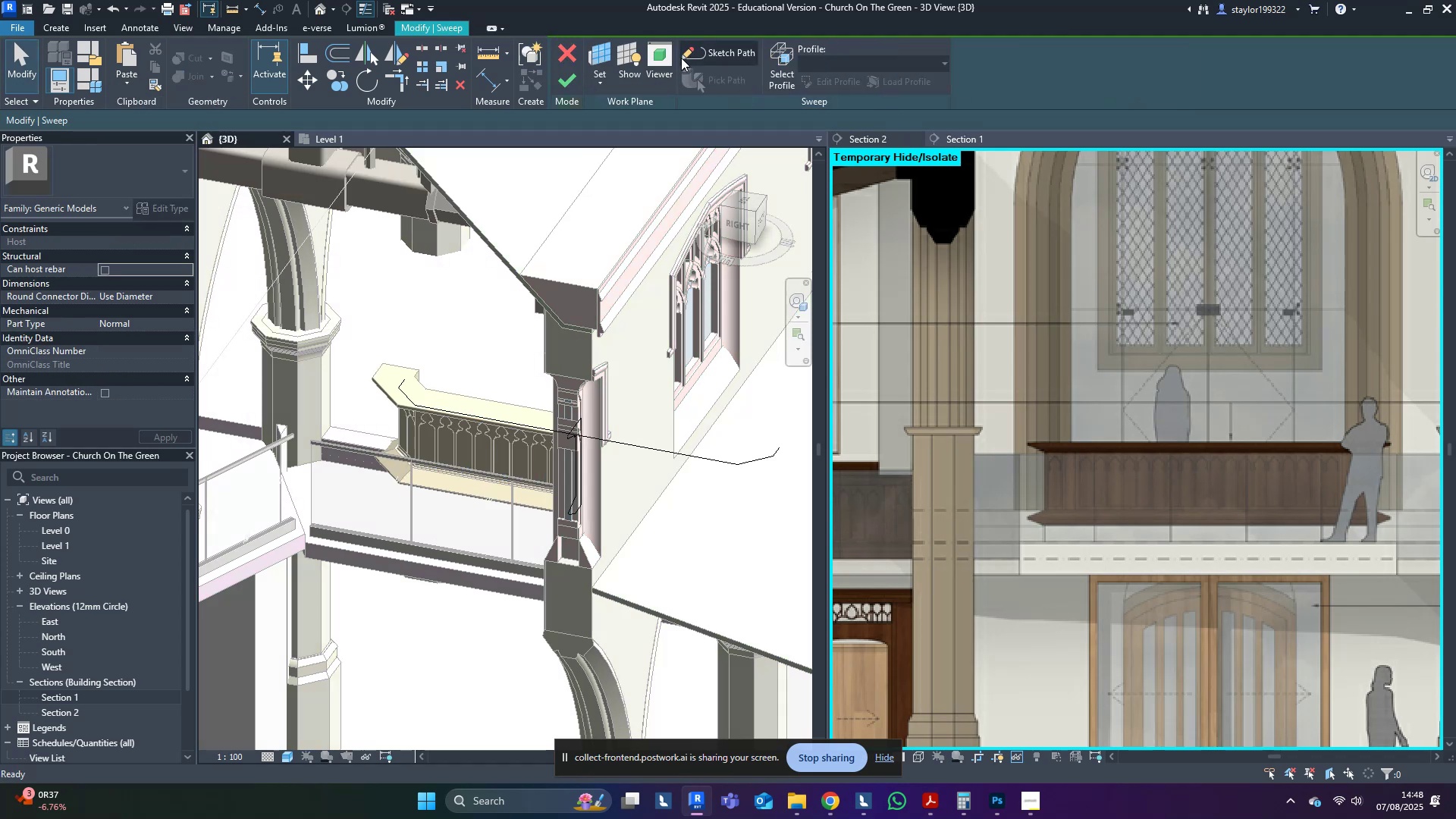 
left_click([707, 55])
 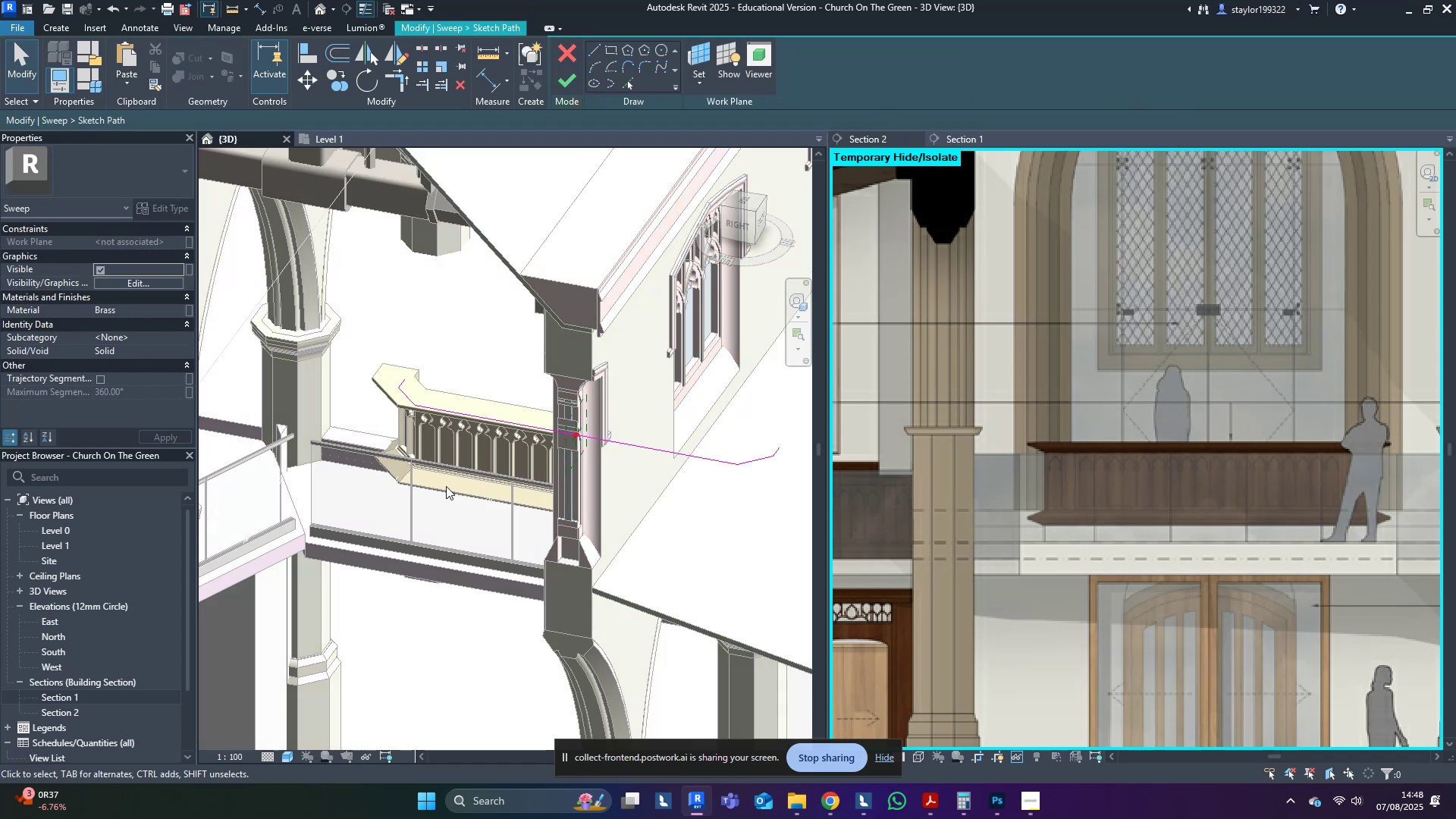 
middle_click([446, 486])
 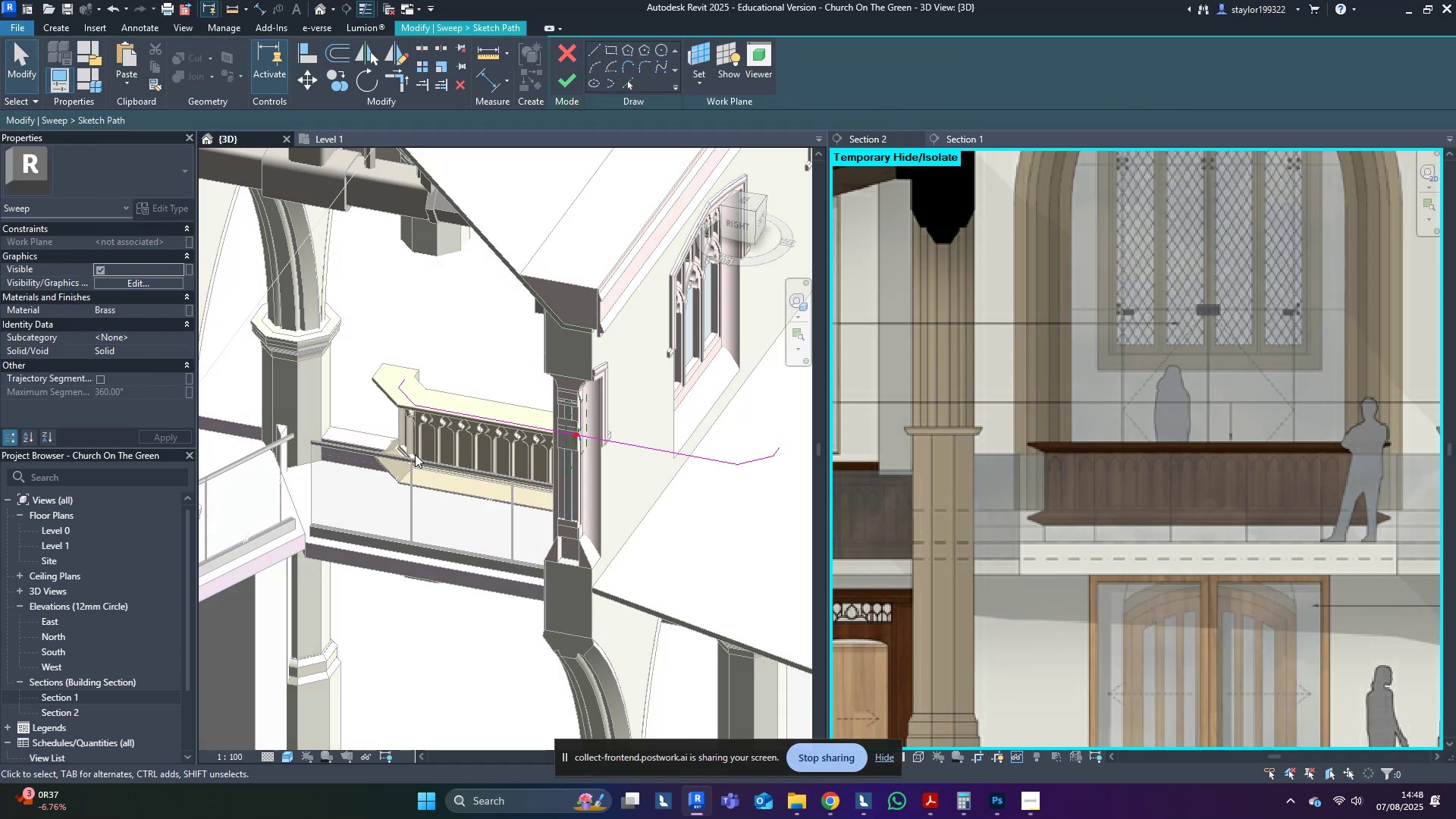 
type(wf)
 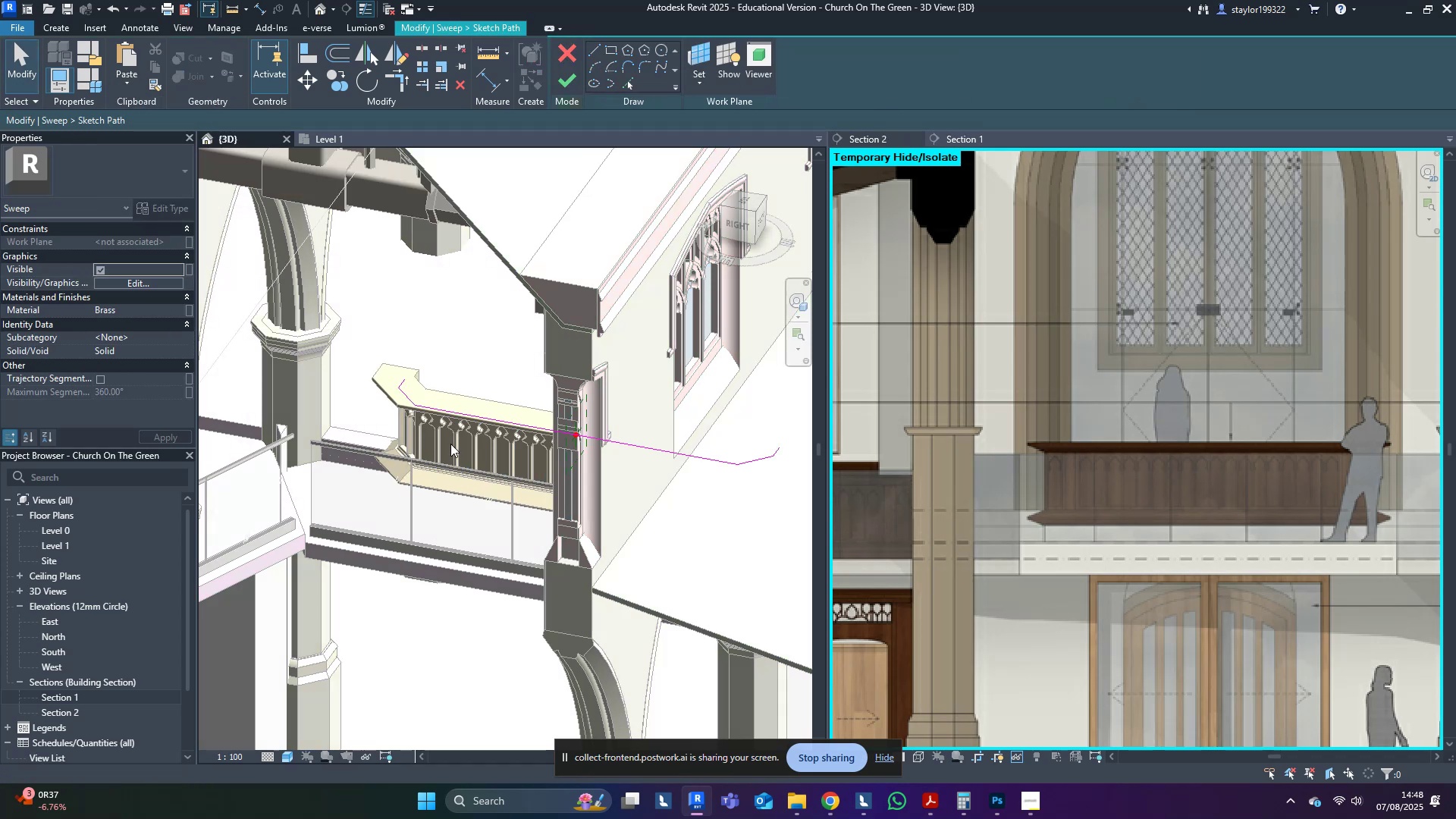 
hold_key(key=ShiftLeft, duration=0.68)
 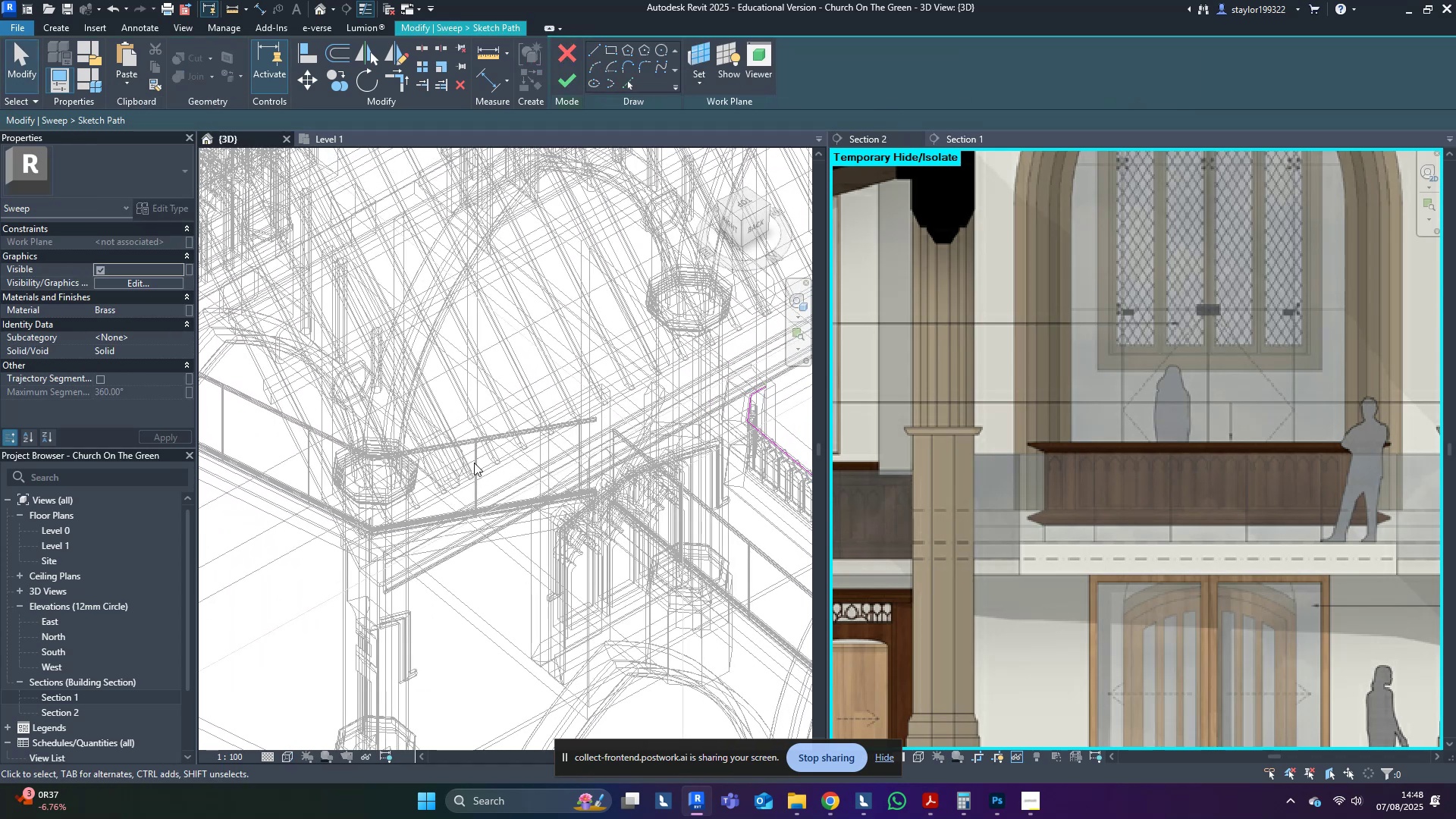 
hold_key(key=ShiftLeft, duration=0.68)
 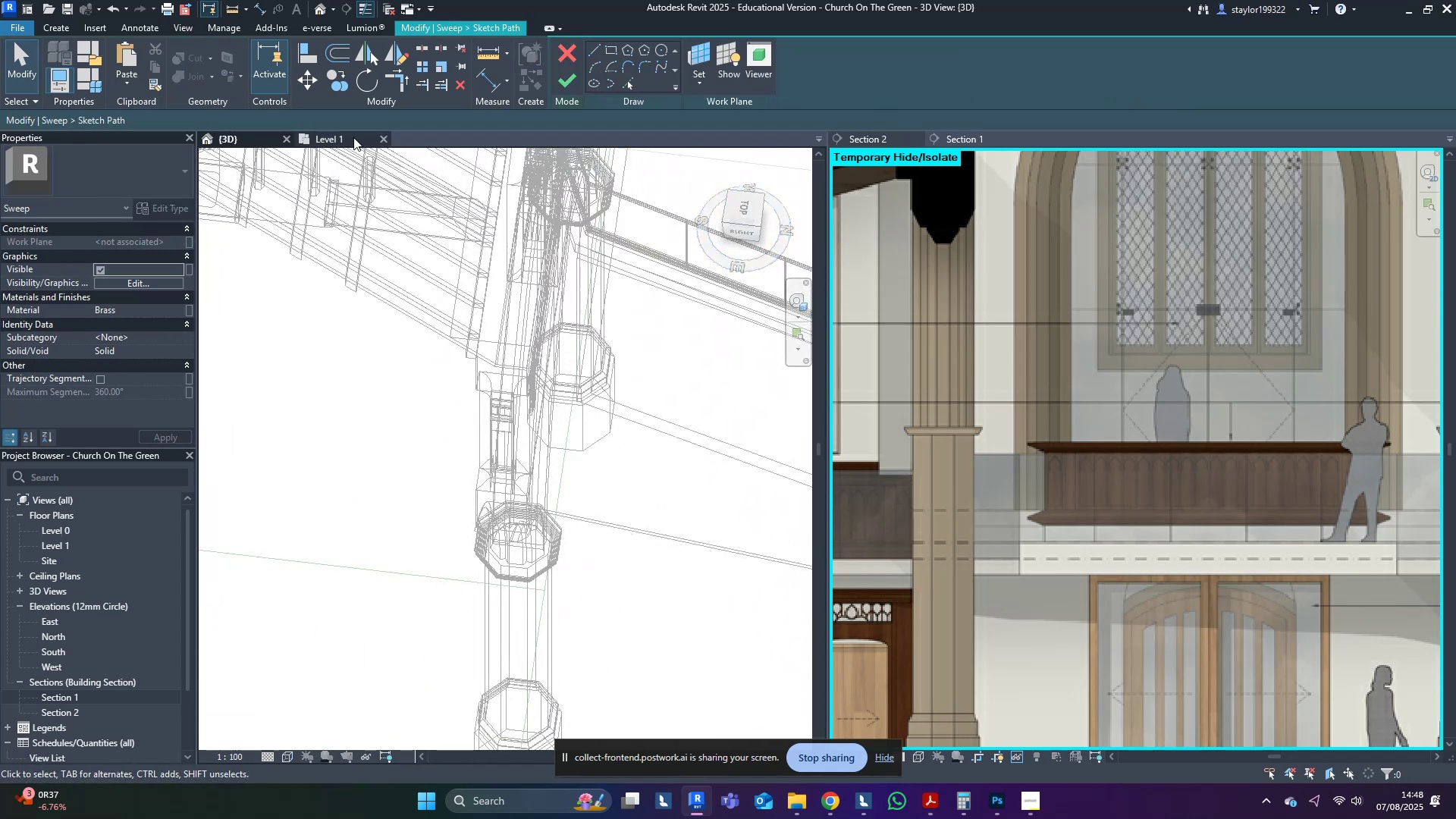 
left_click([354, 137])
 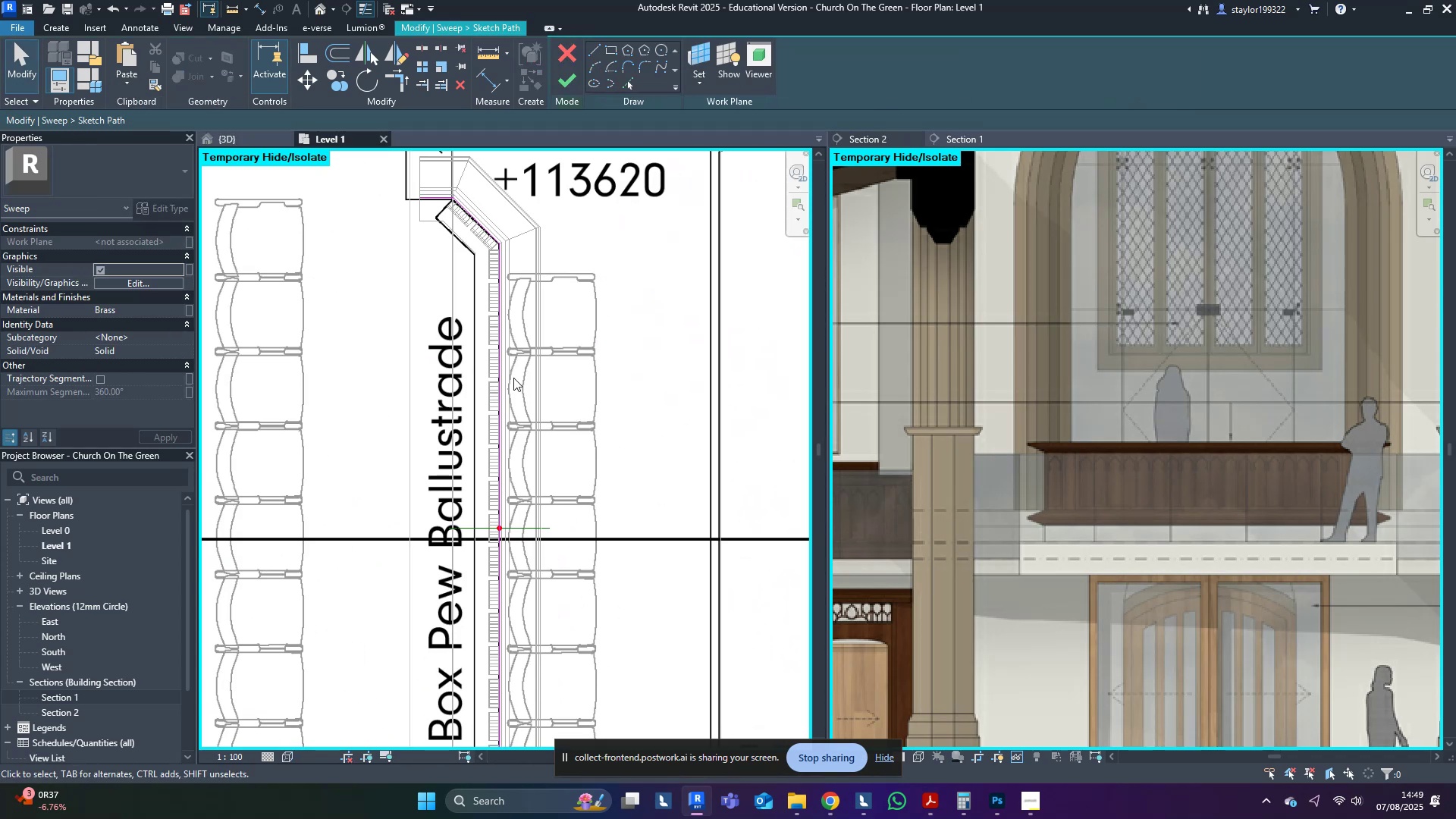 
scroll: coordinate [561, 406], scroll_direction: up, amount: 7.0
 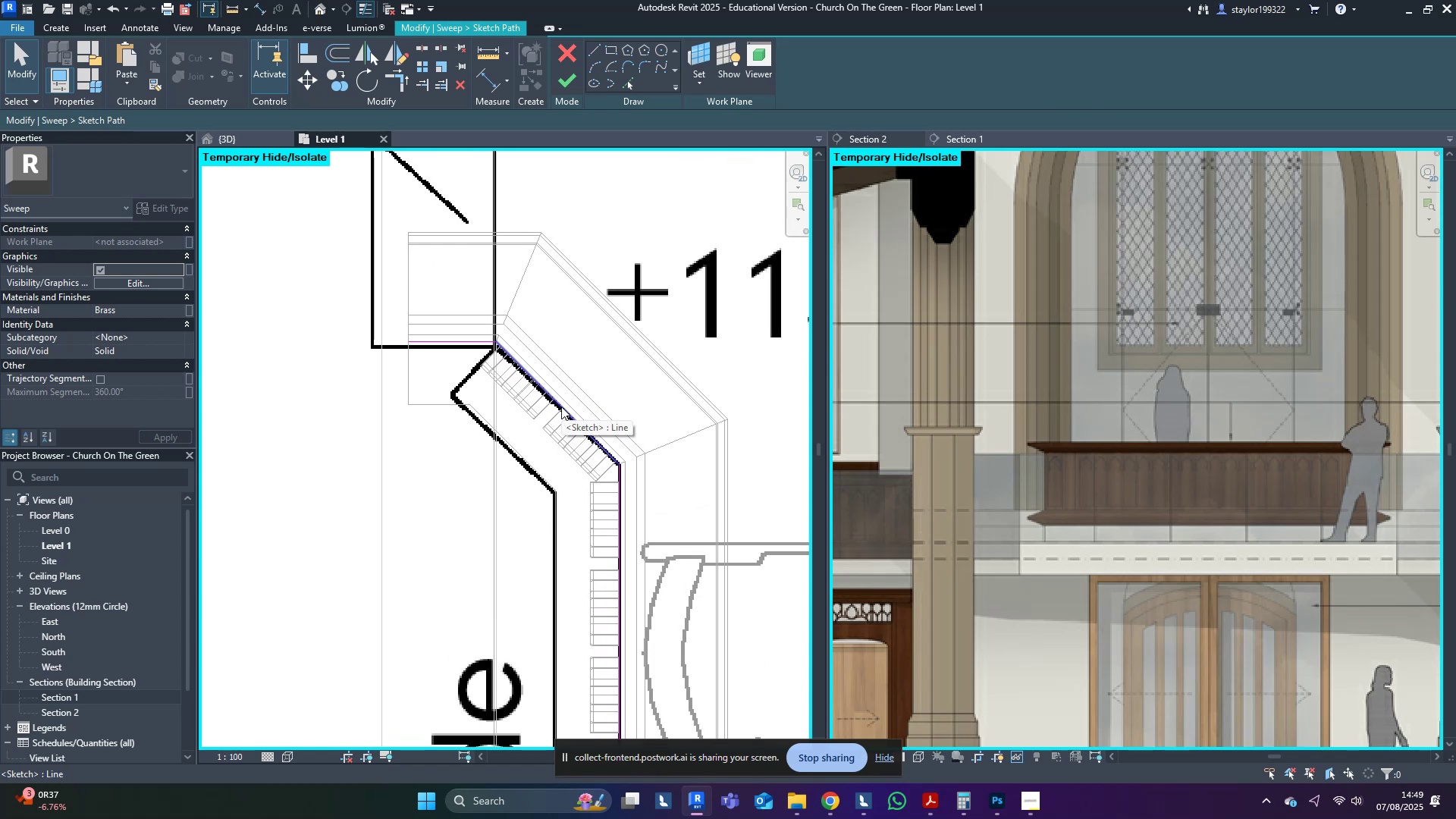 
type(wfsdwfsdvv)
 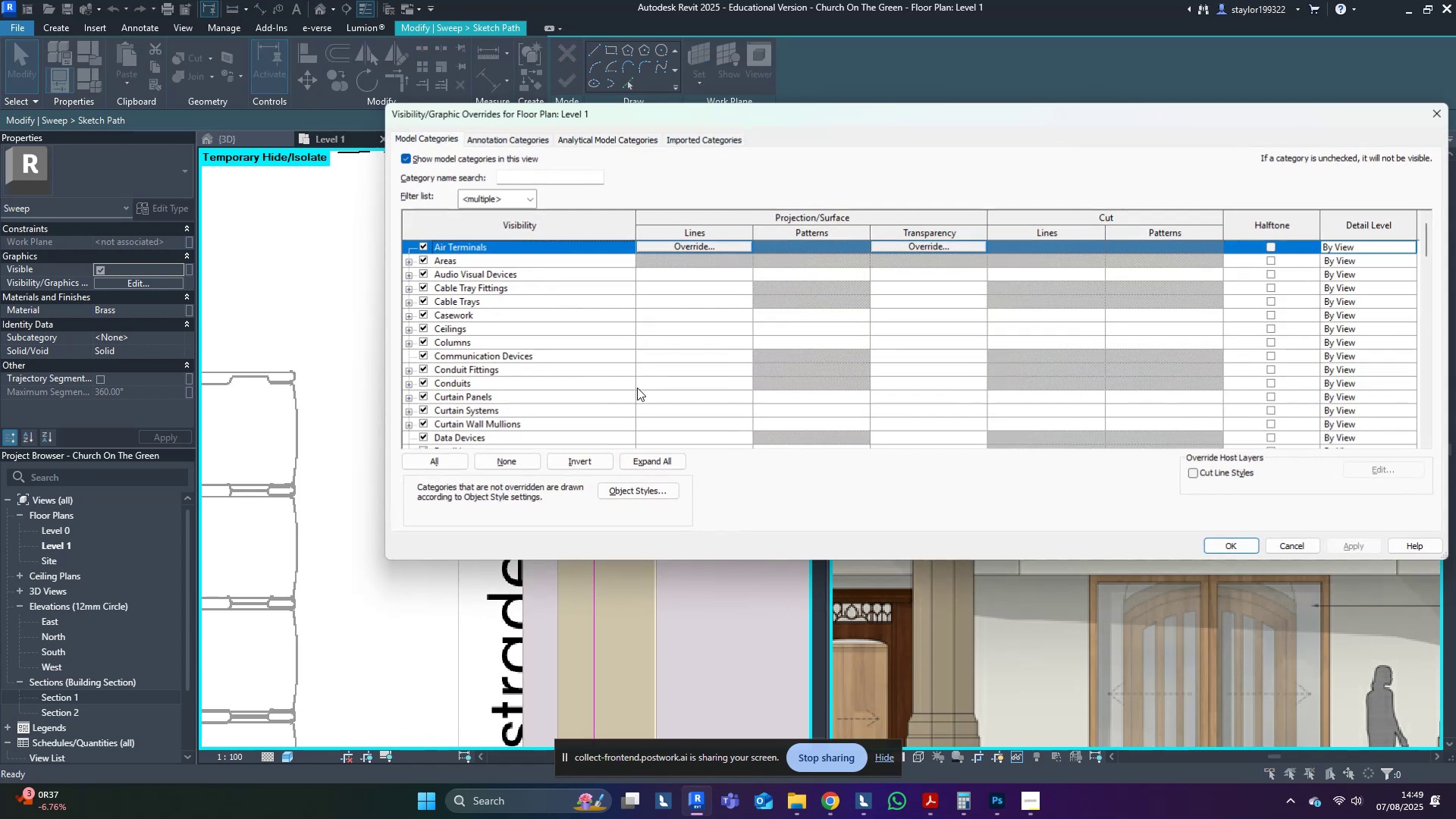 
scroll: coordinate [561, 406], scroll_direction: down, amount: 4.0
 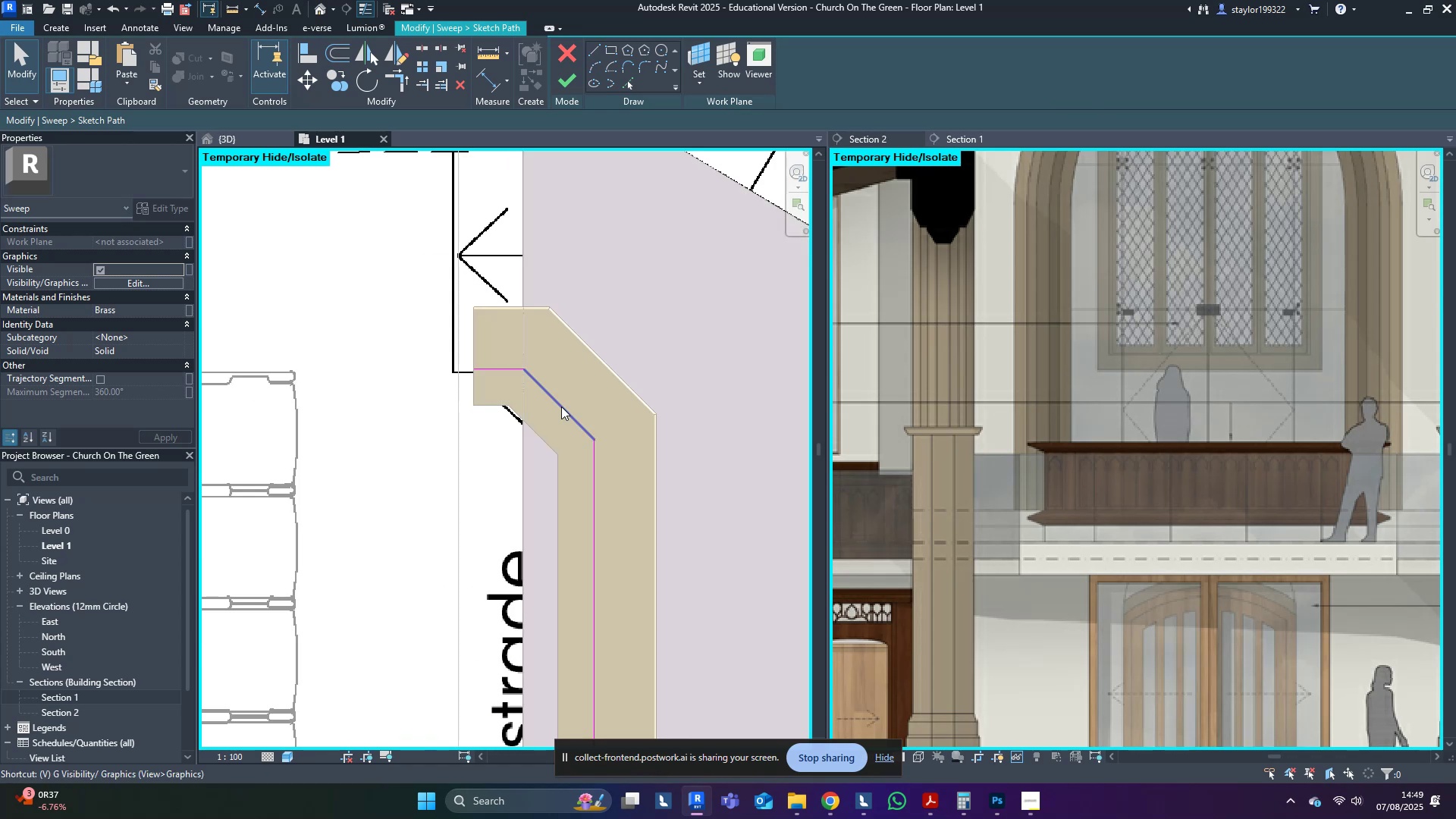 
middle_click([561, 406])
 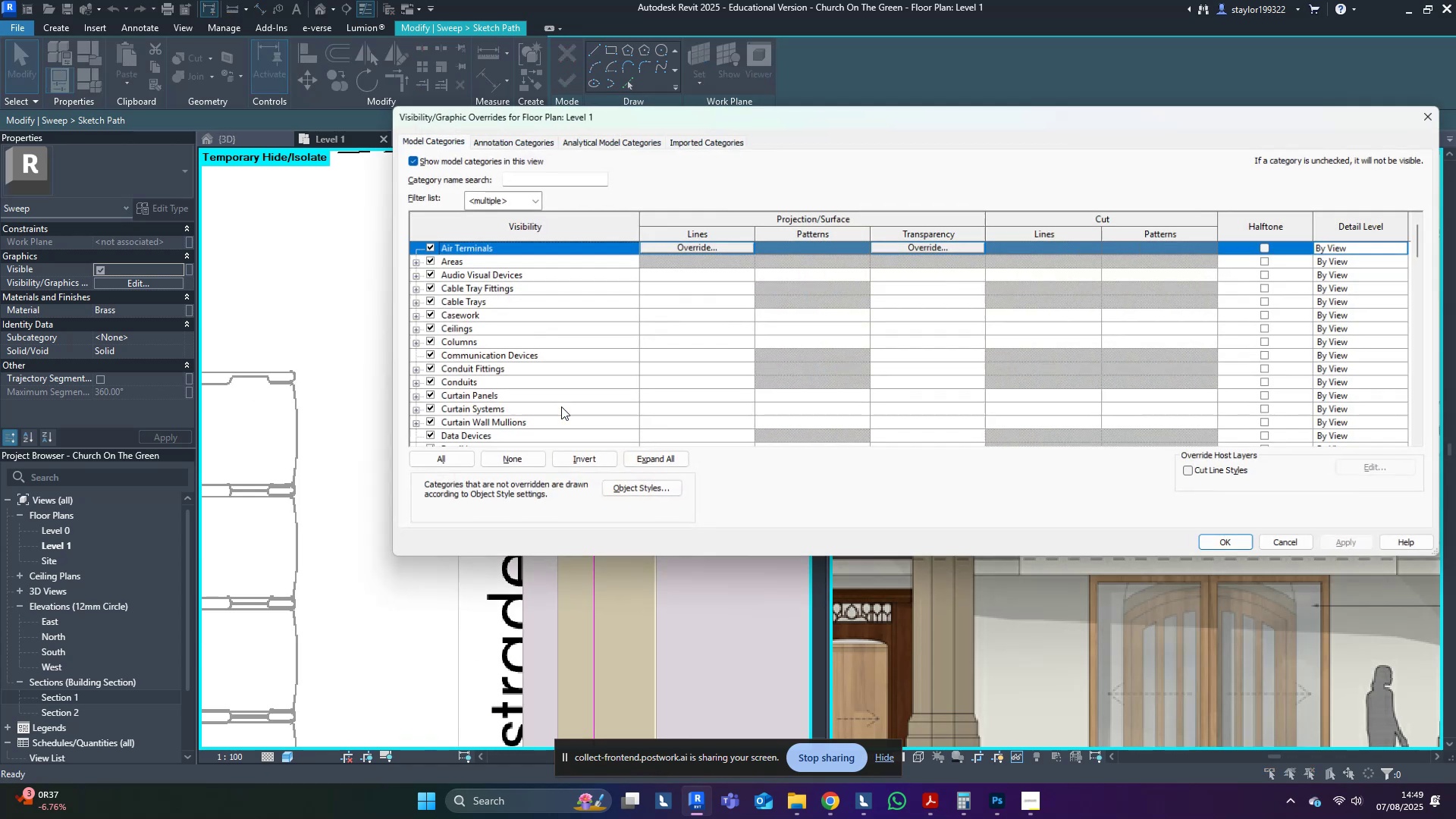 
key(G)
 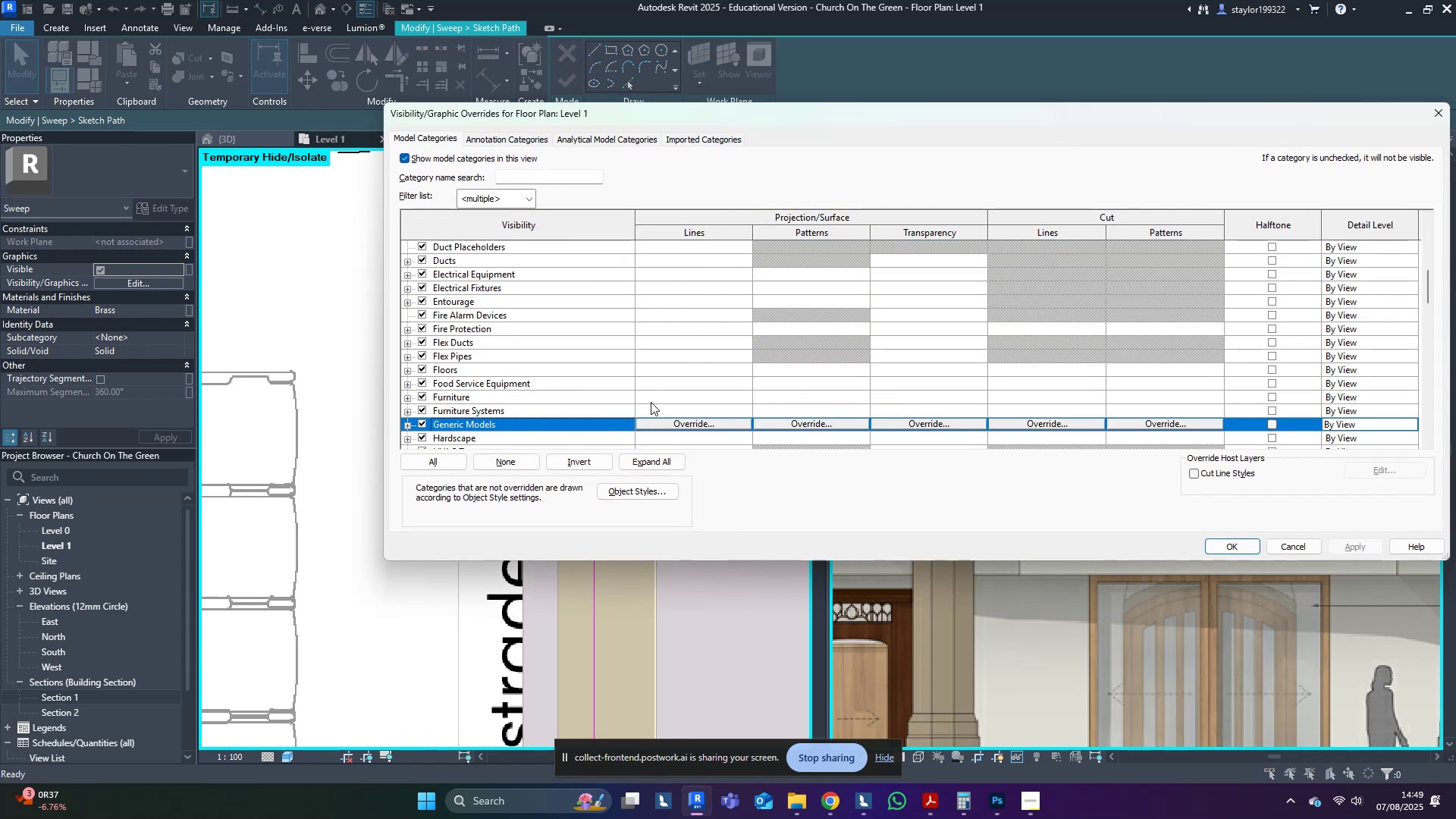 
scroll: coordinate [534, 401], scroll_direction: down, amount: 3.0
 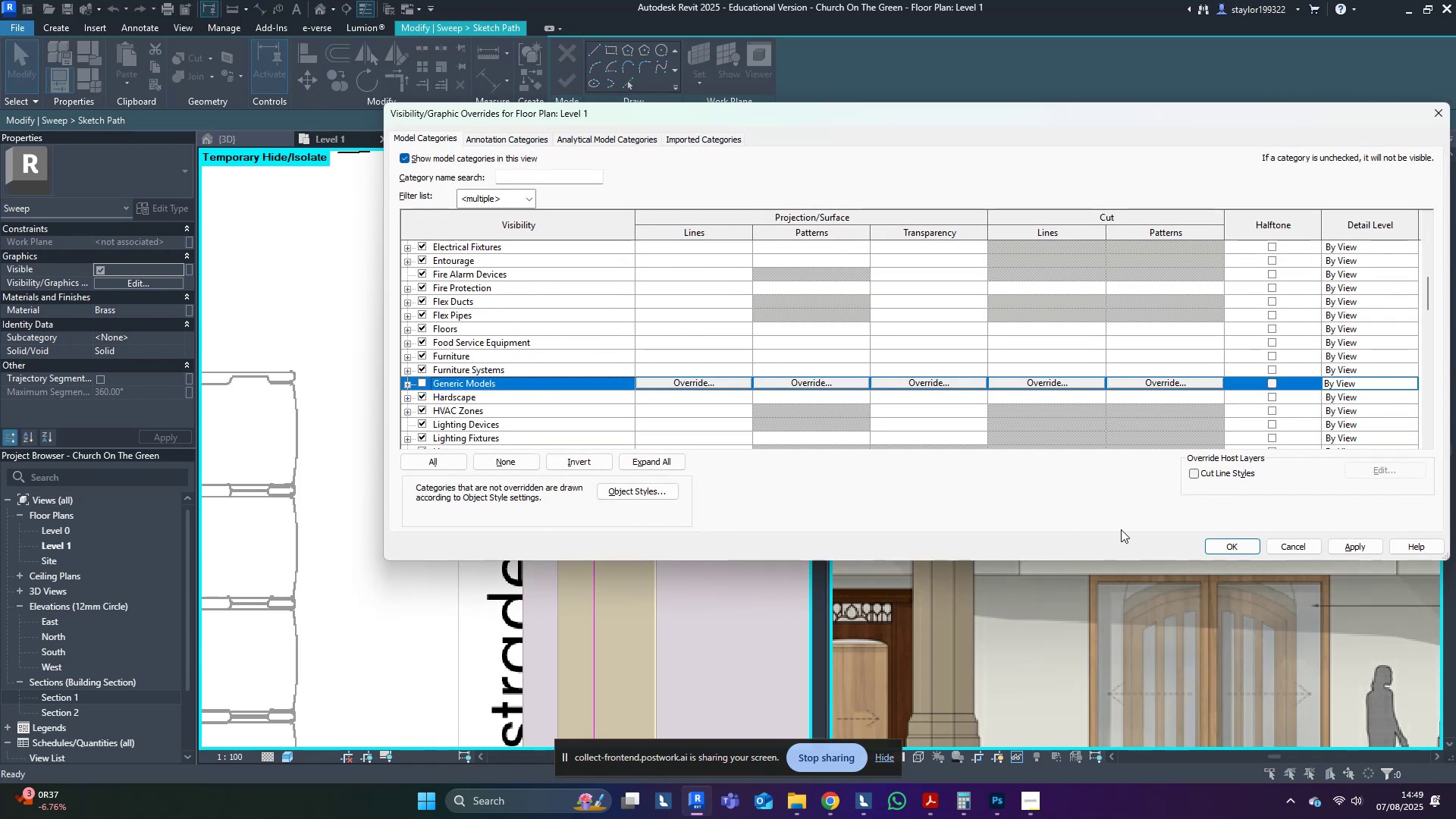 
left_click([1222, 544])
 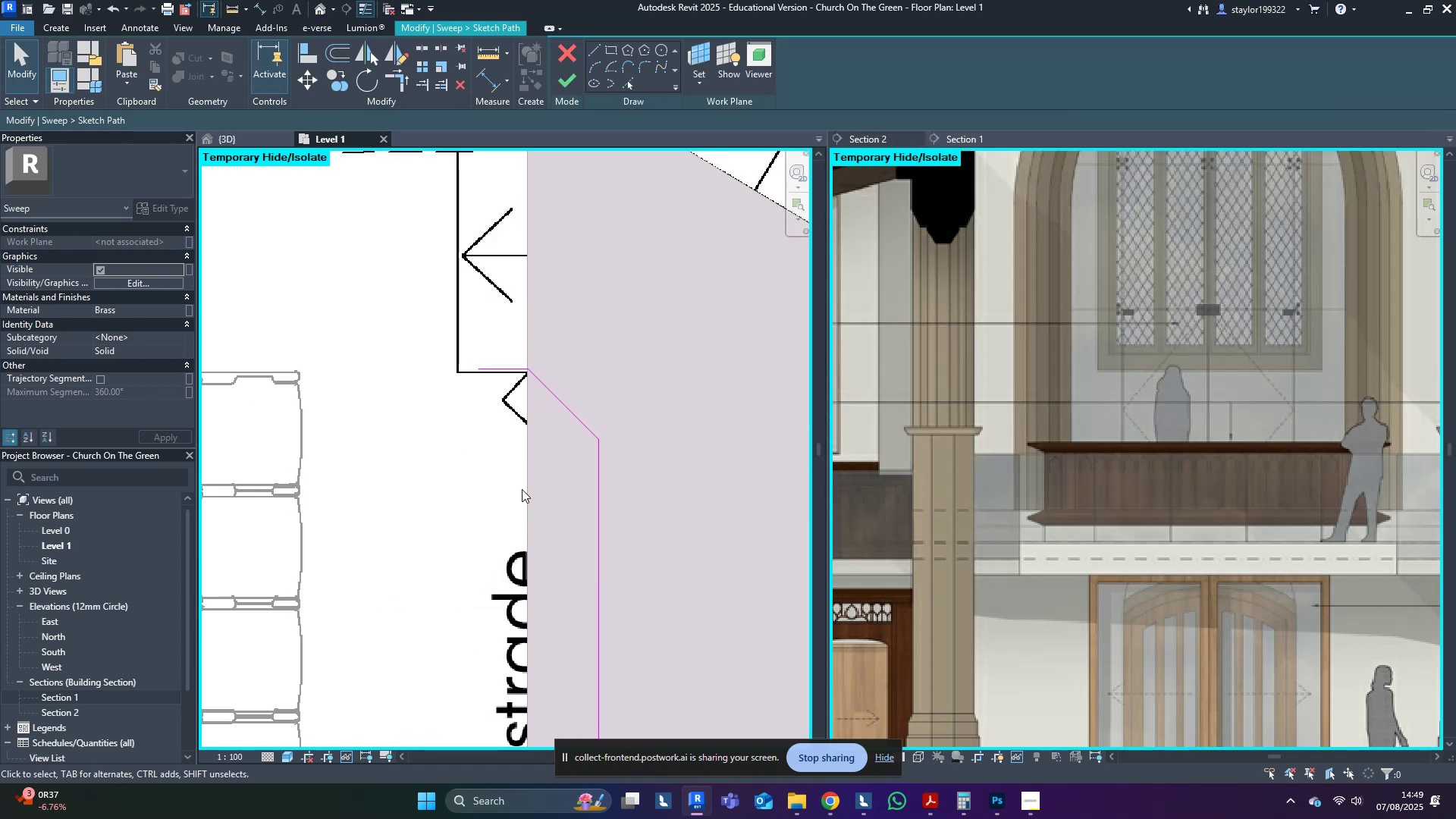 
type(wfsd)
 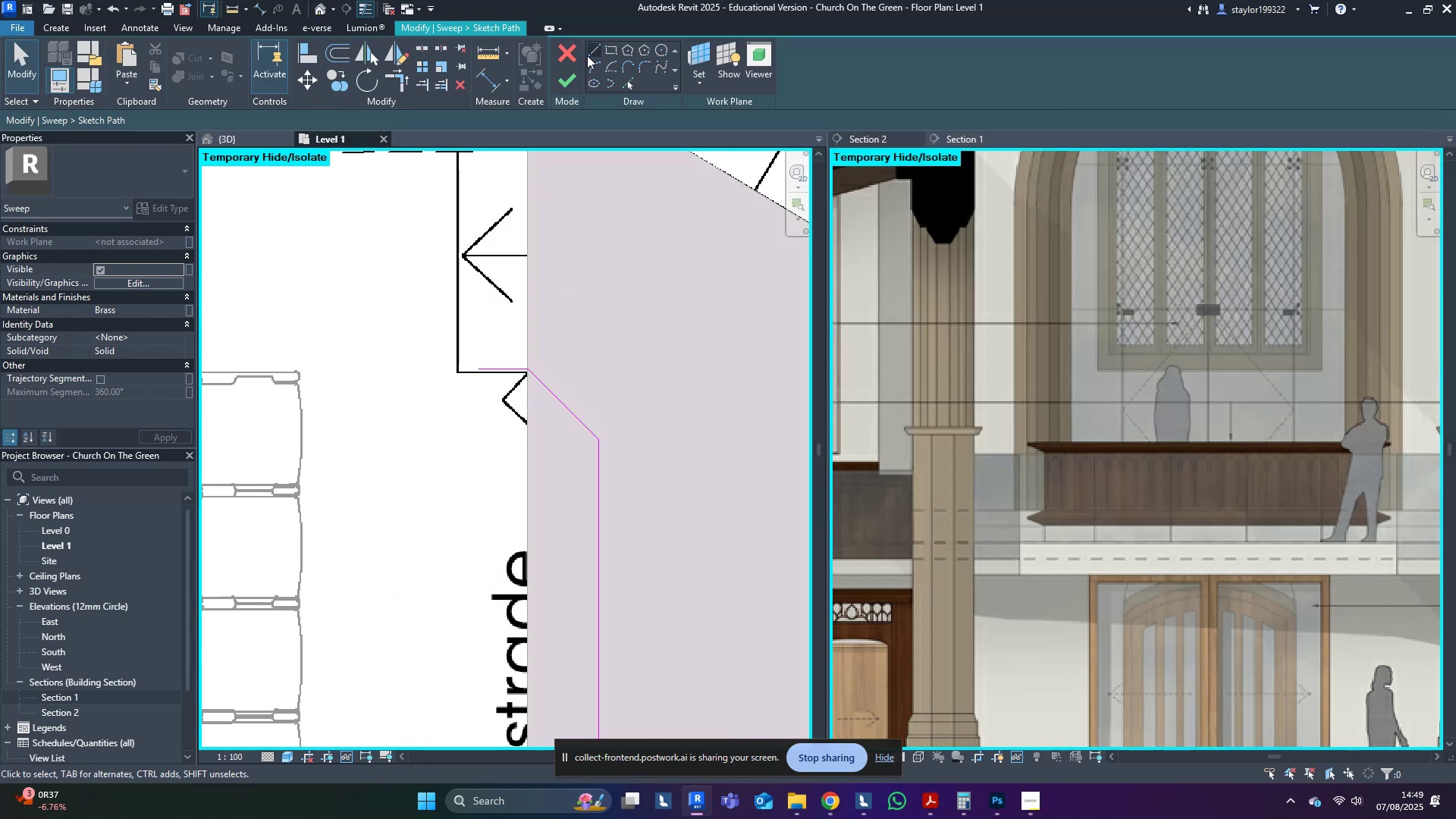 
left_click([589, 54])
 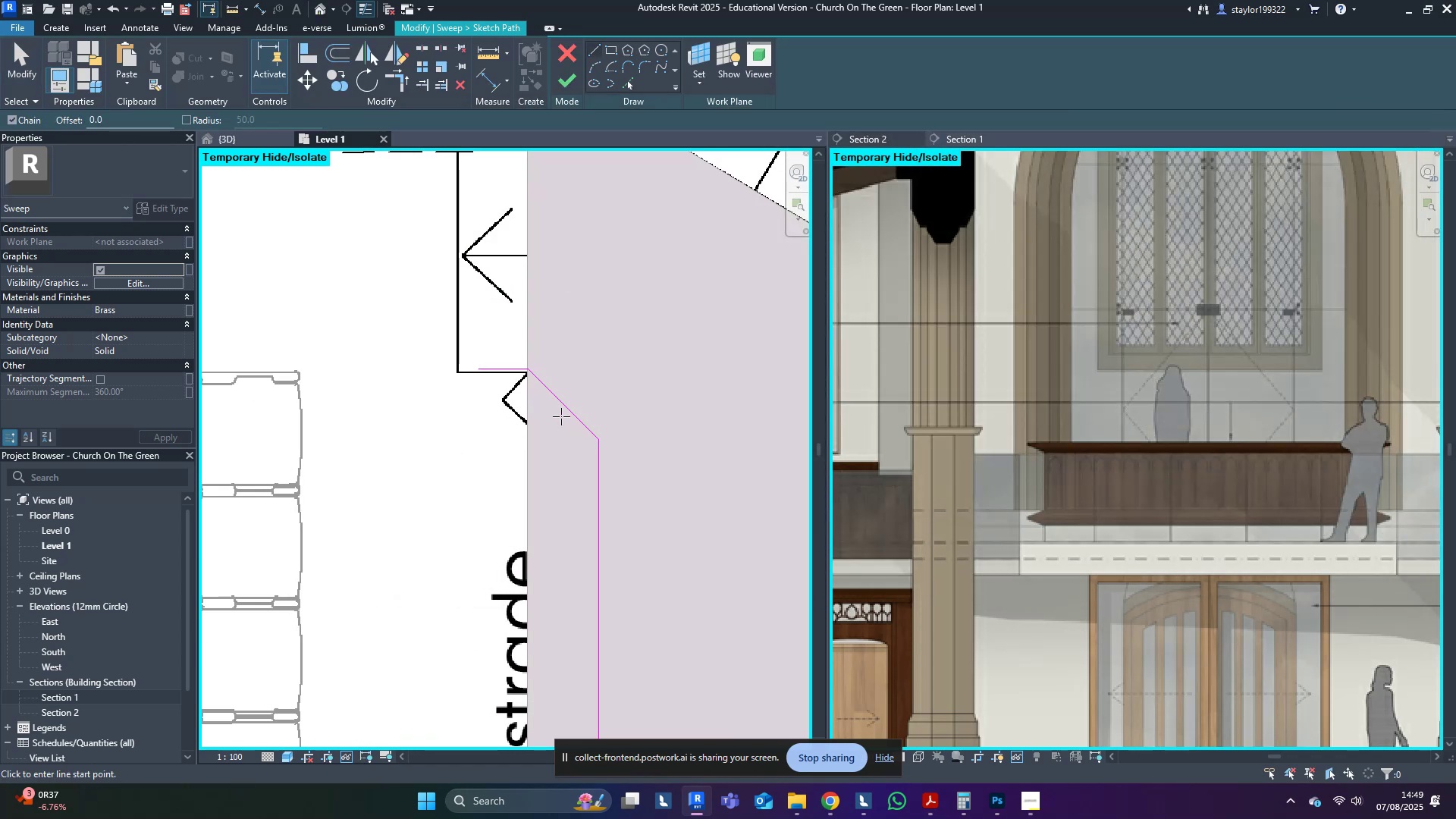 
scroll: coordinate [566, 407], scroll_direction: up, amount: 3.0
 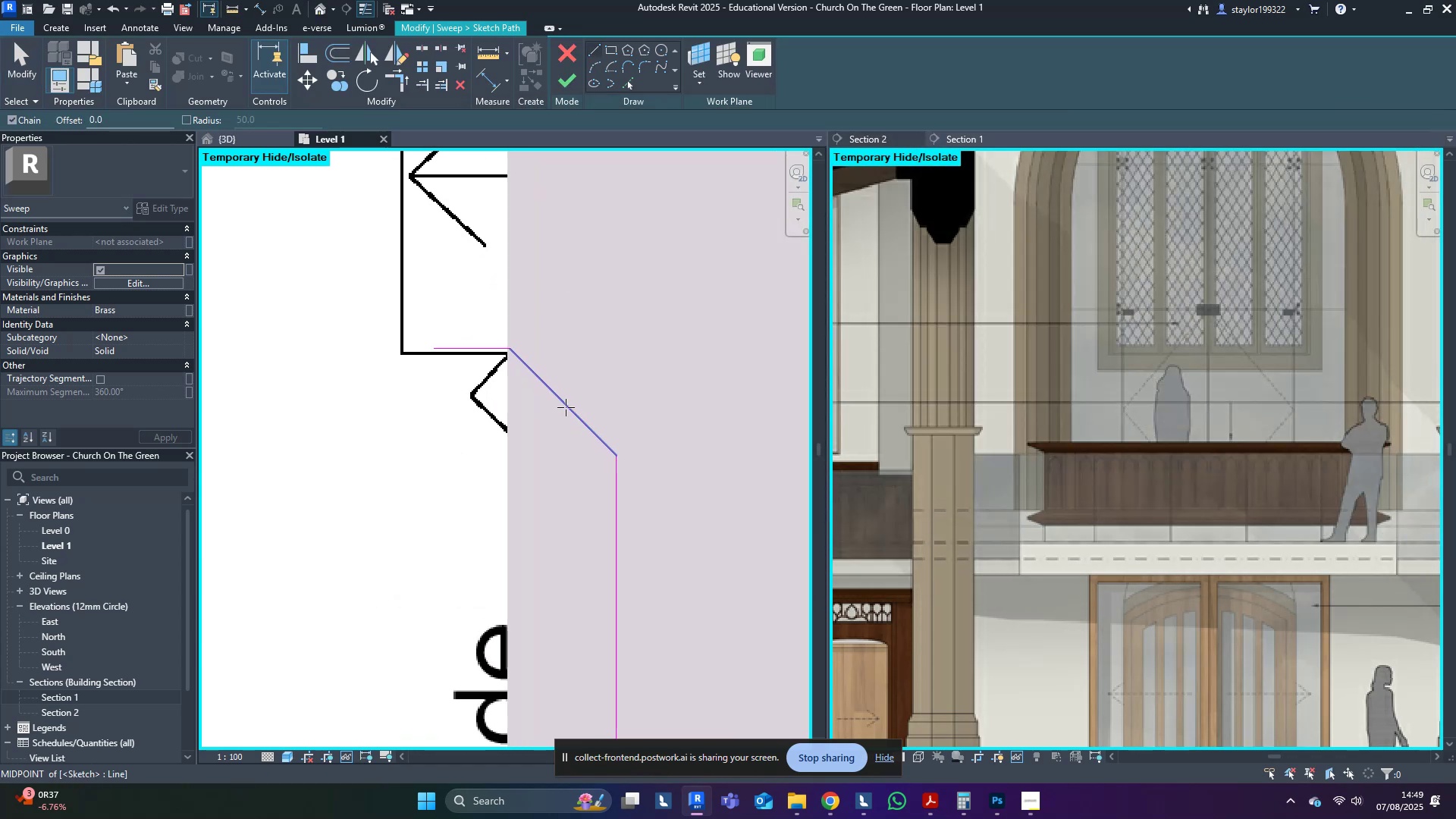 
left_click([566, 407])
 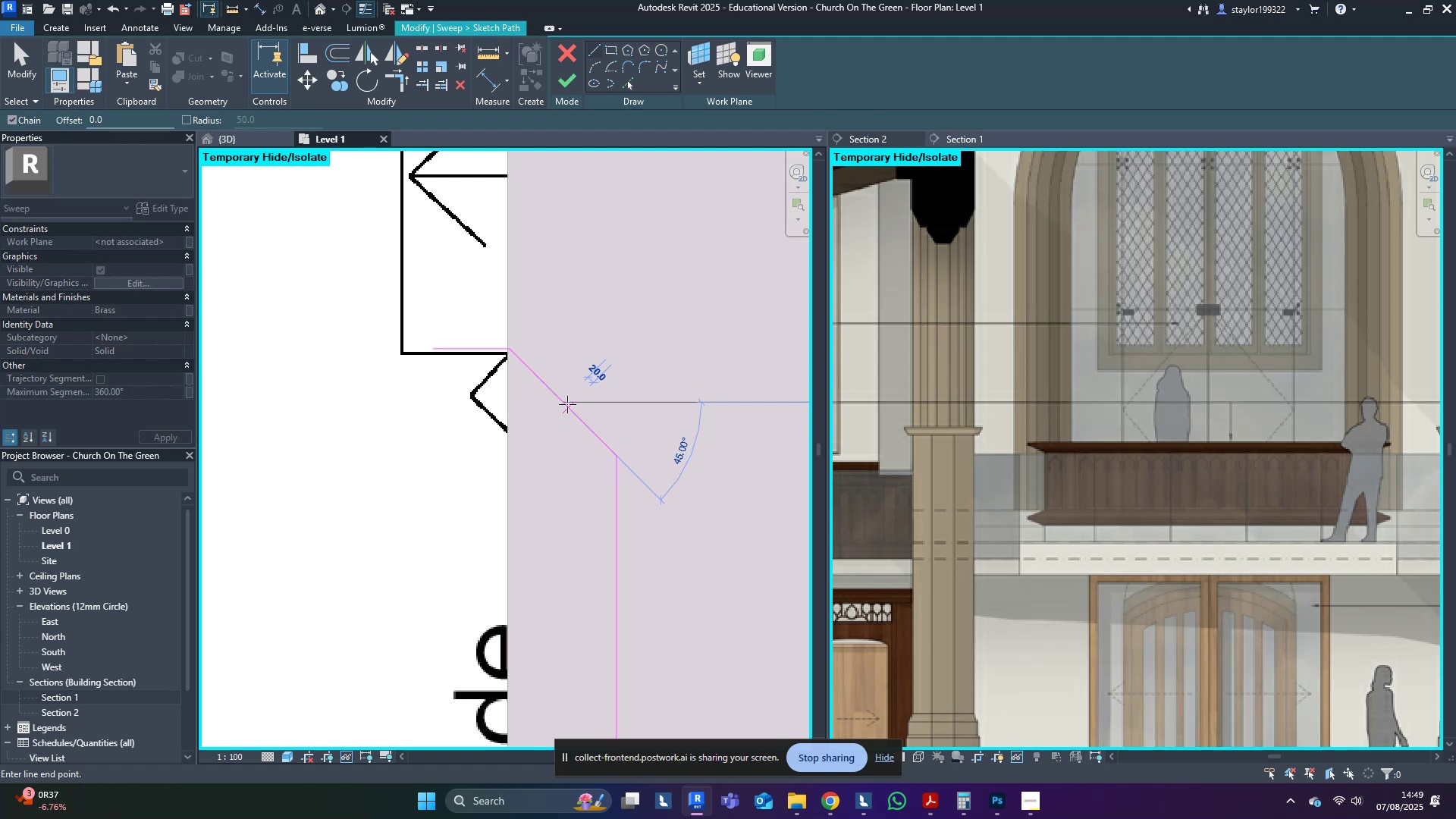 
hold_key(key=Escape, duration=2.82)
 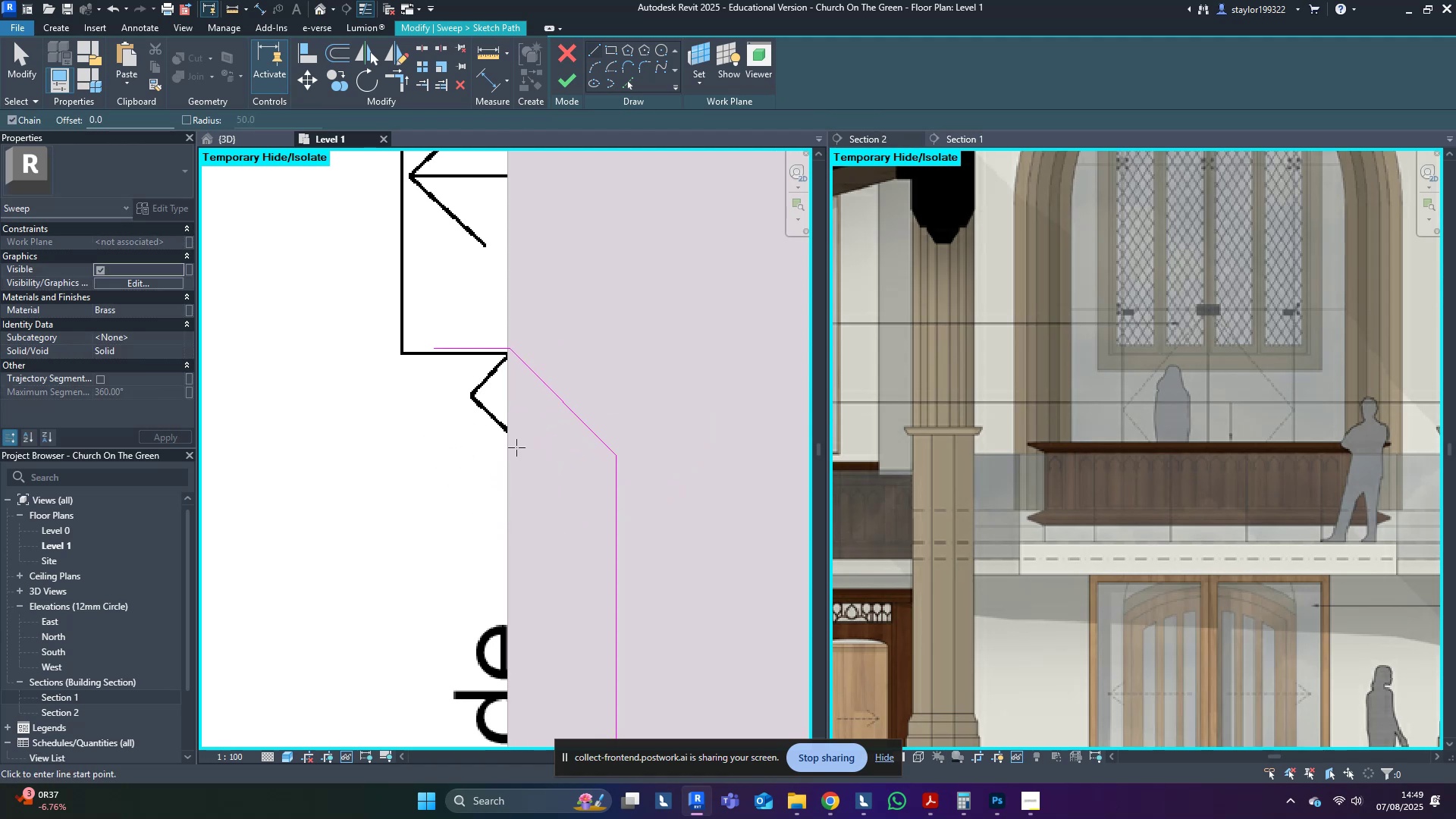 
left_click([564, 407])
 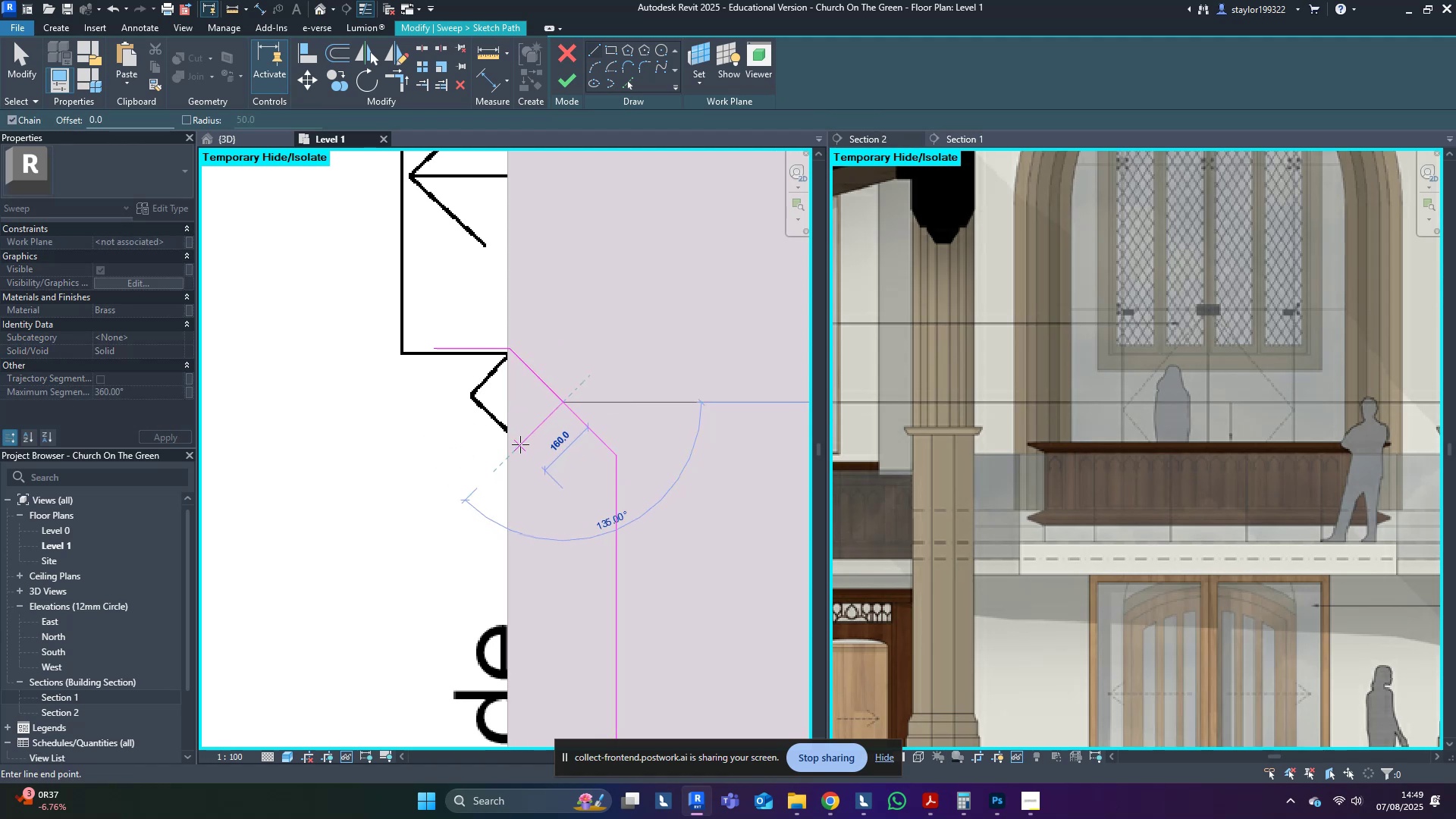 
hold_key(key=Escape, duration=7.55)
 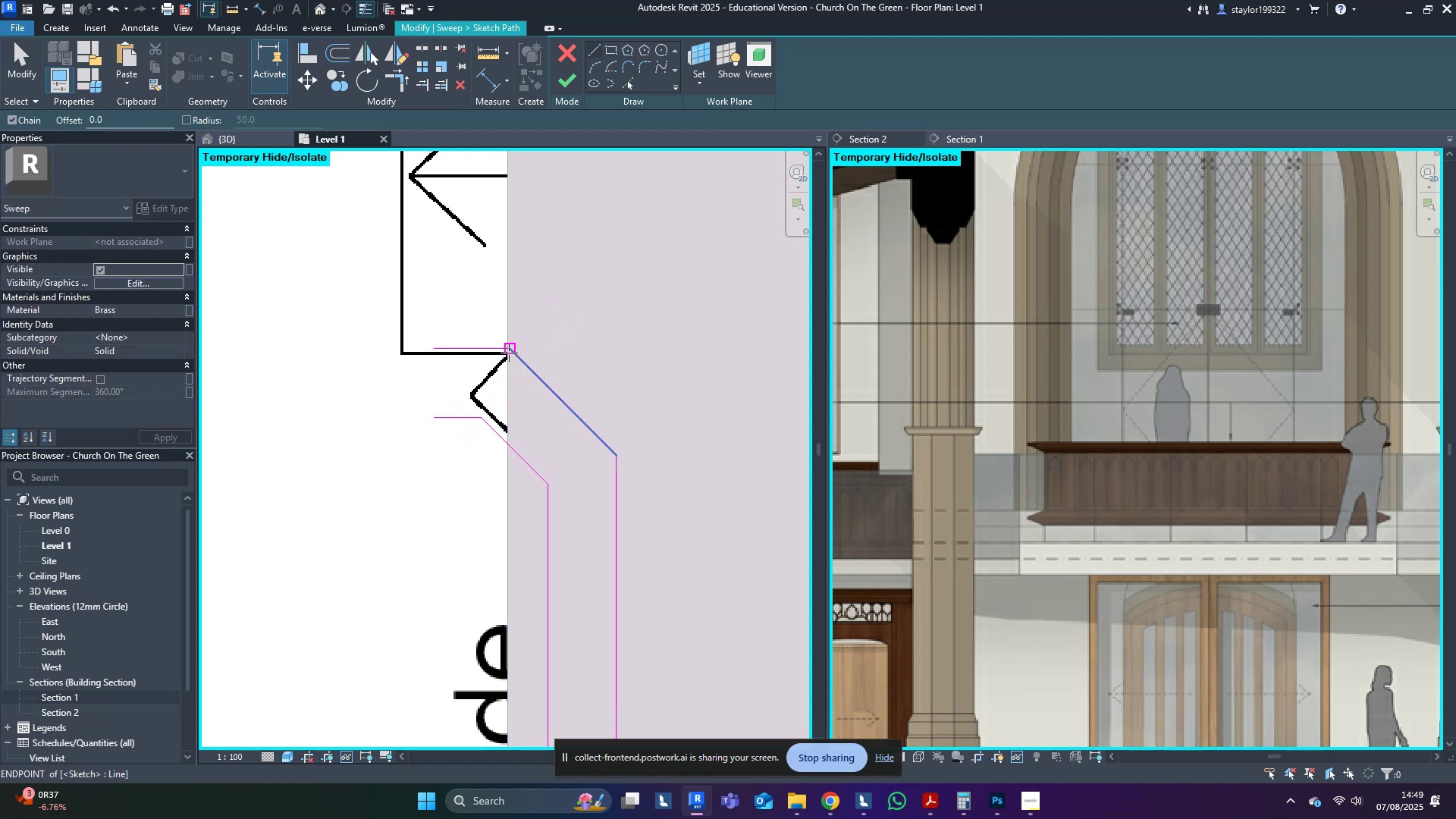 
middle_click([516, 447])
 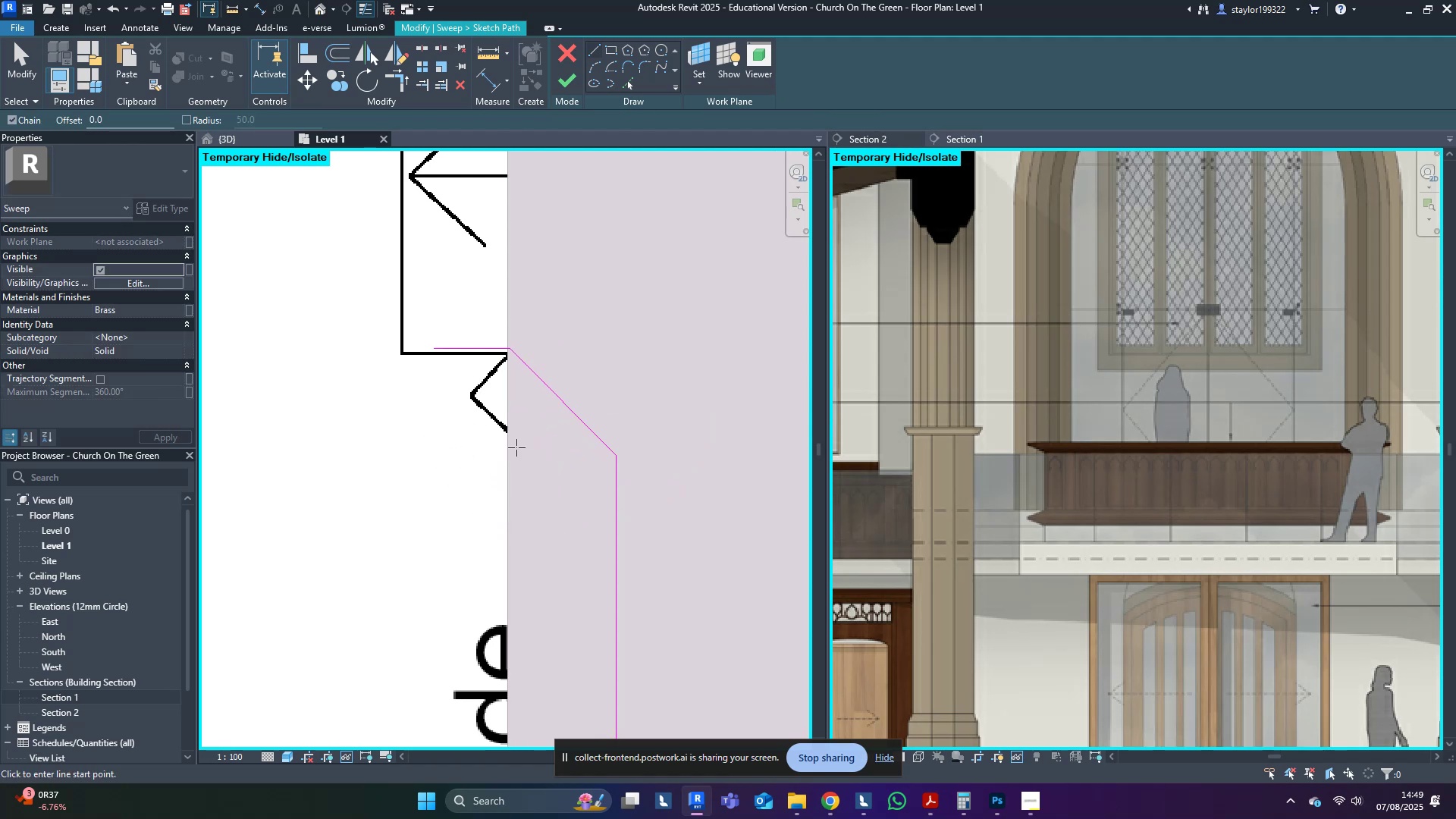 
type(of180)
 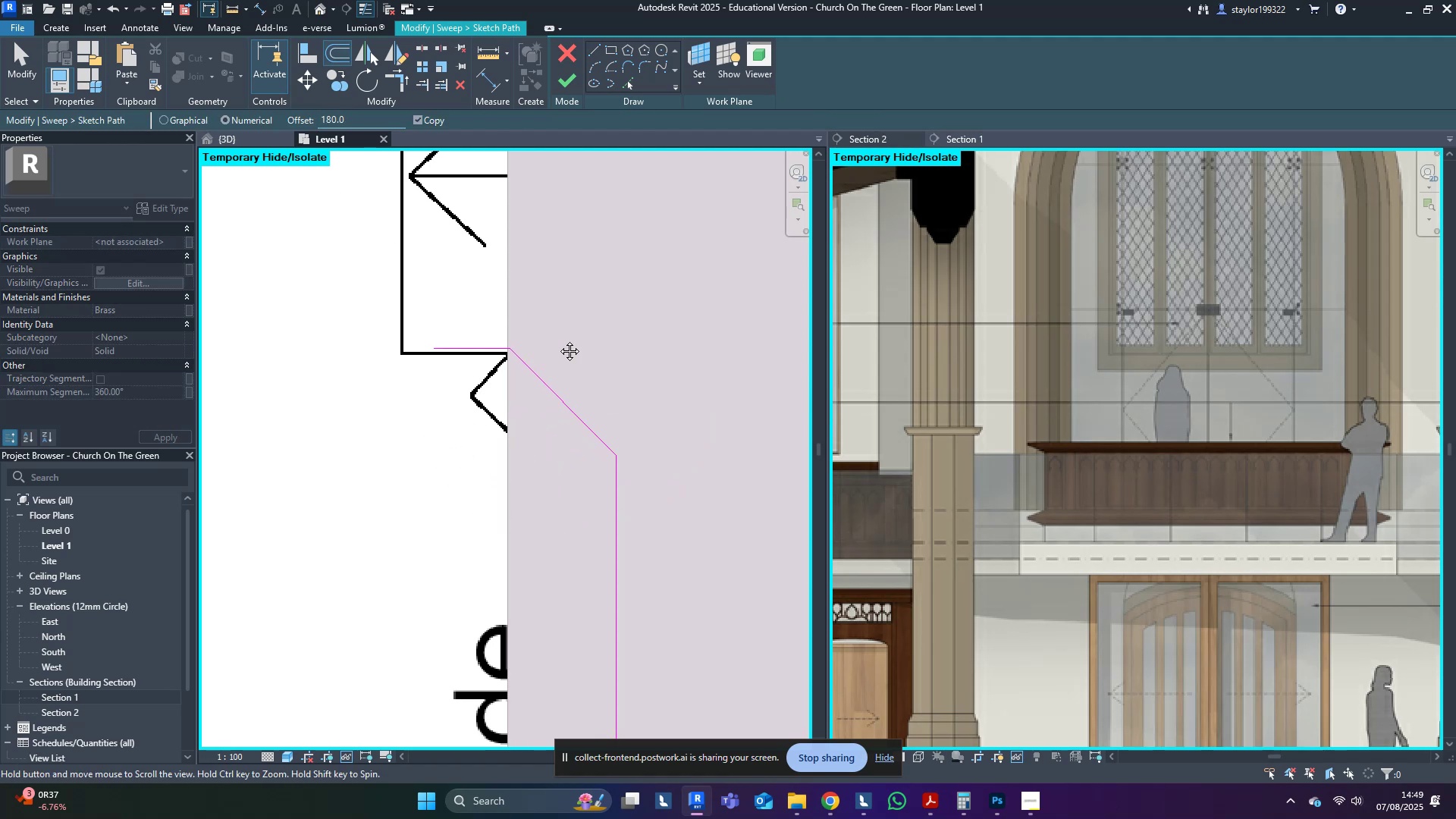 
left_click_drag(start_coordinate=[356, 119], to_coordinate=[256, 118])
 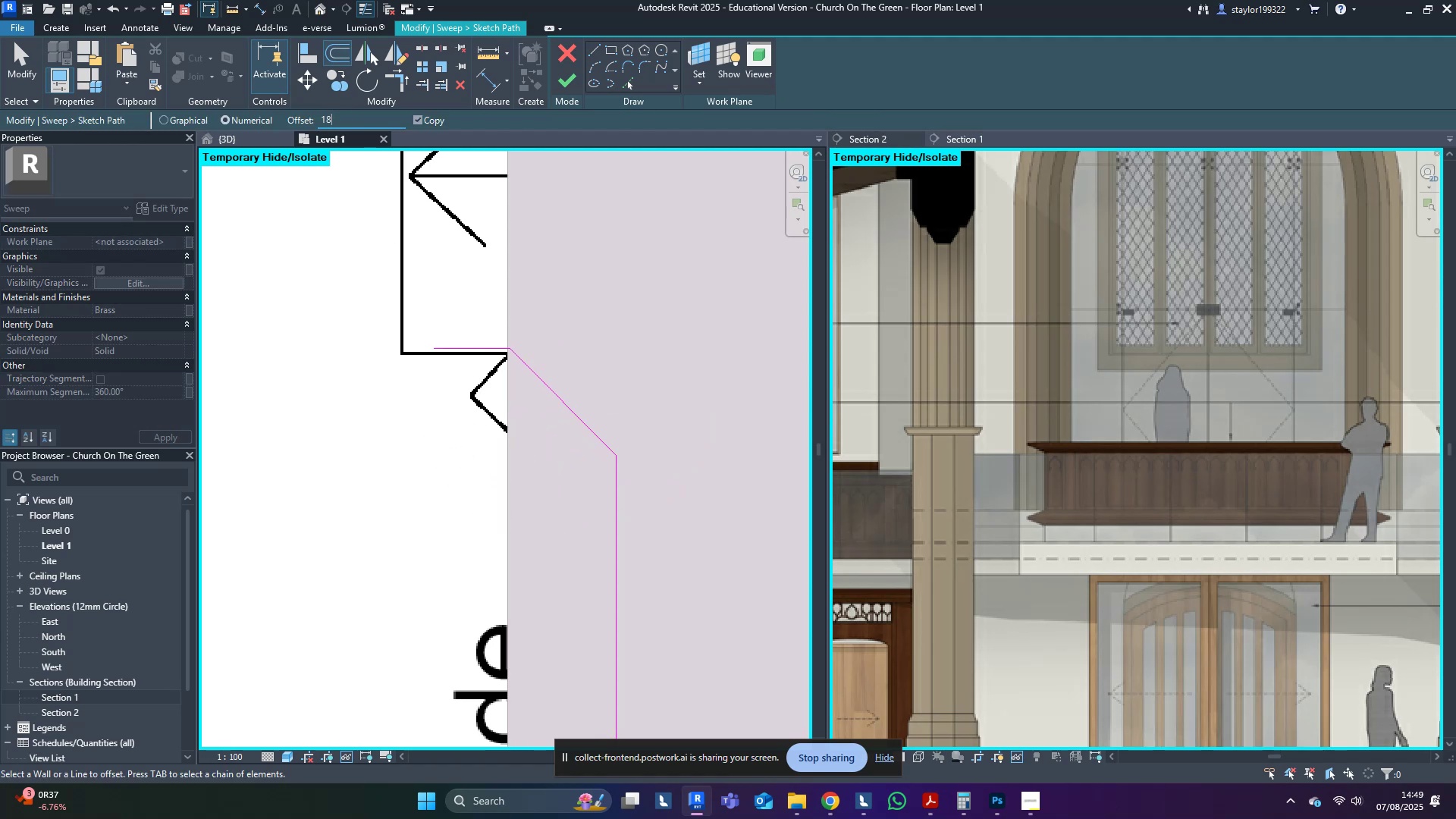 
key(Enter)
 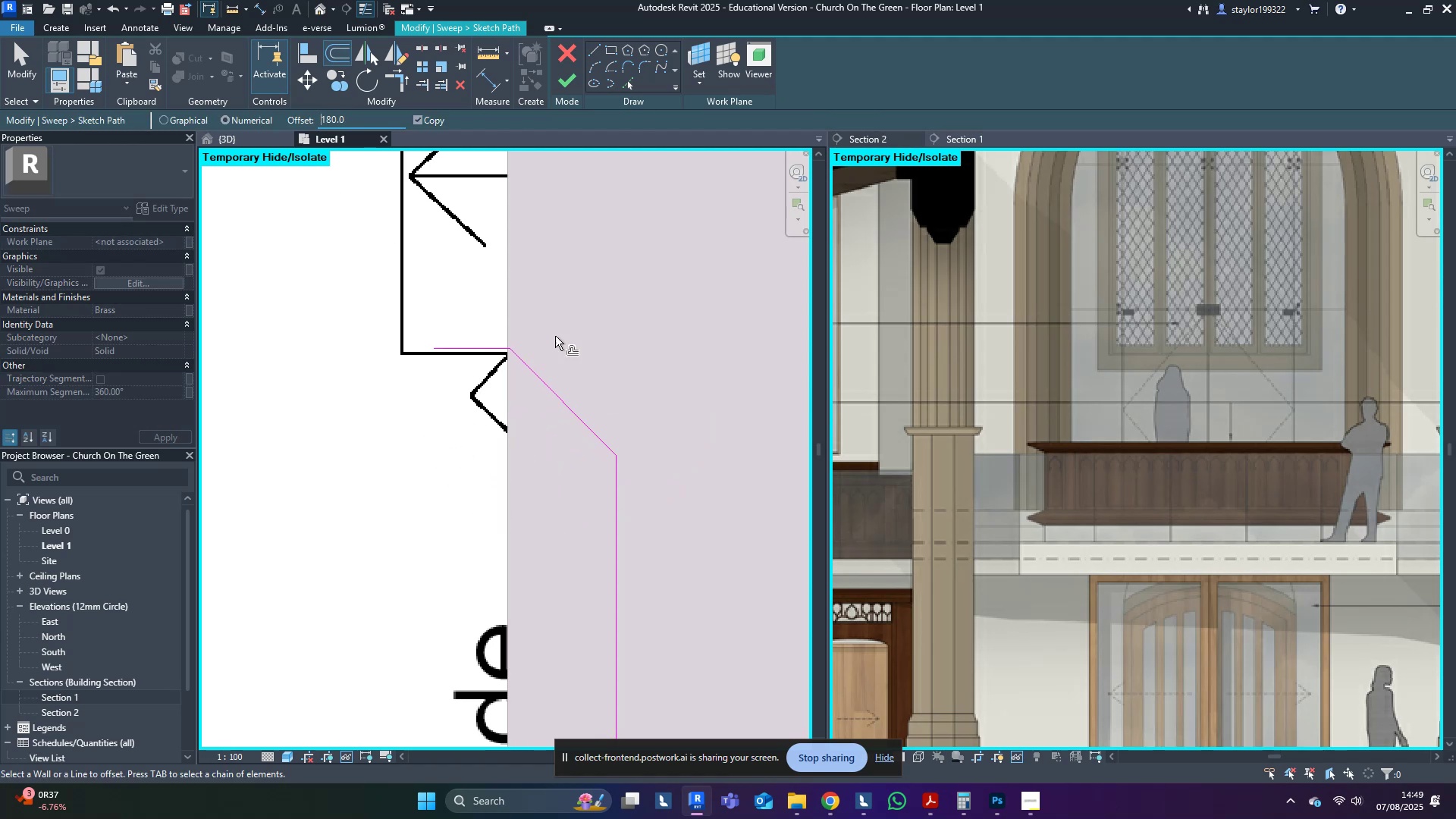 
middle_click([558, 340])
 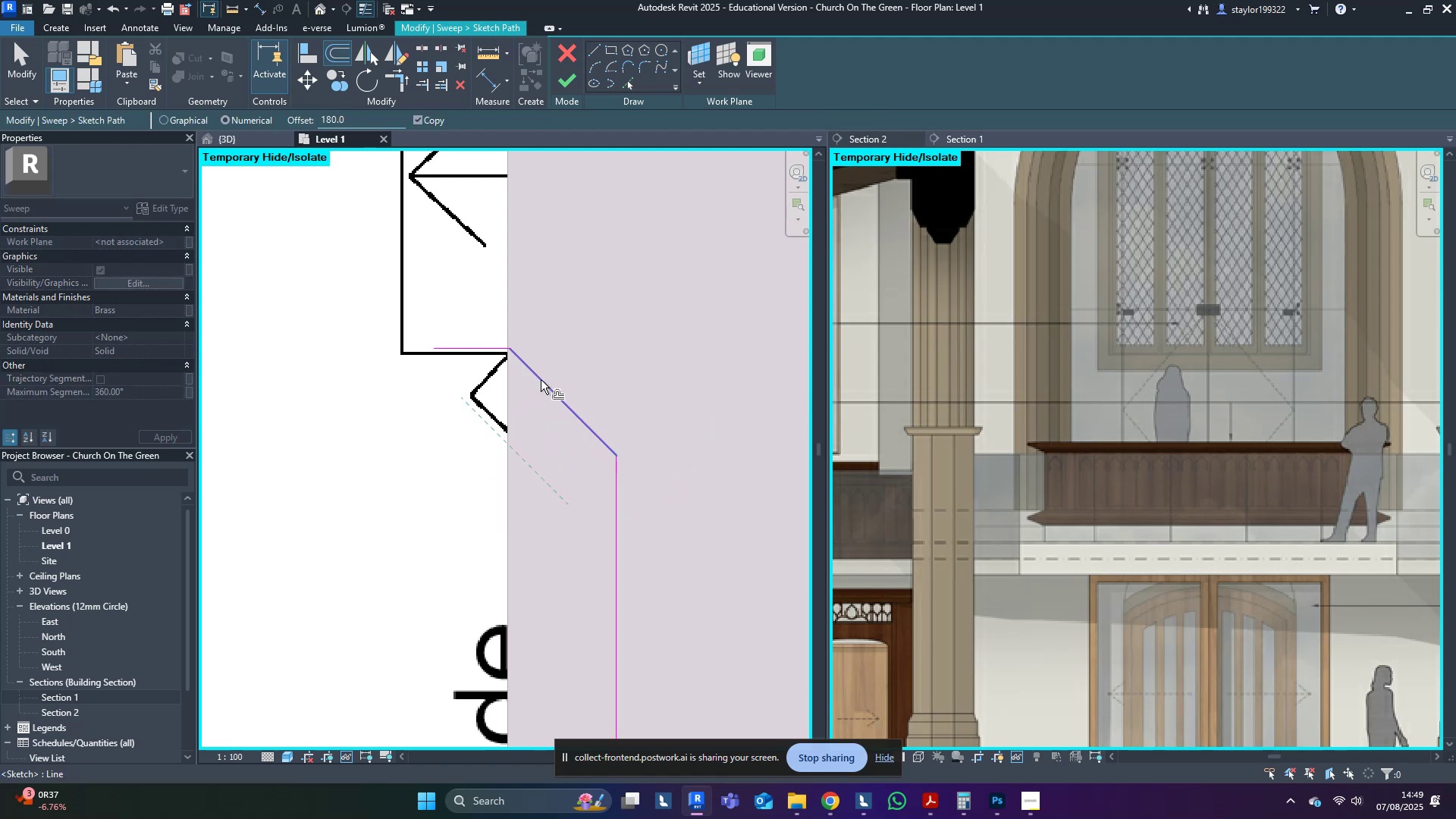 
key(Tab)
 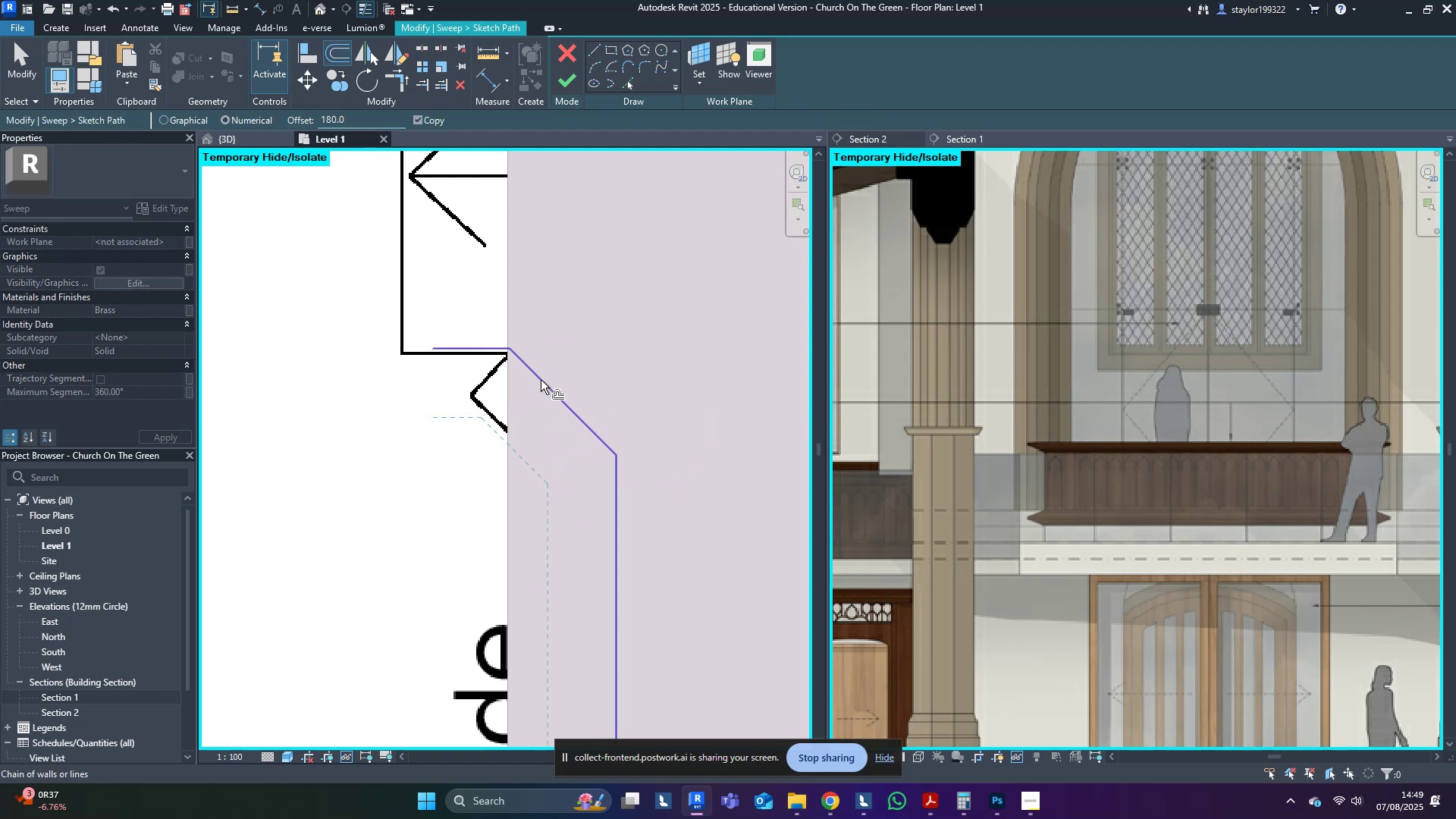 
left_click([541, 380])
 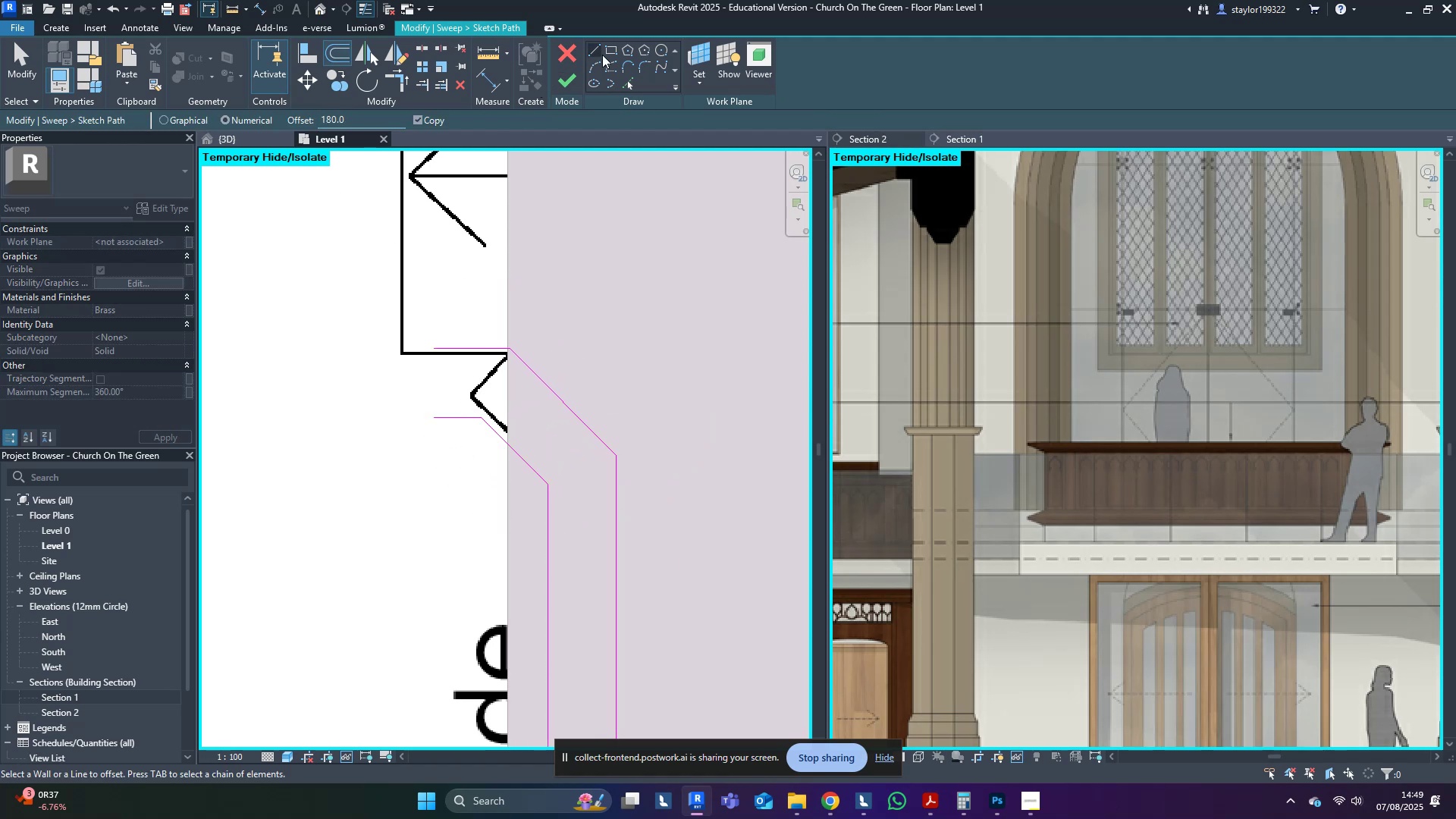 
left_click([595, 52])
 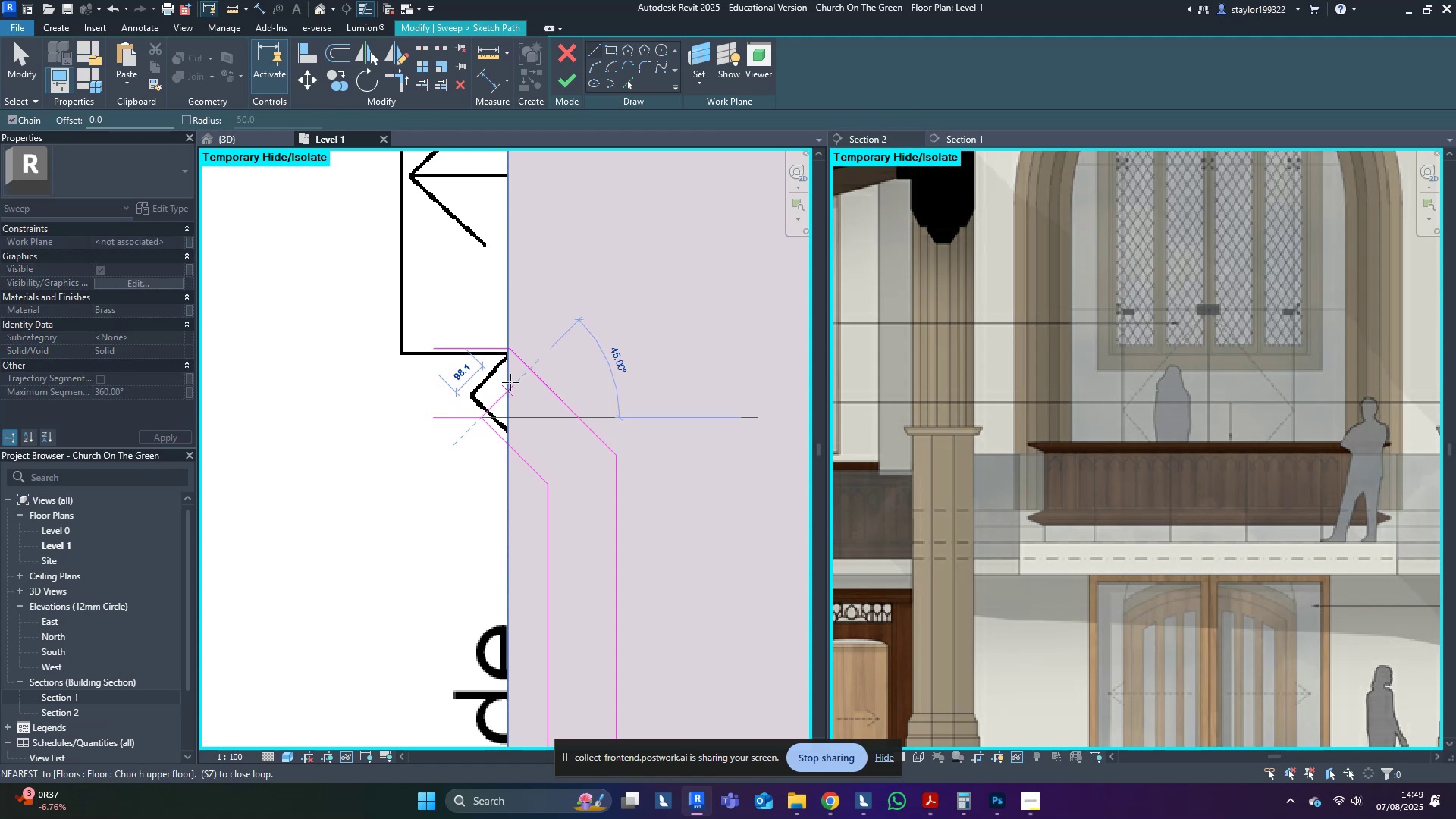 
left_click([509, 353])
 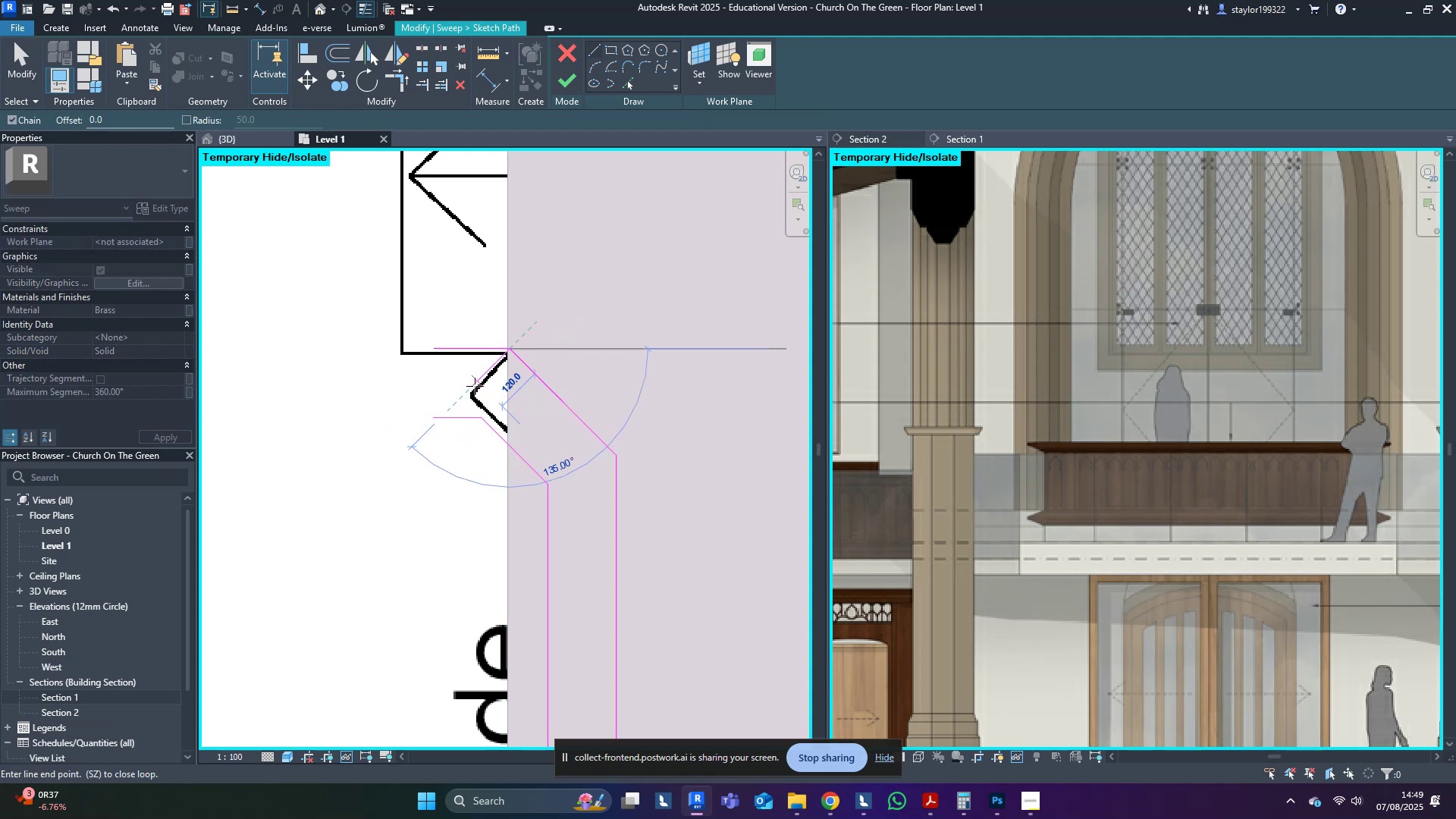 
left_click([472, 389])
 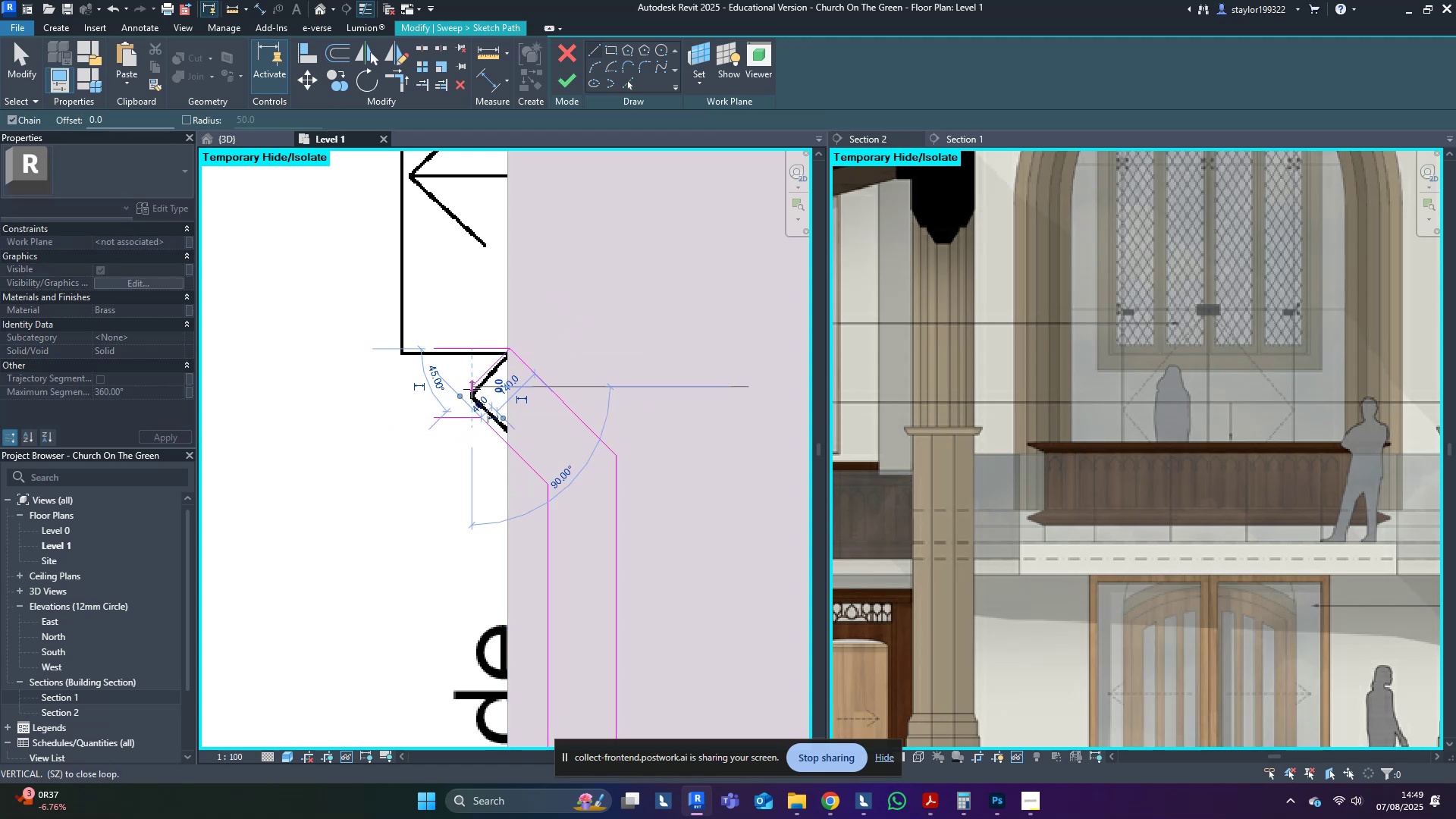 
key(Escape)
 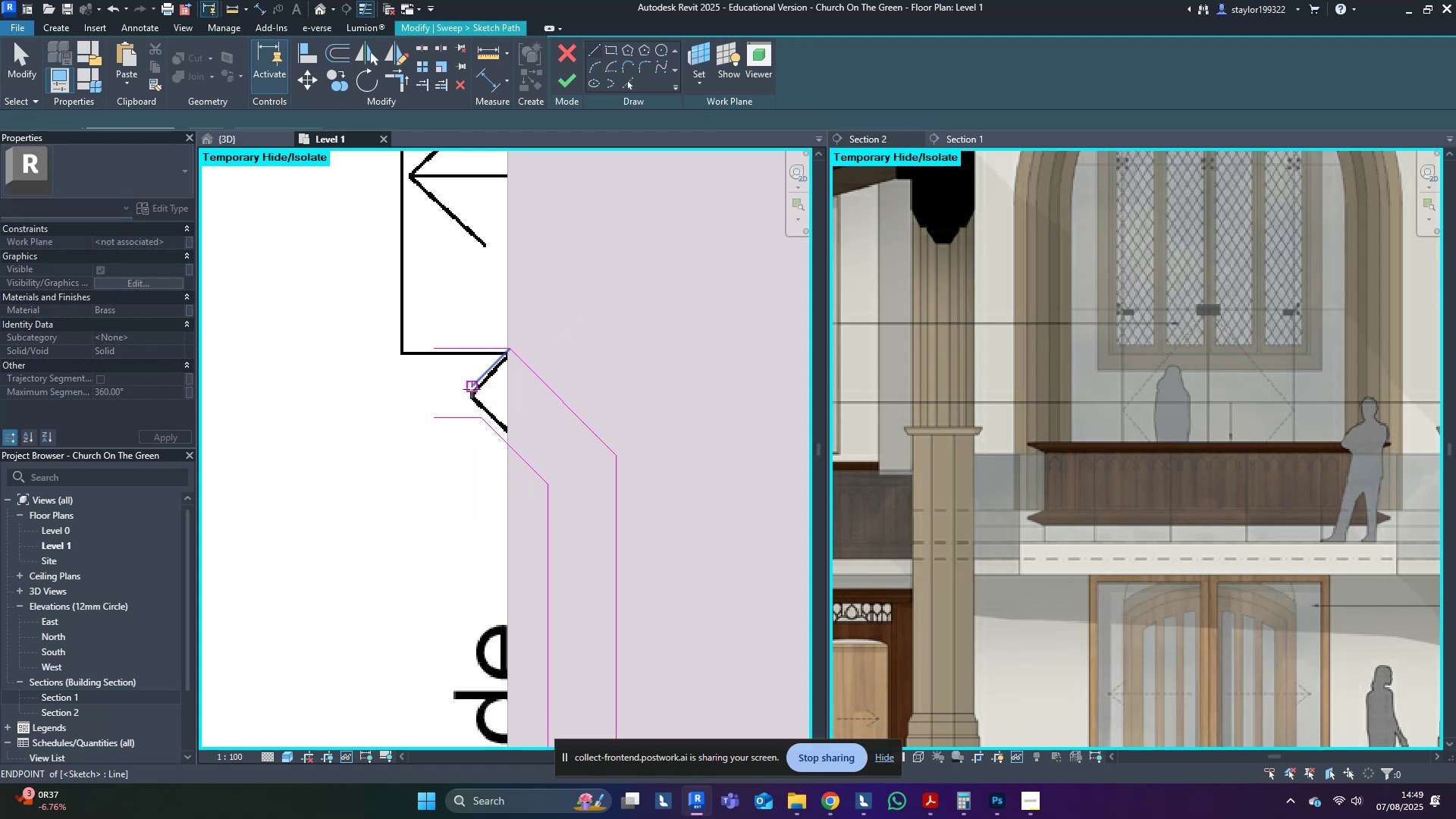 
middle_click([472, 389])
 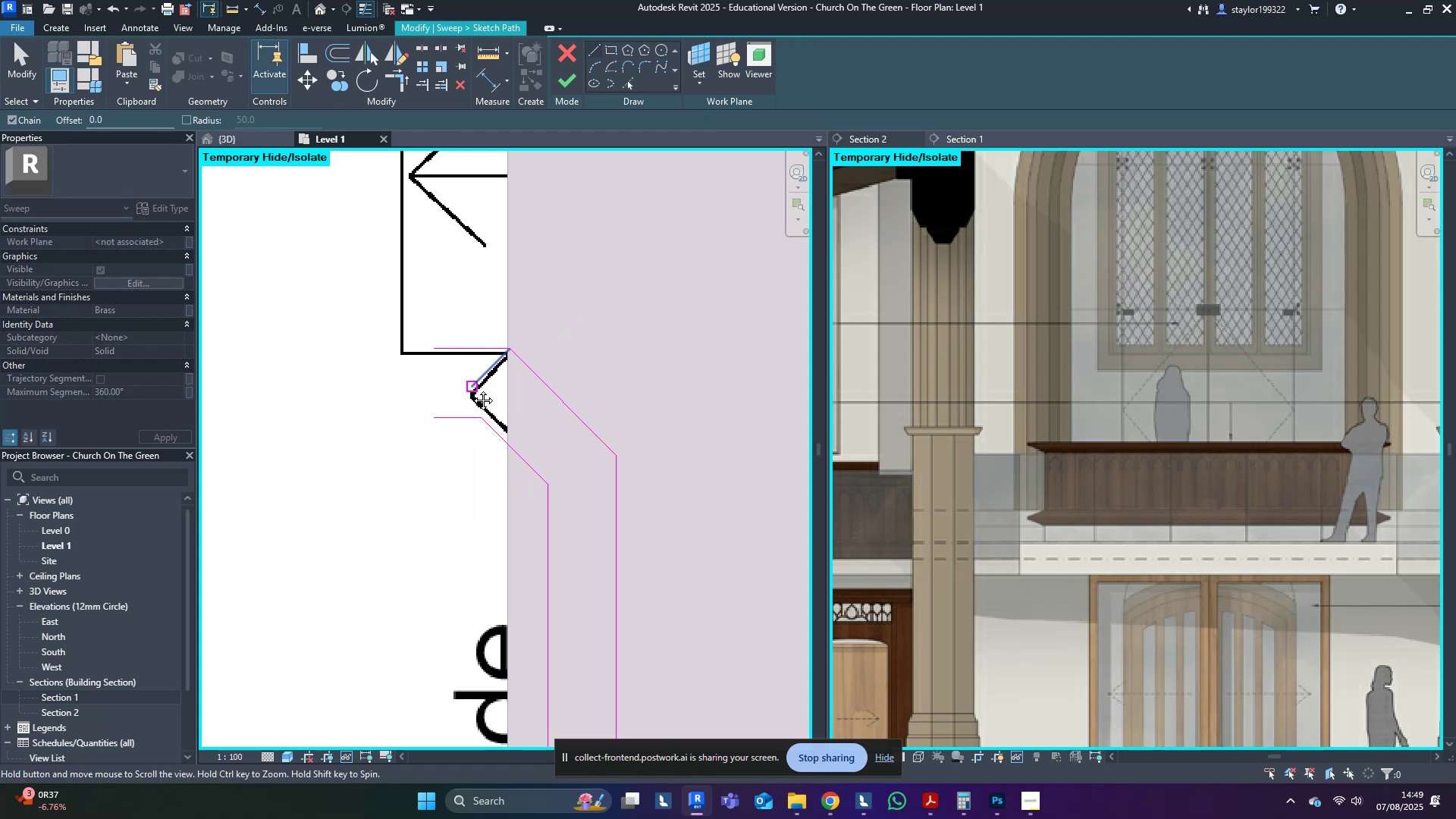 
type(tr)
 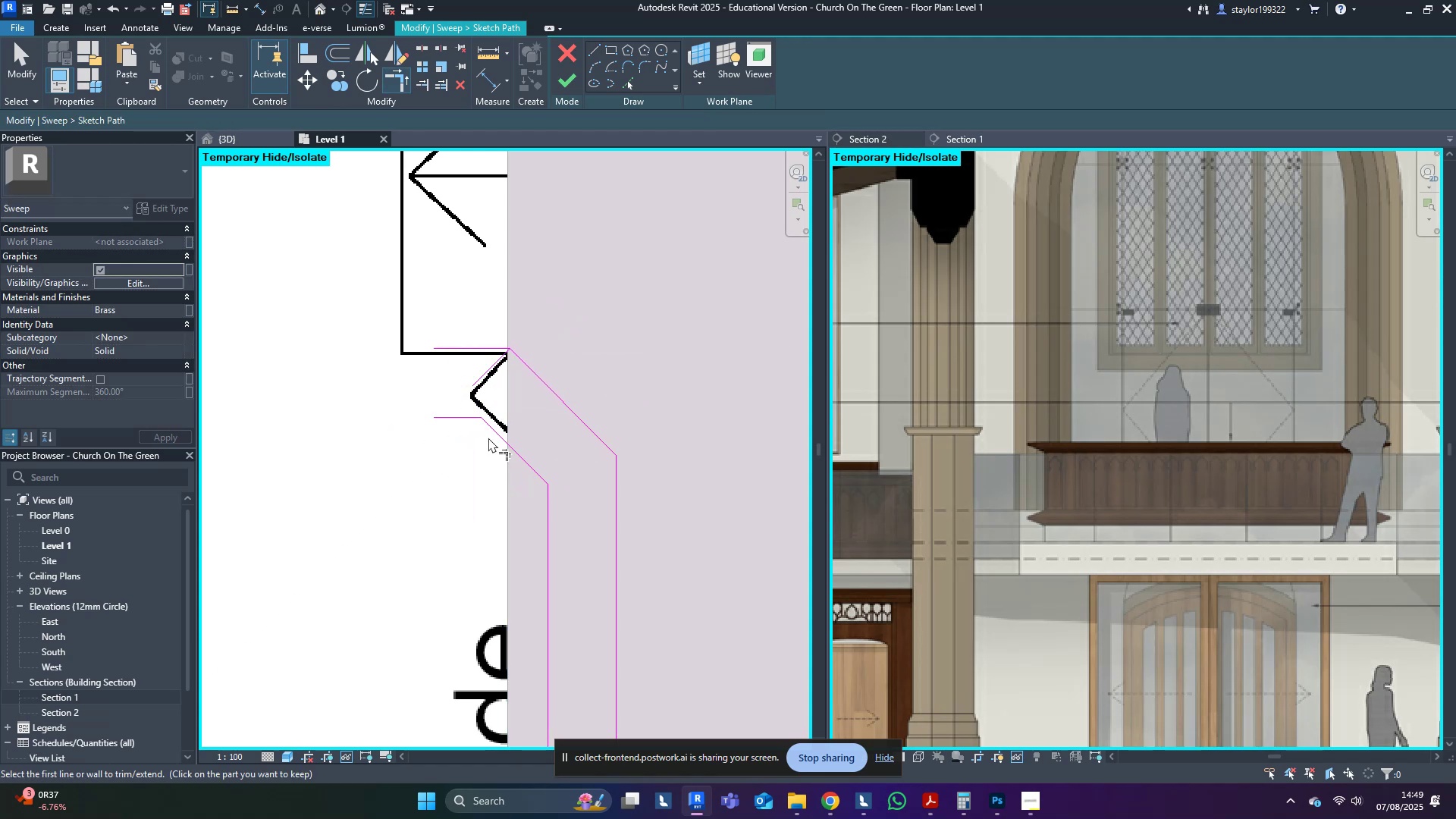 
left_click([495, 426])
 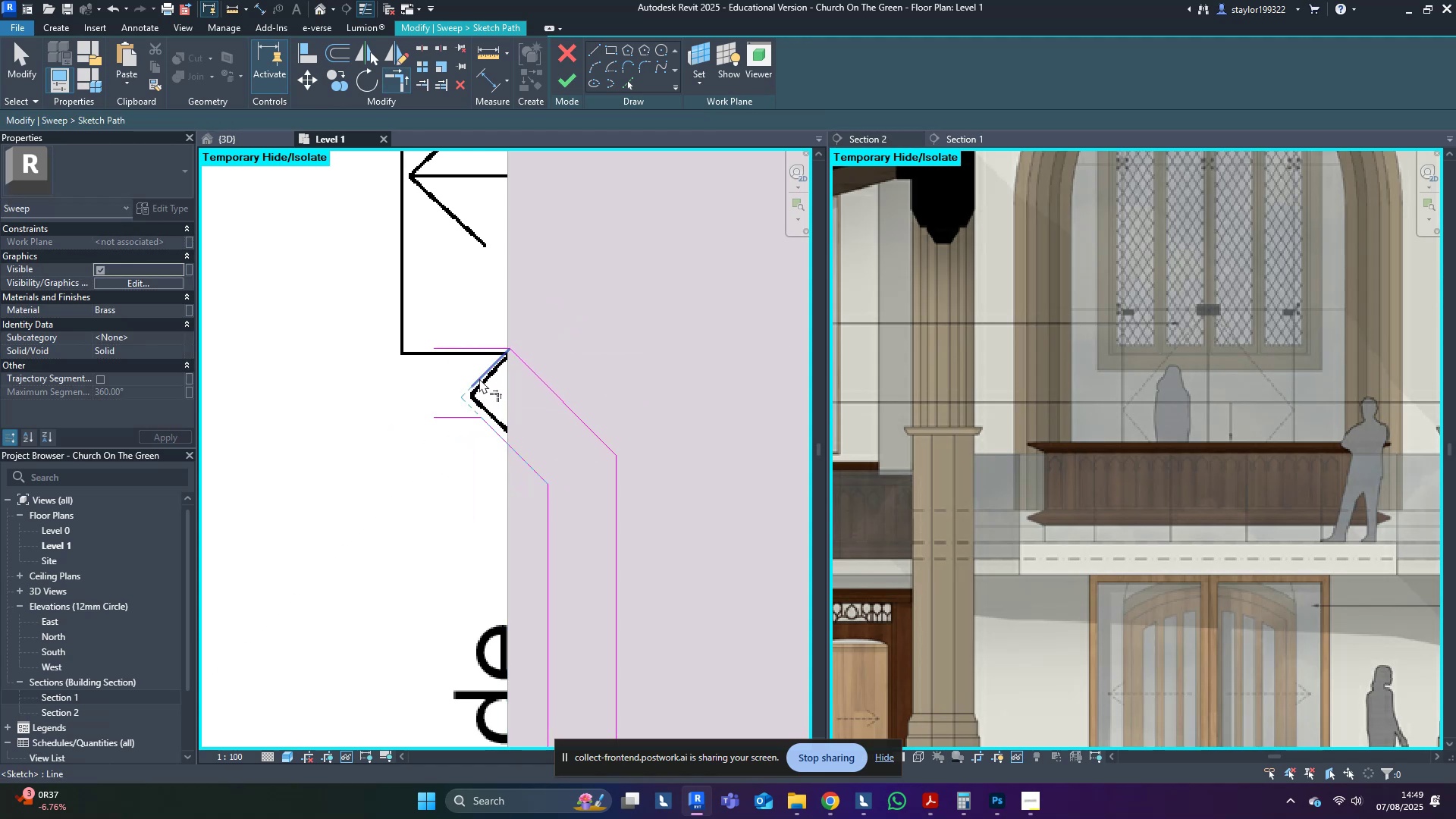 
double_click([479, 378])
 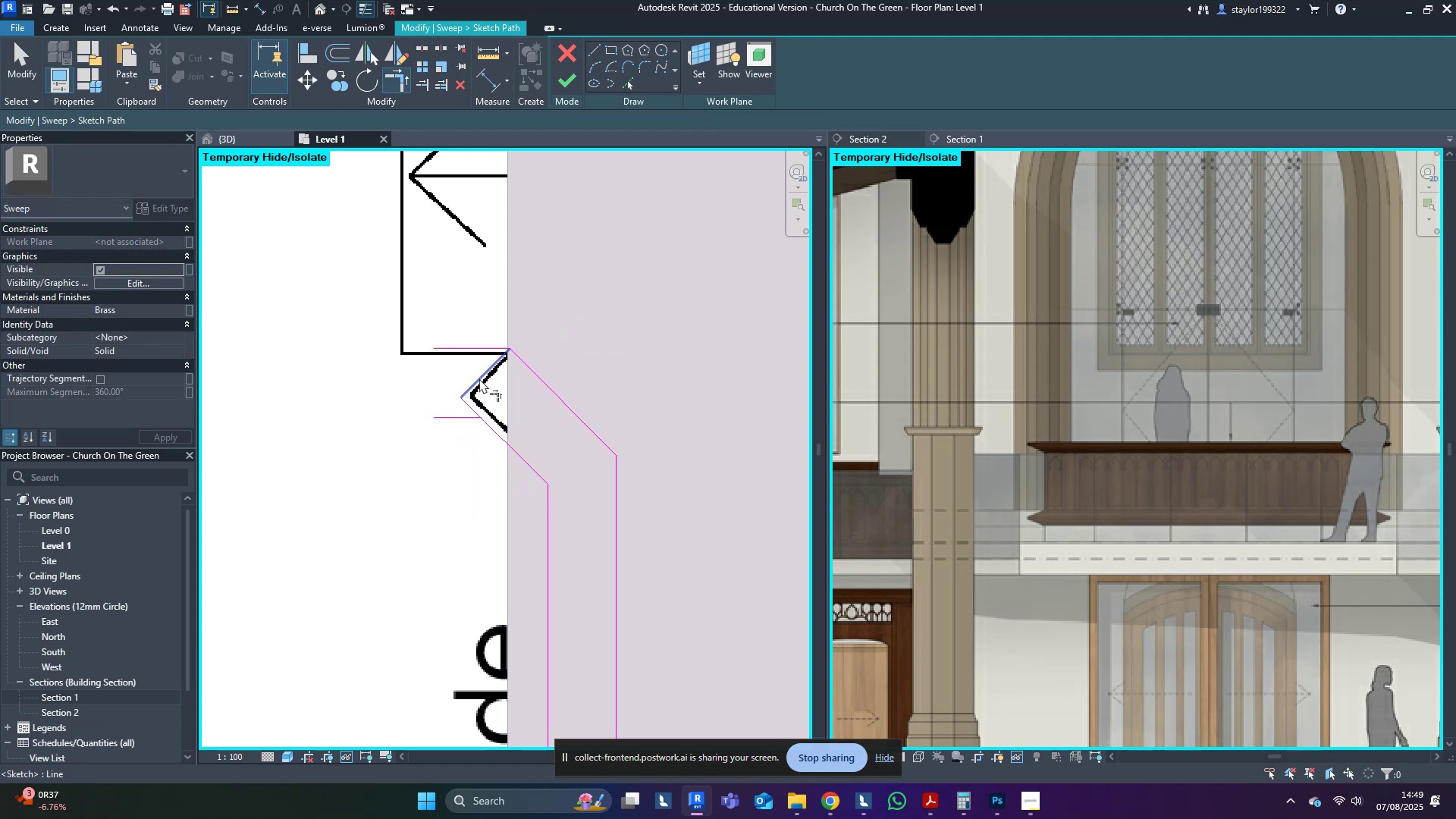 
hold_key(key=M, duration=0.74)
 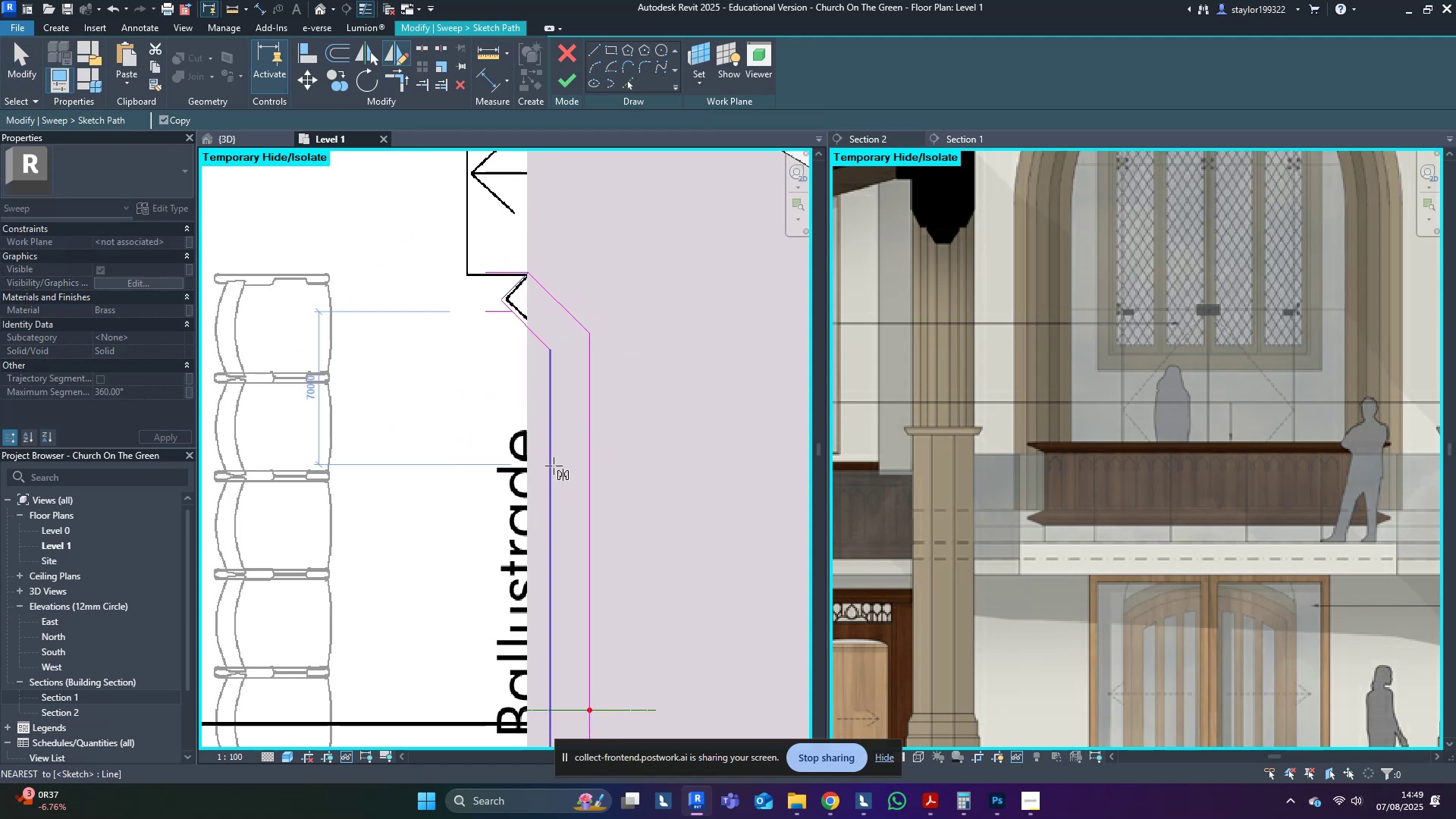 
key(D)
 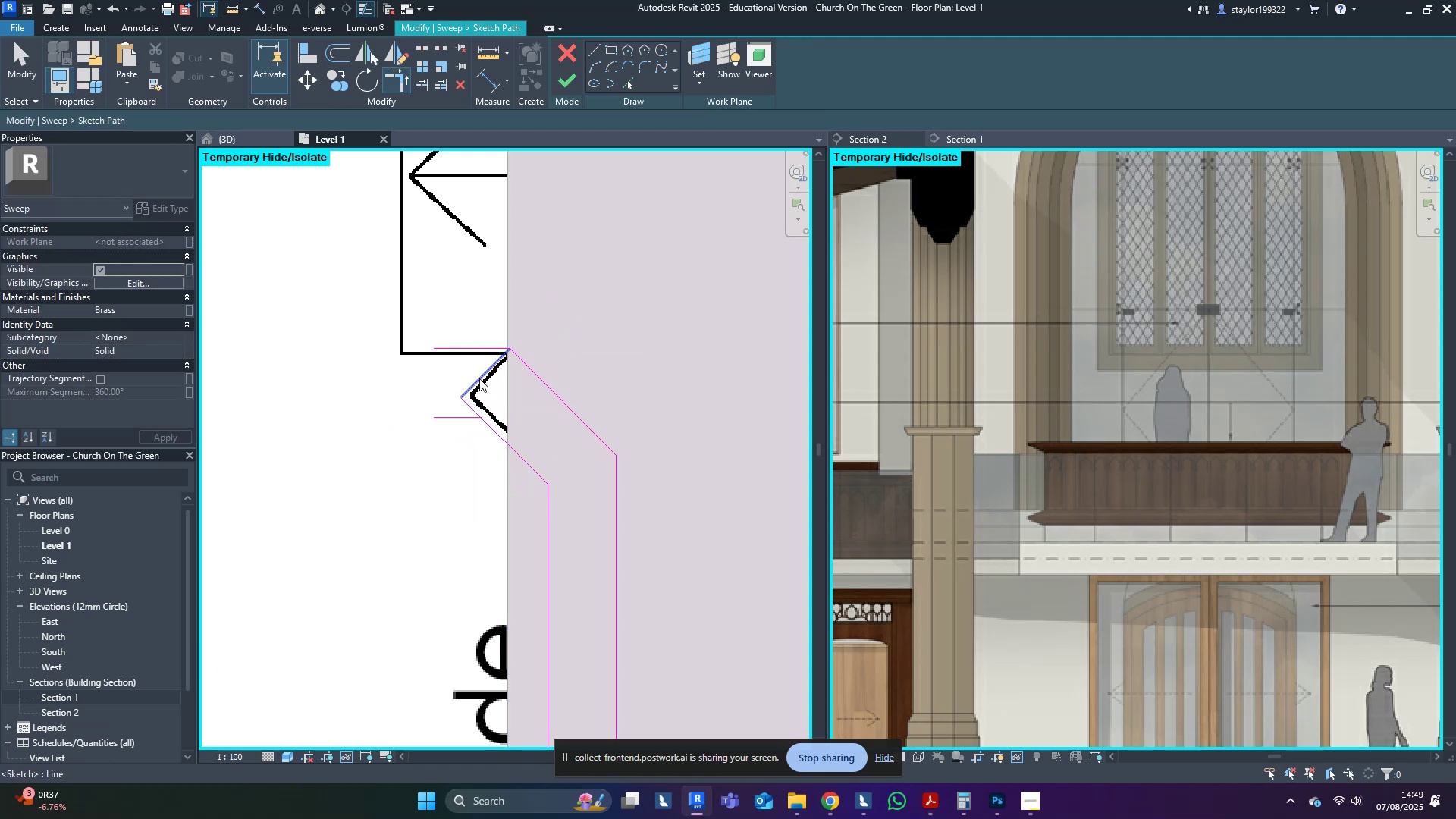 
left_click([479, 378])
 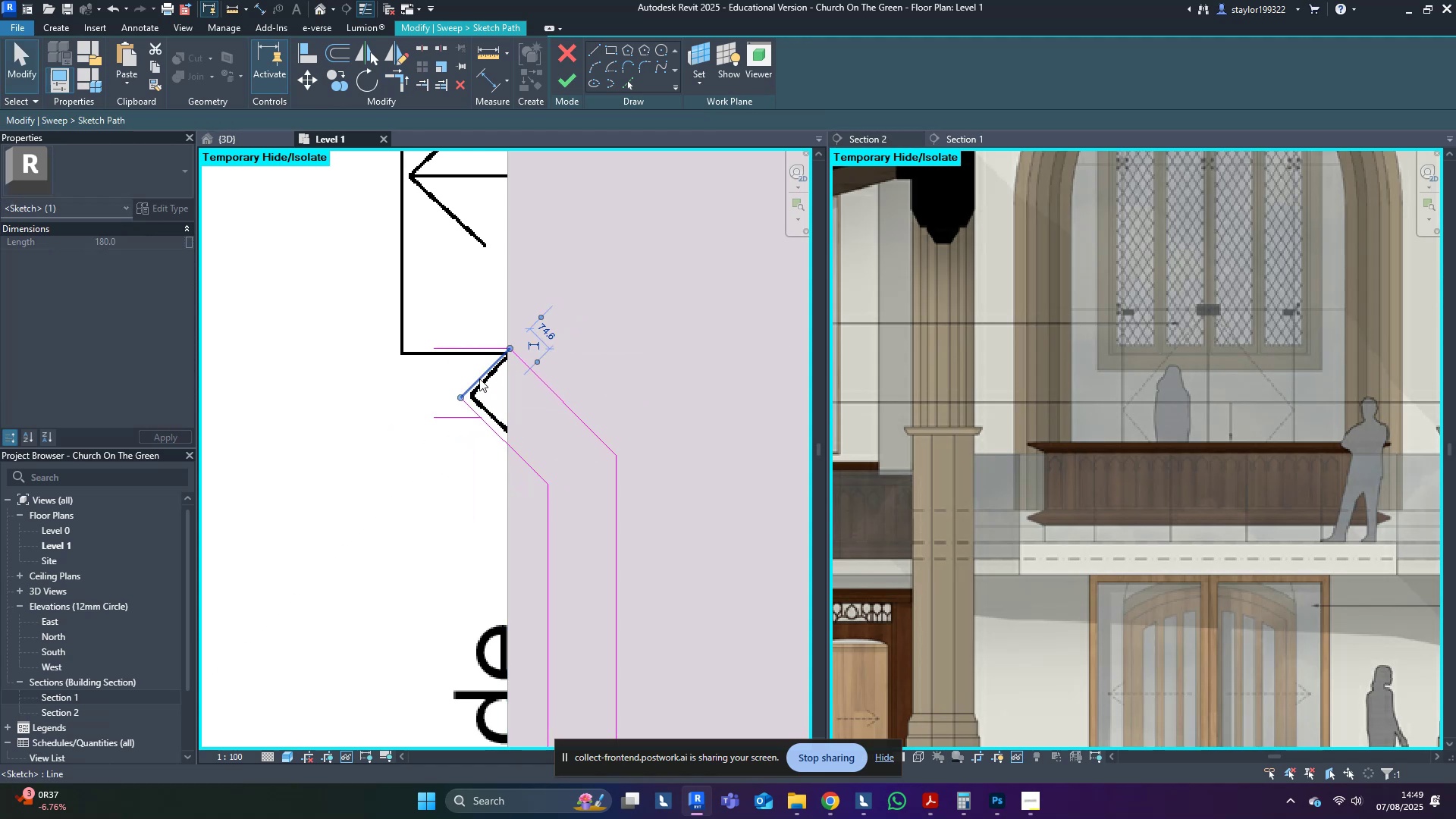 
key(D)
 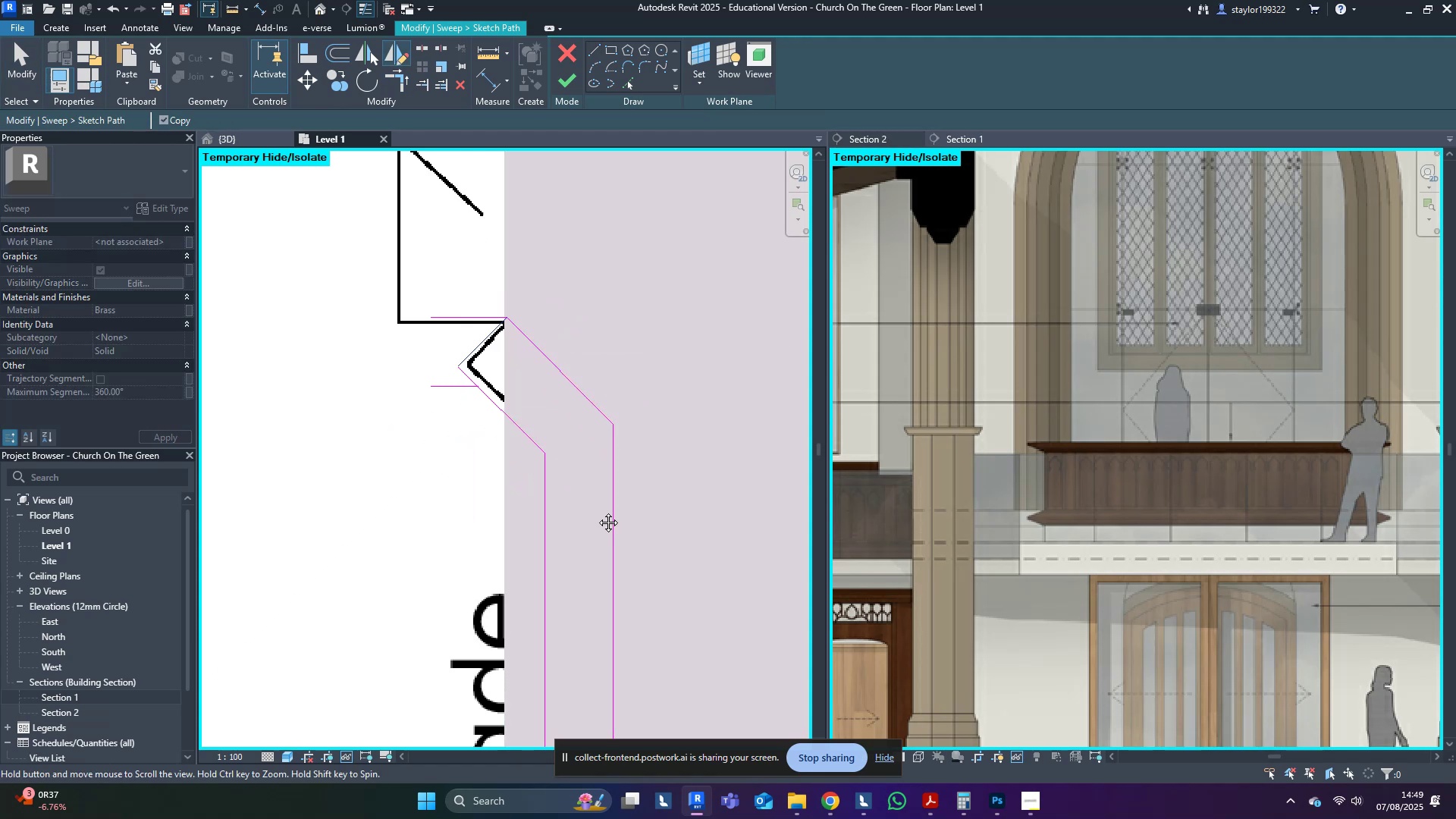 
scroll: coordinate [532, 599], scroll_direction: down, amount: 9.0
 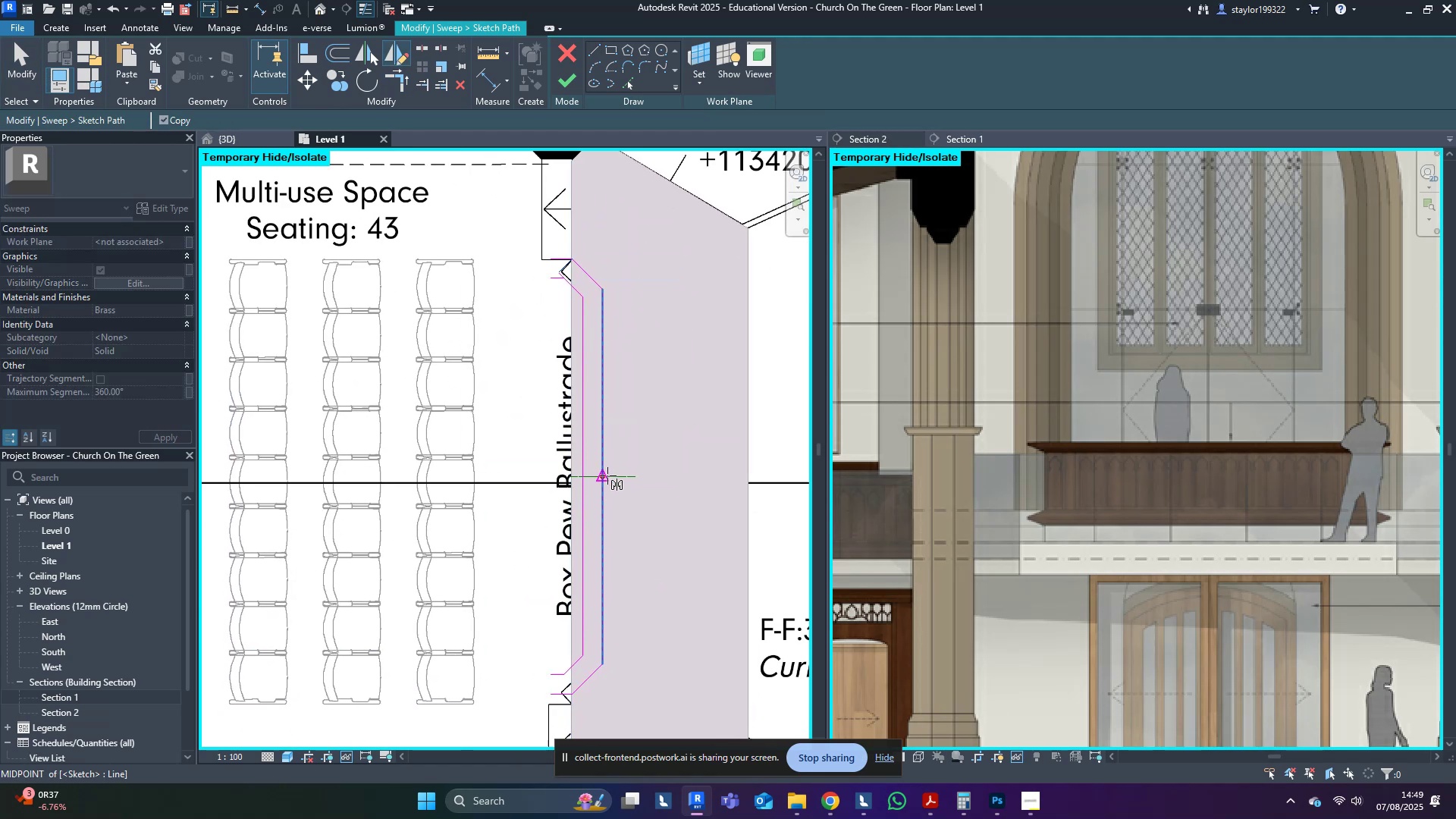 
left_click([607, 475])
 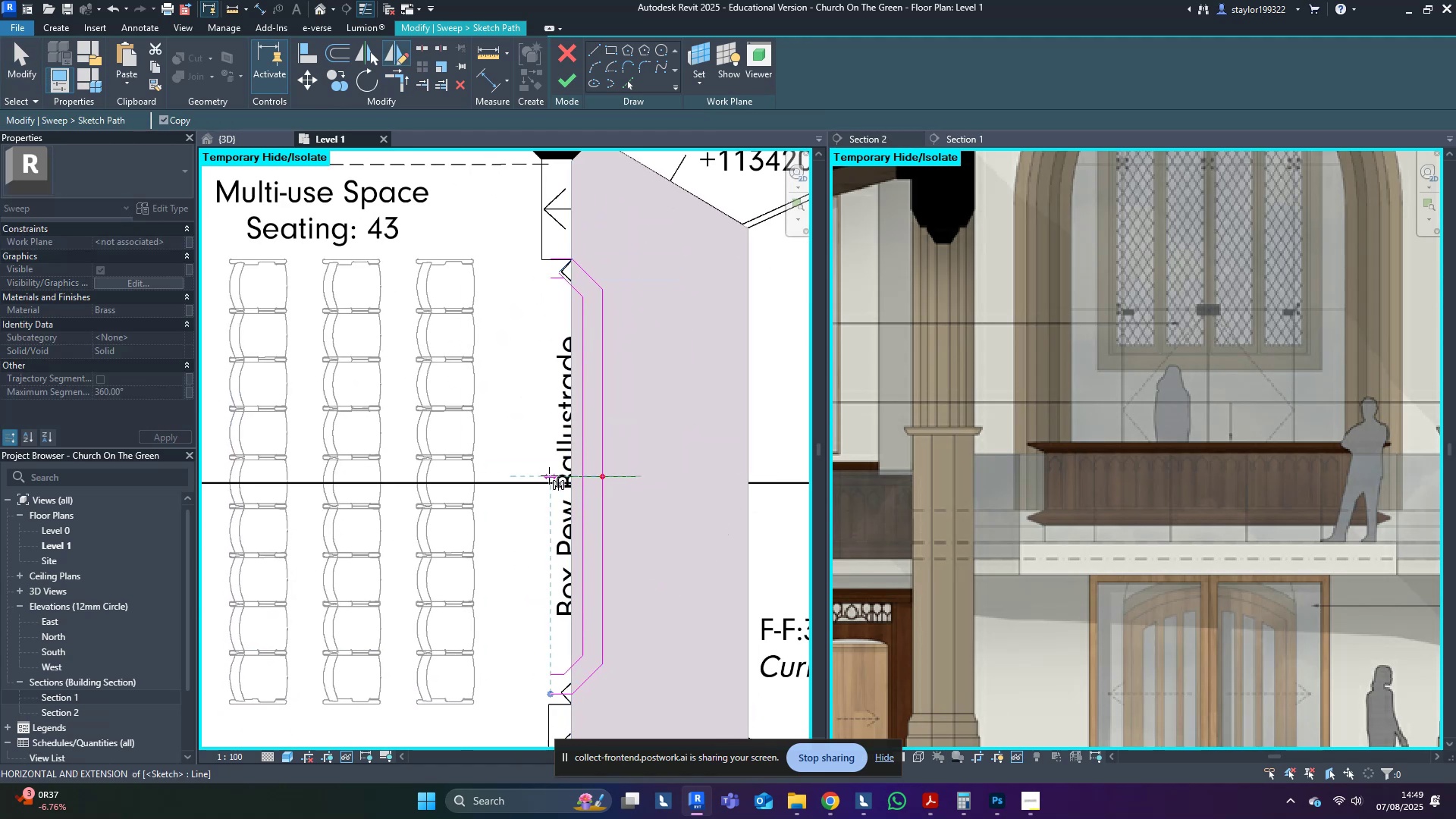 
left_click([549, 475])
 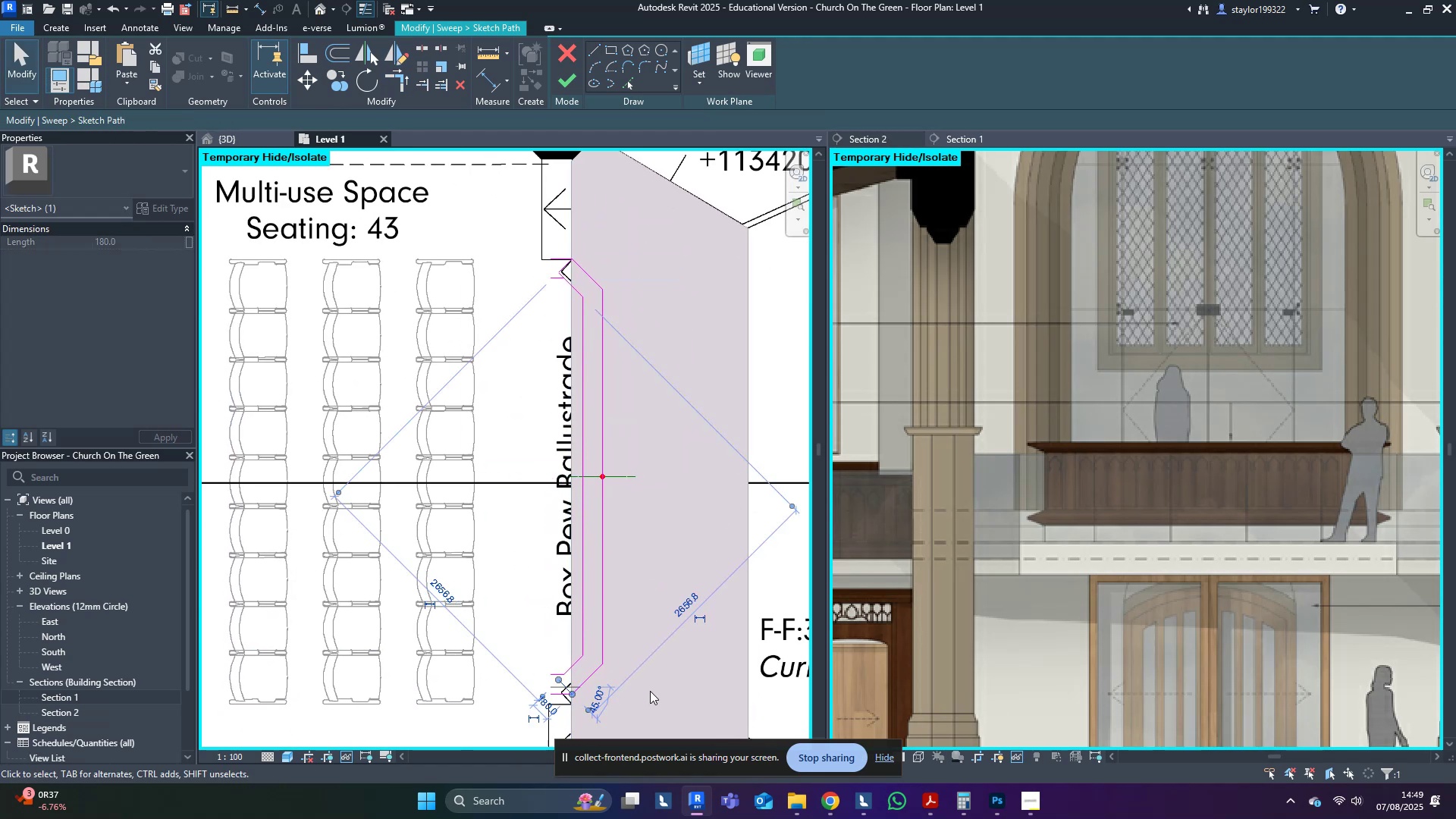 
scroll: coordinate [564, 714], scroll_direction: up, amount: 8.0
 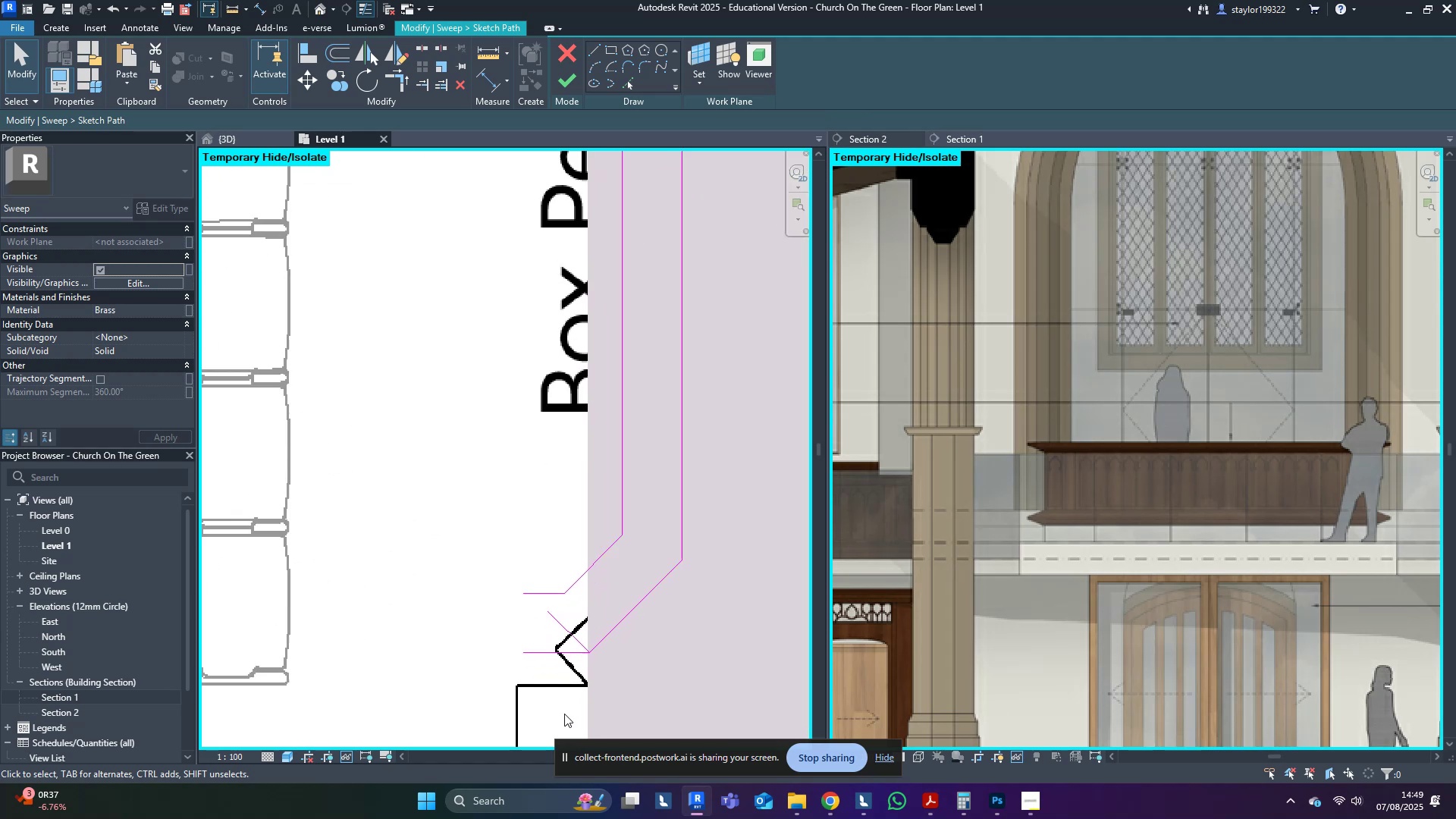 
type(tr)
 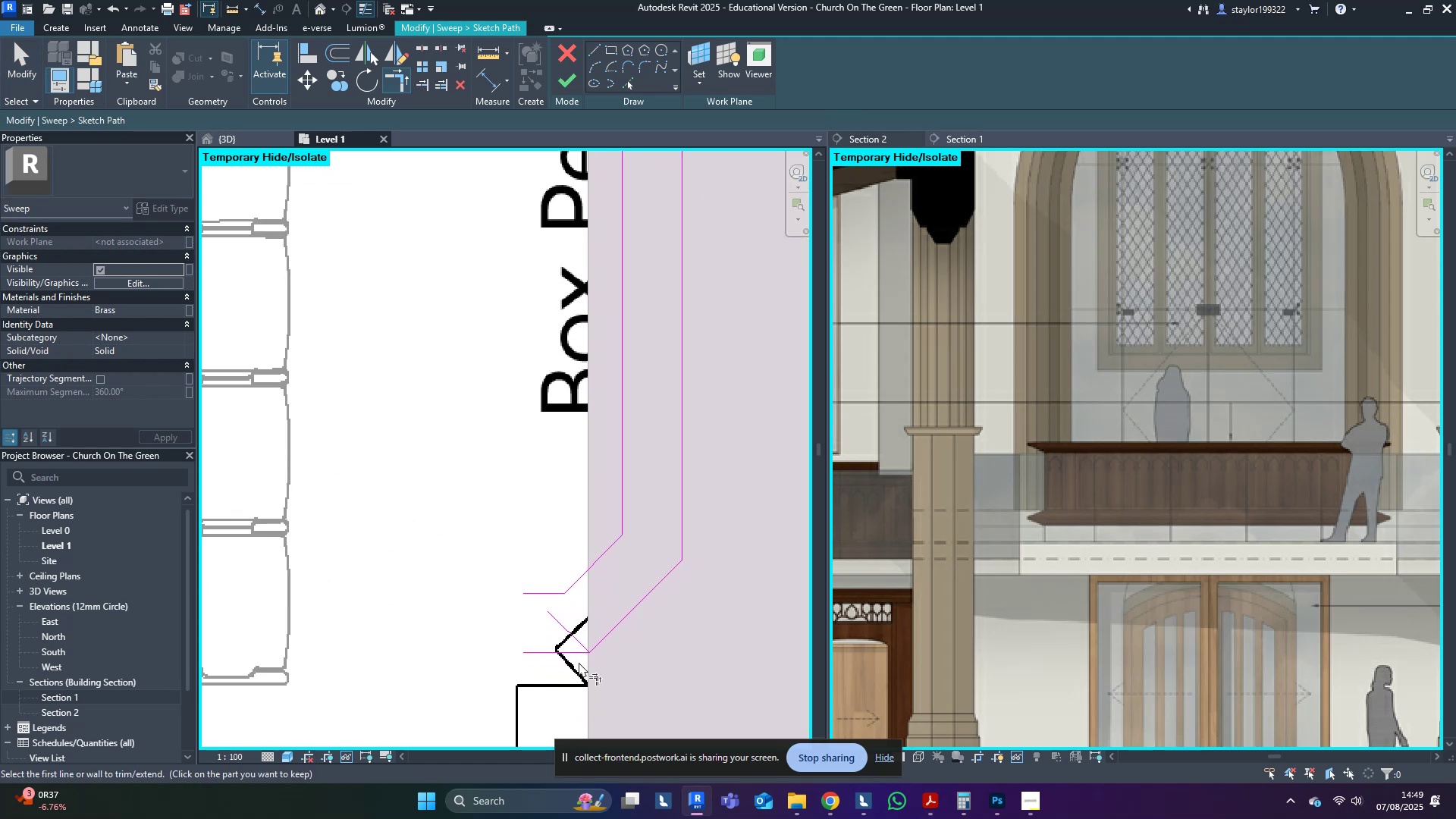 
left_click_drag(start_coordinate=[579, 648], to_coordinate=[578, 628])
 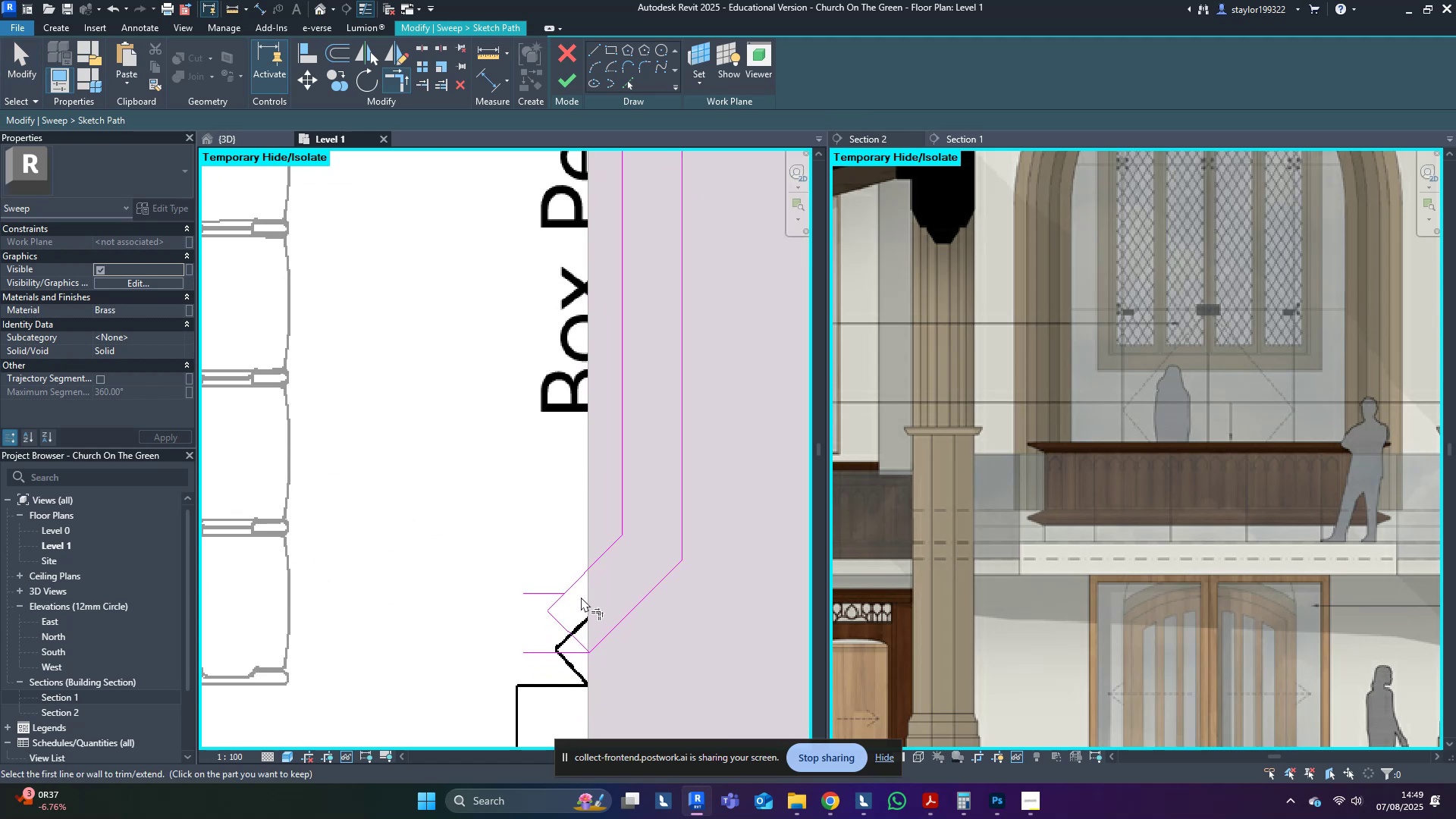 
double_click([574, 640])
 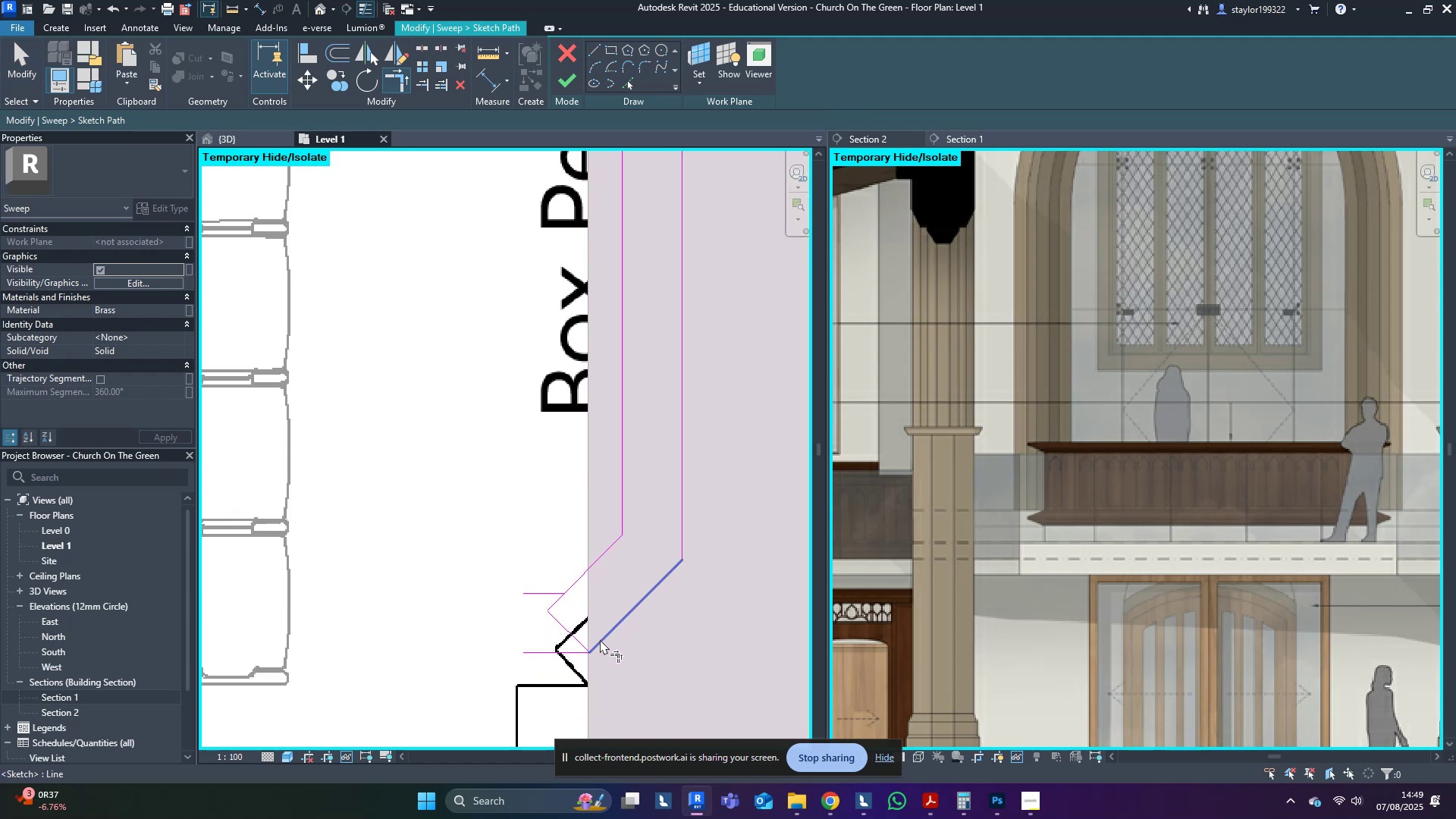 
triple_click([600, 639])
 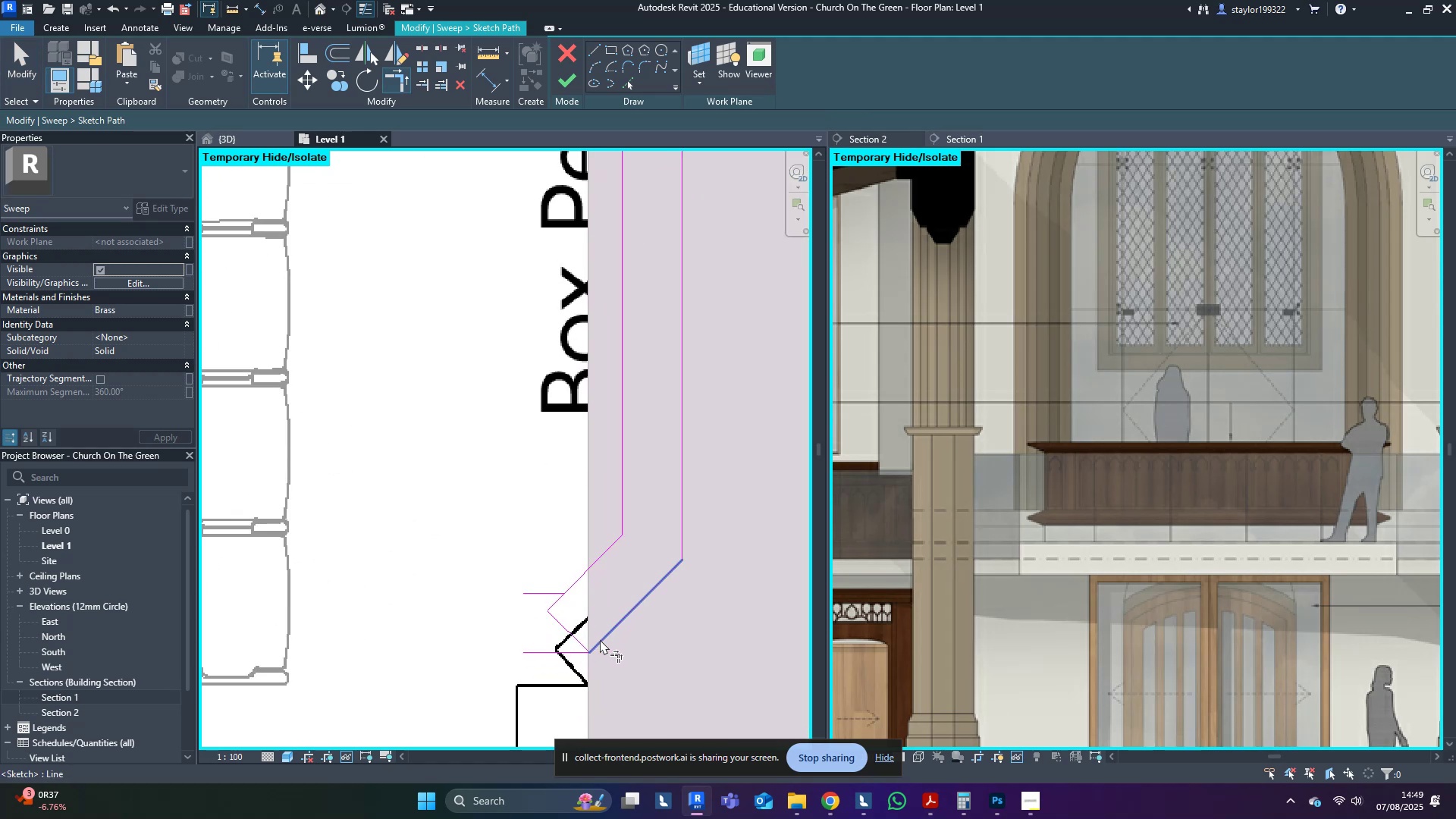 
key(M)
 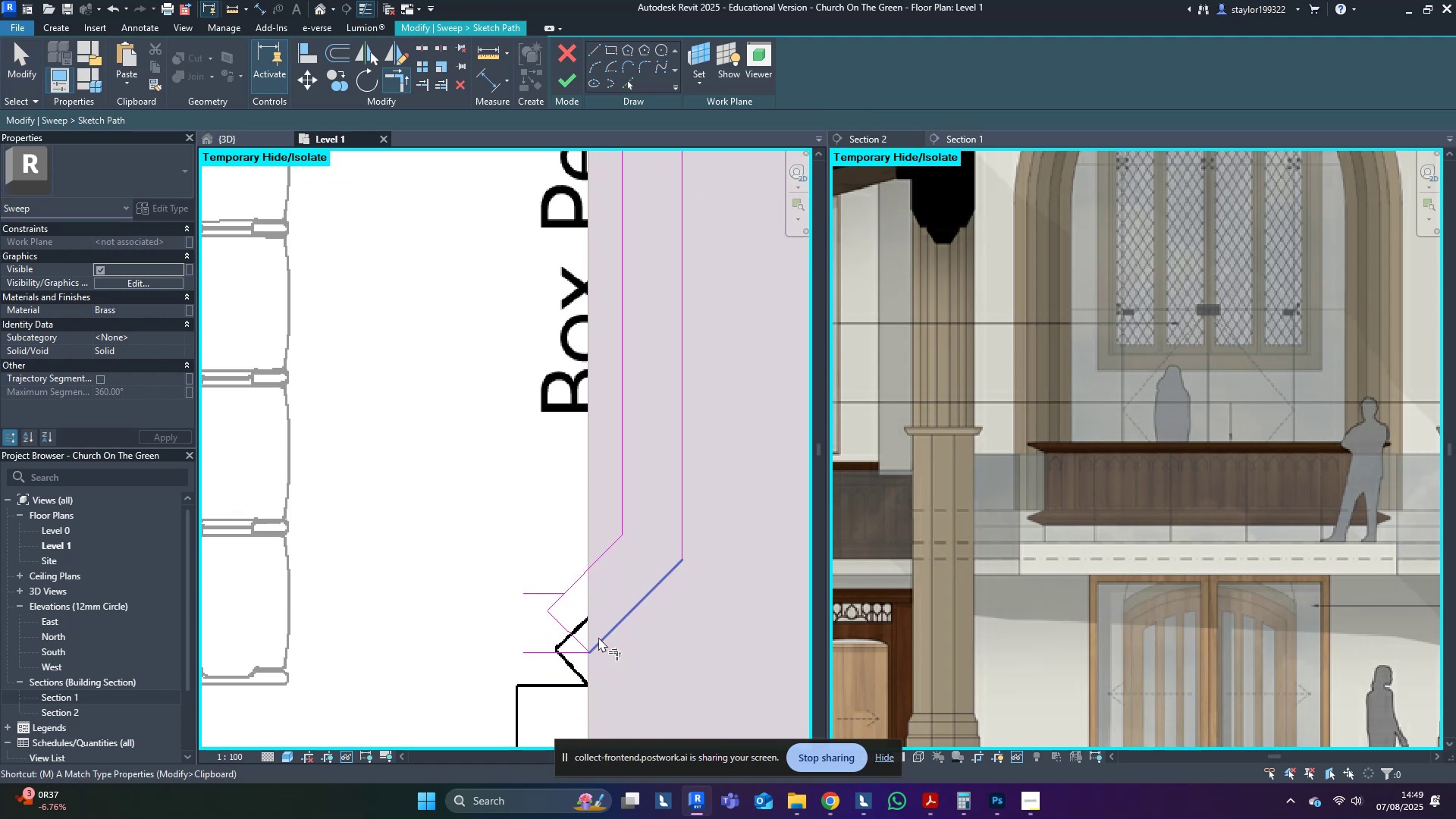 
hold_key(key=D, duration=9.62)
 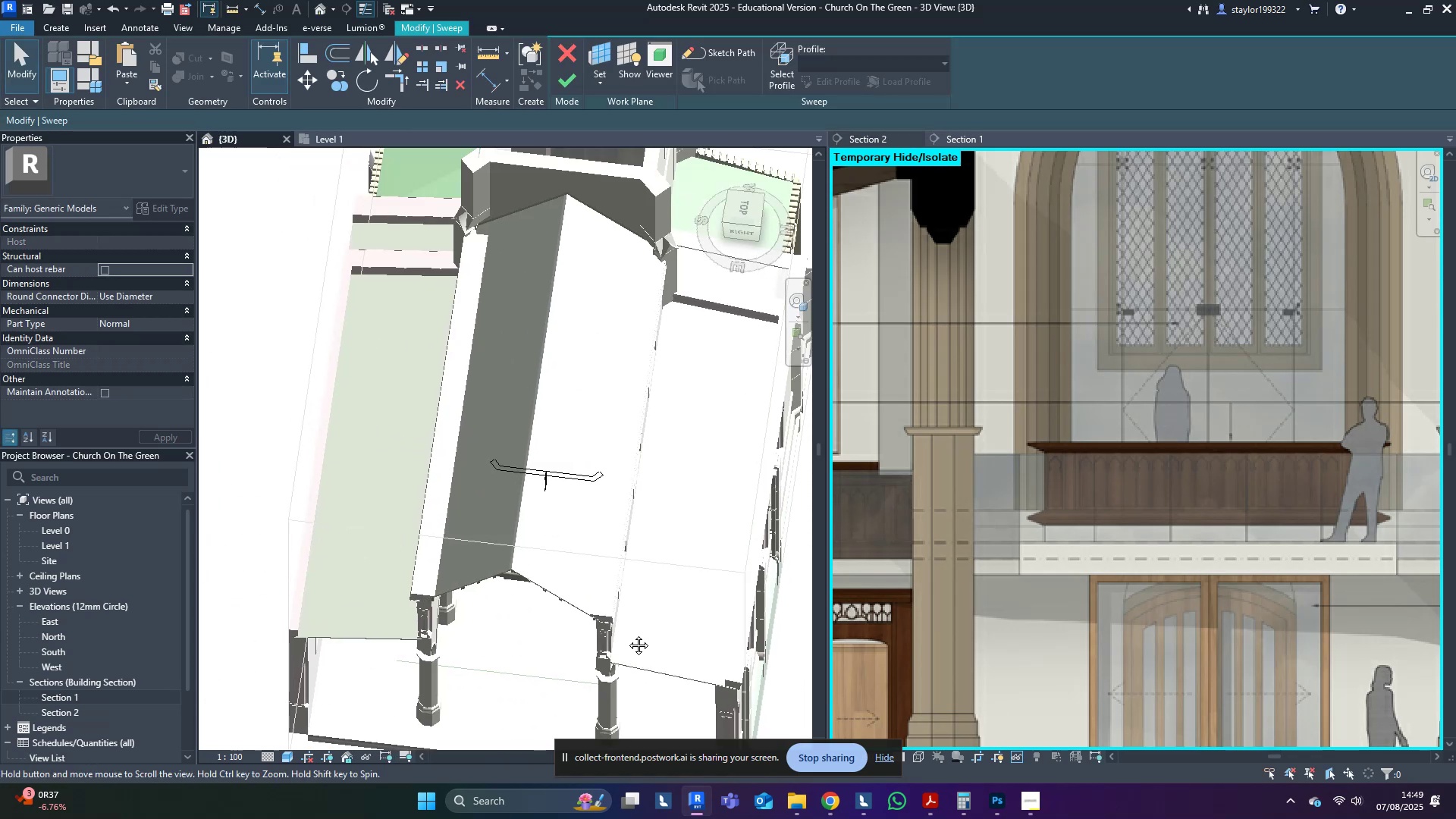 
left_click_drag(start_coordinate=[535, 557], to_coordinate=[515, 673])
 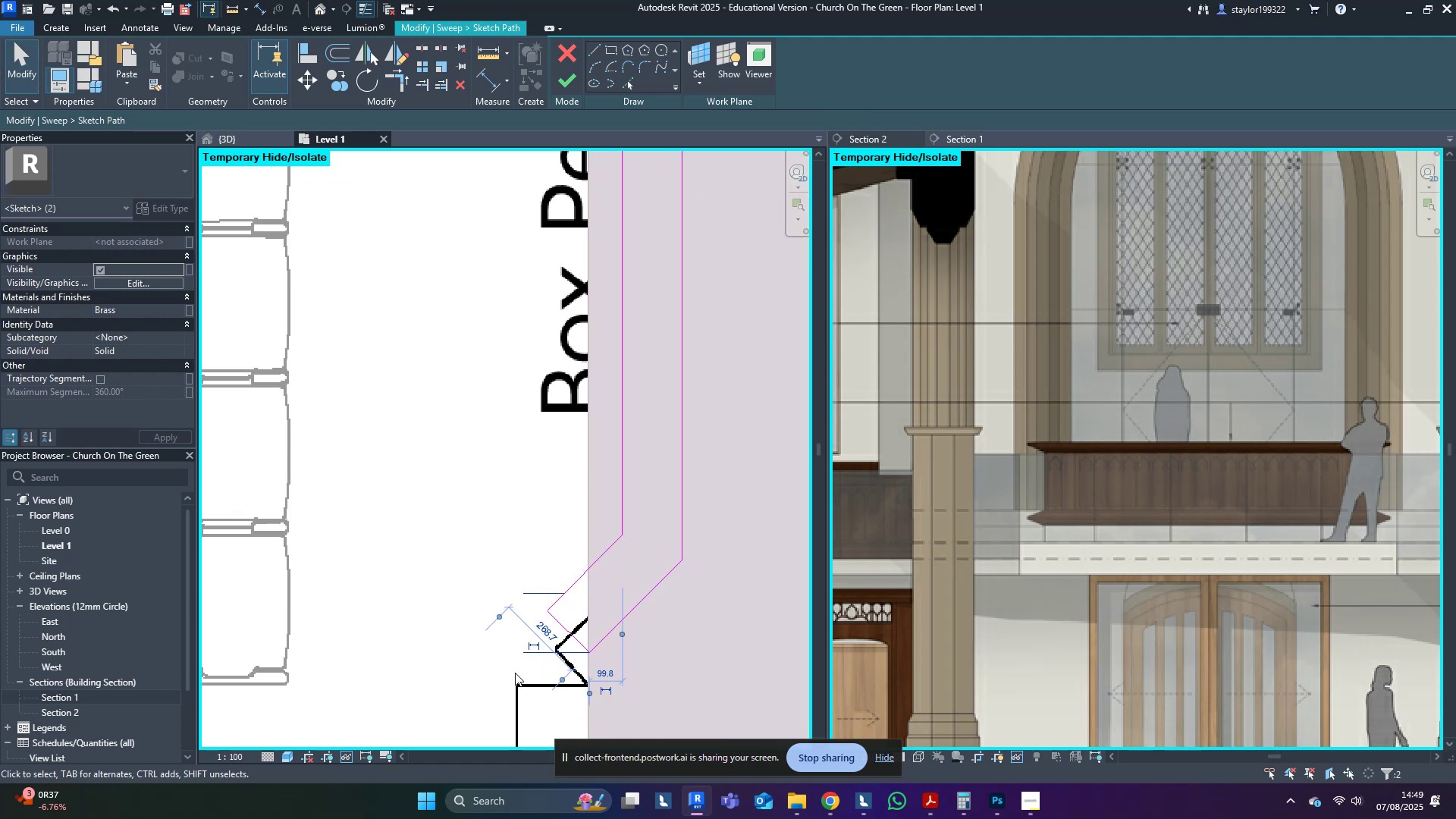 
key(Delete)
 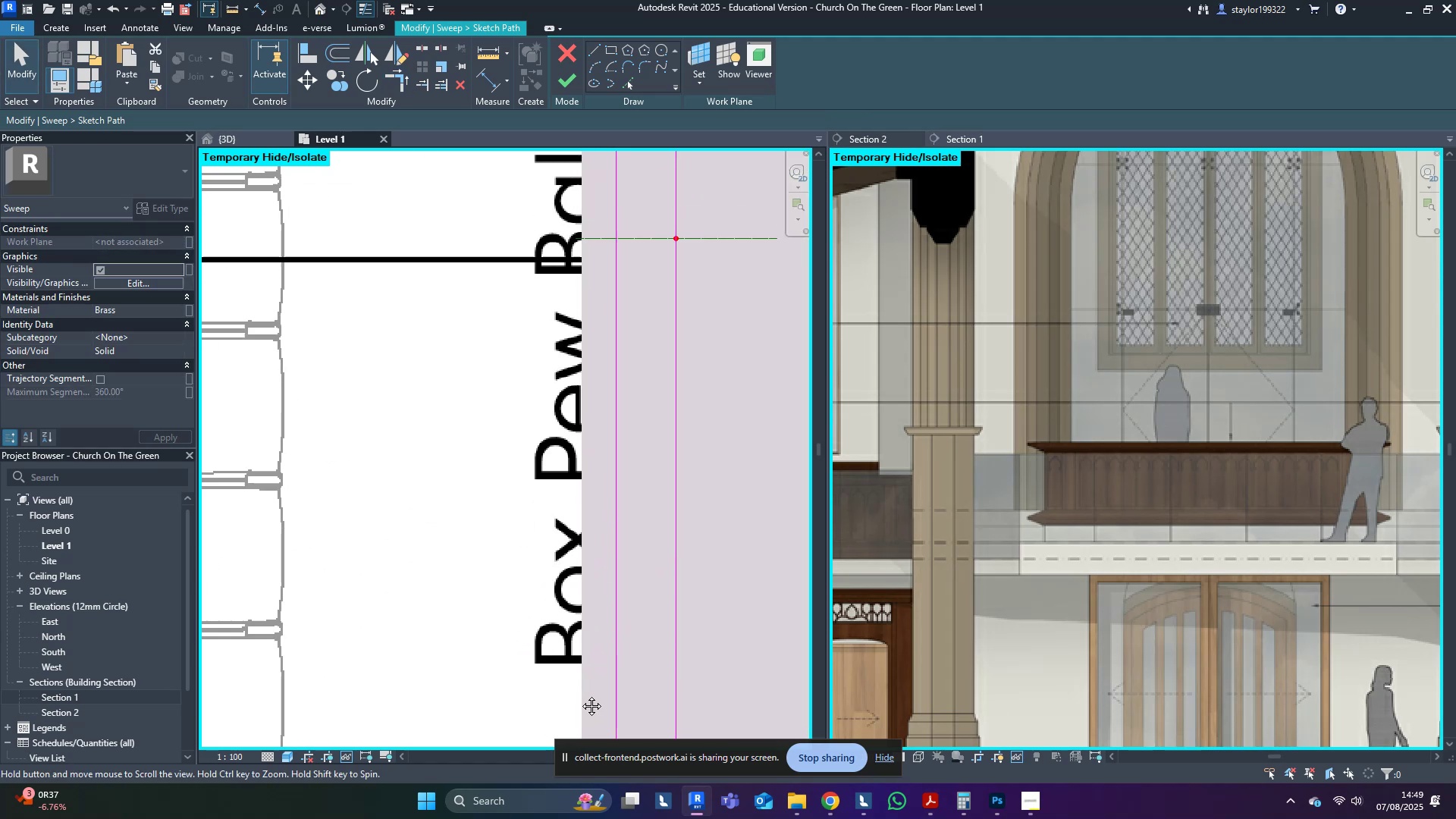 
scroll: coordinate [565, 538], scroll_direction: down, amount: 5.0
 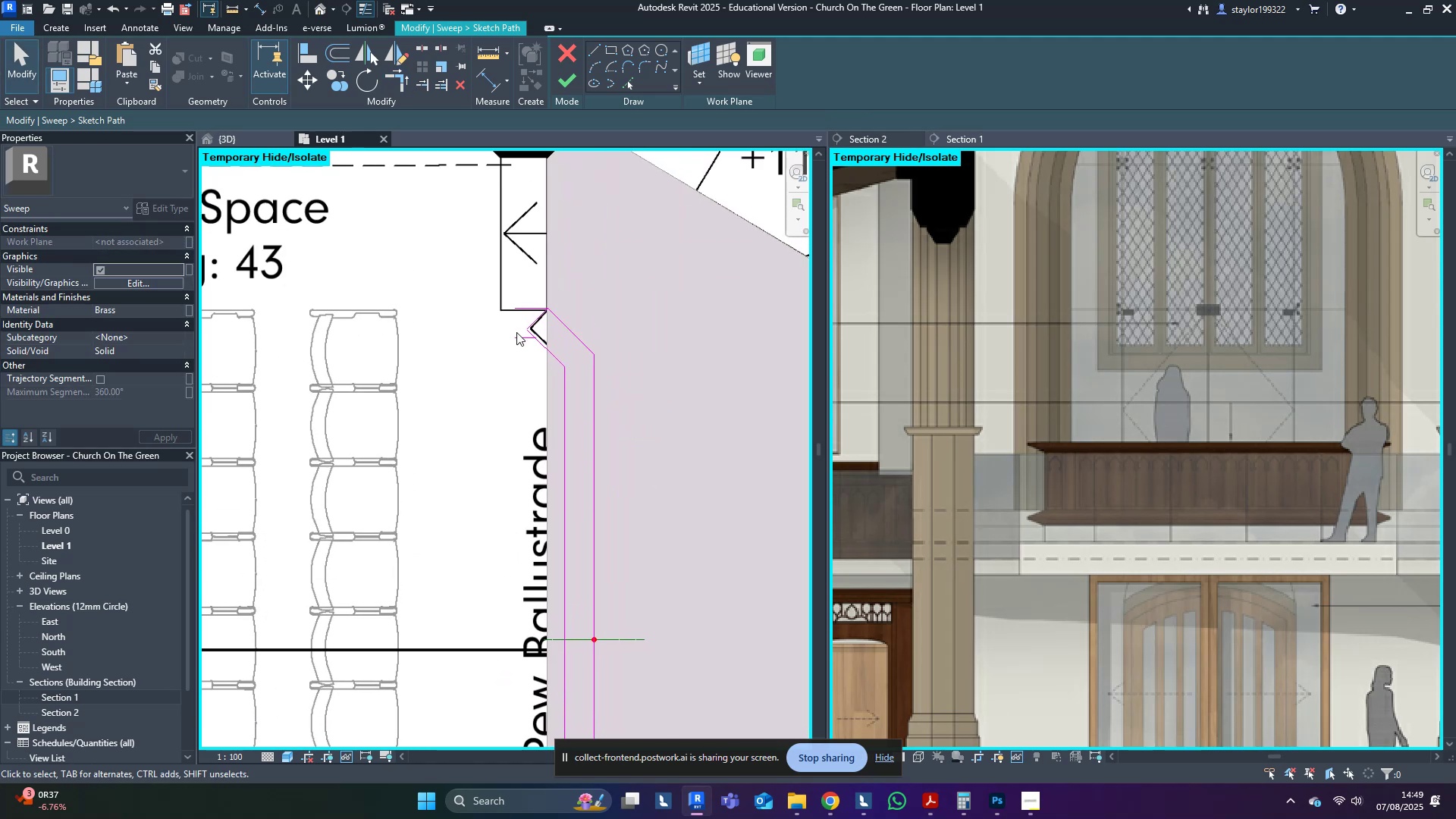 
left_click_drag(start_coordinate=[520, 289], to_coordinate=[518, 352])
 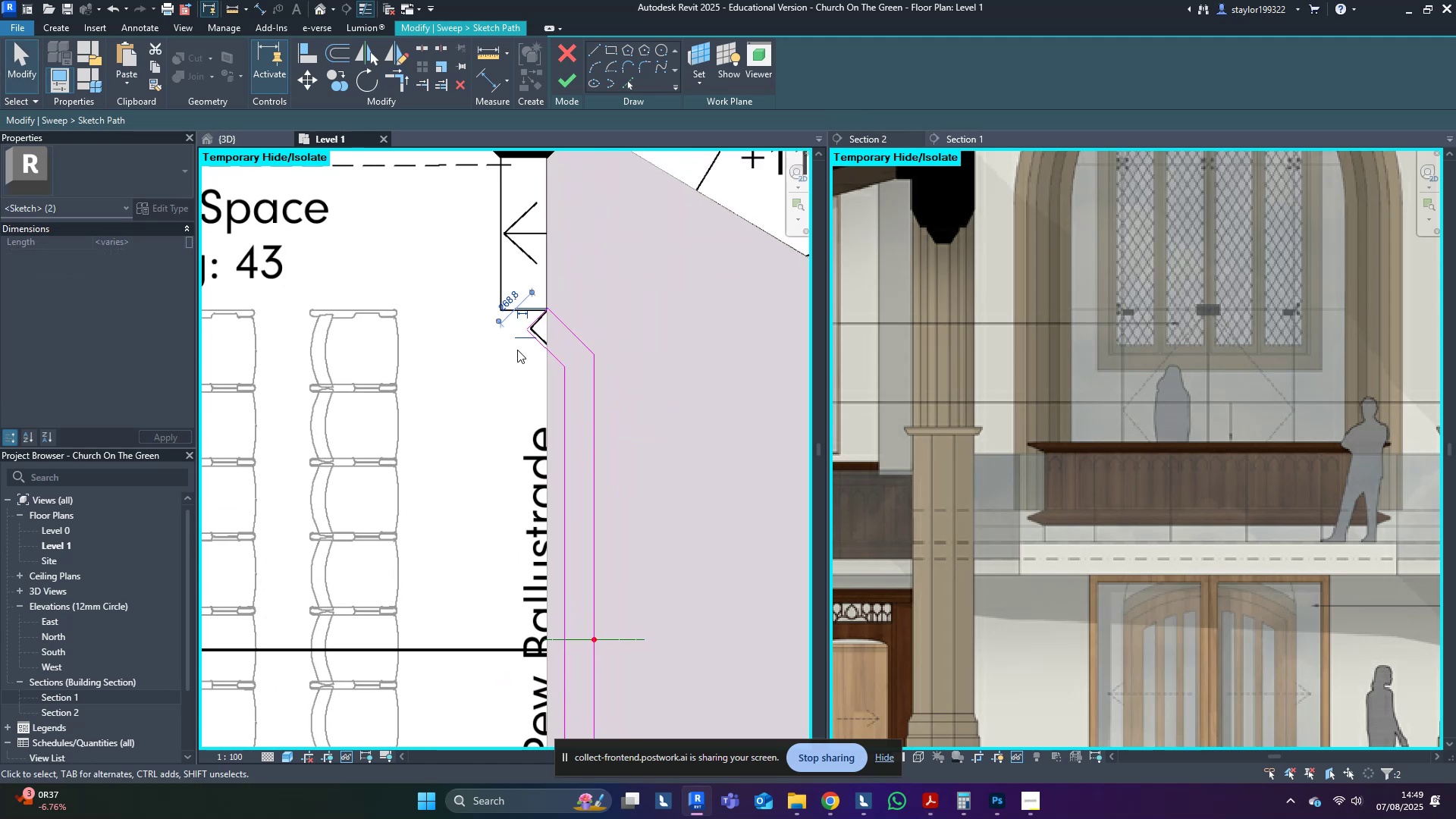 
key(Delete)
 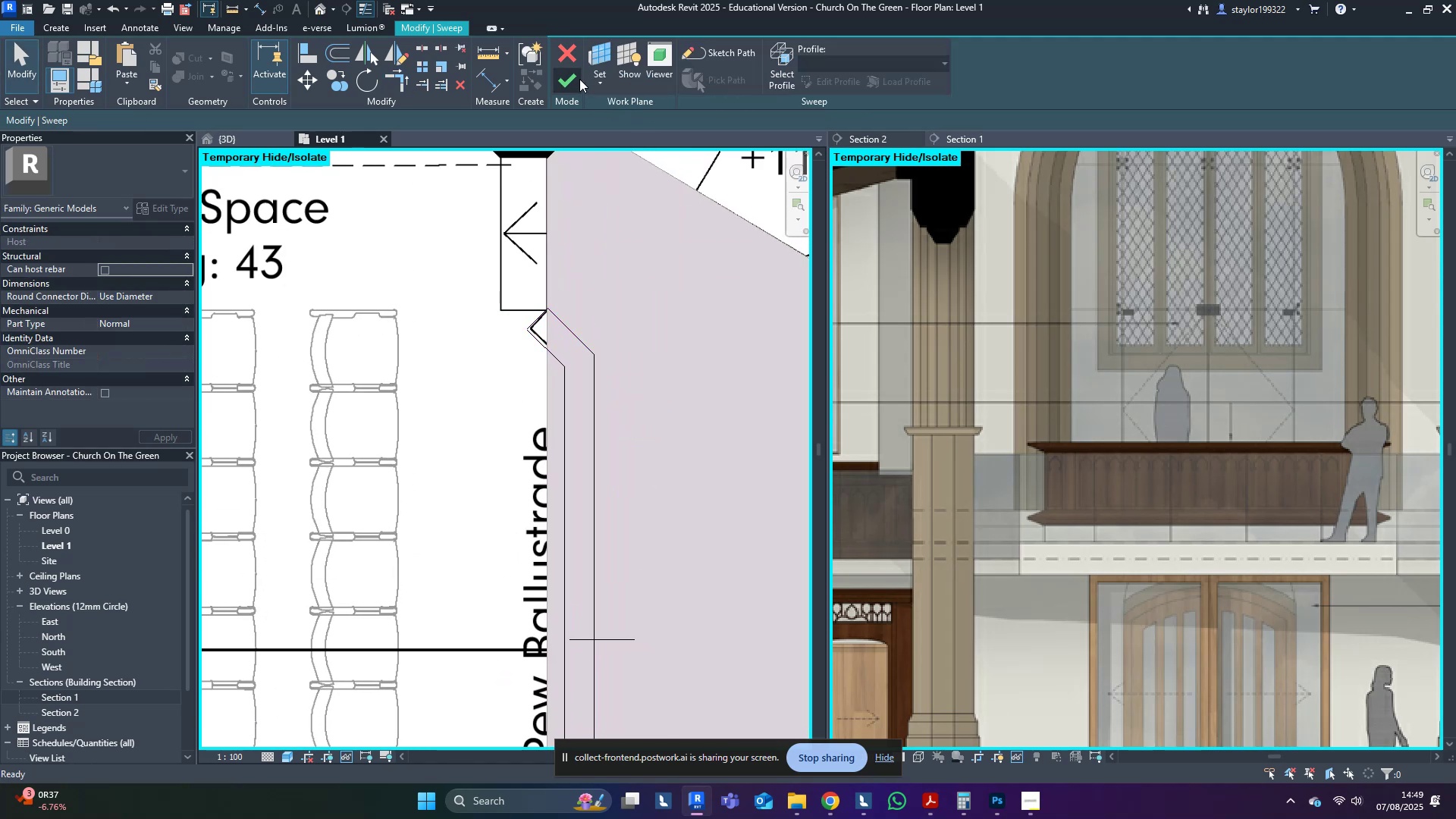 
left_click([579, 79])
 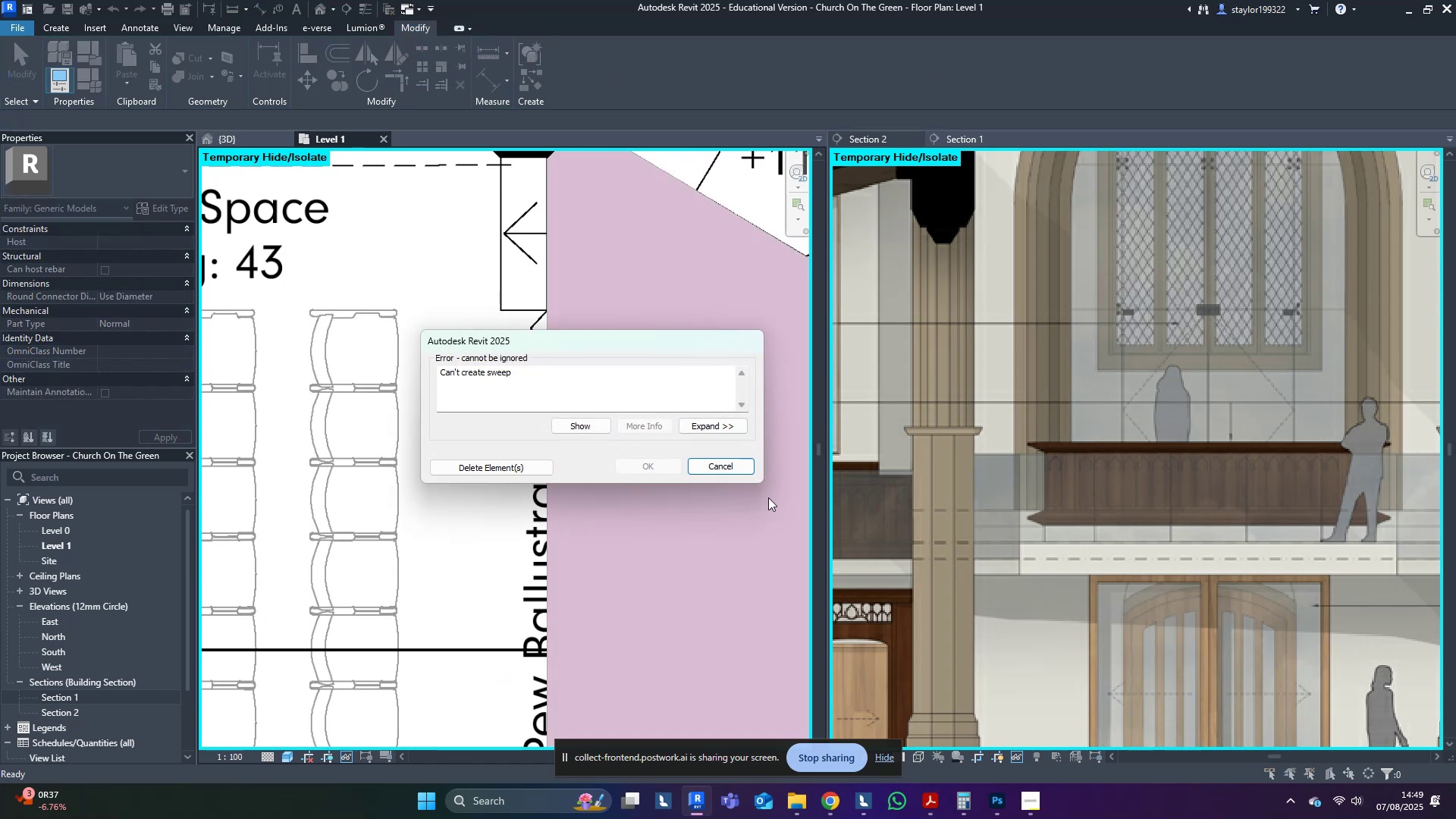 
left_click([745, 474])
 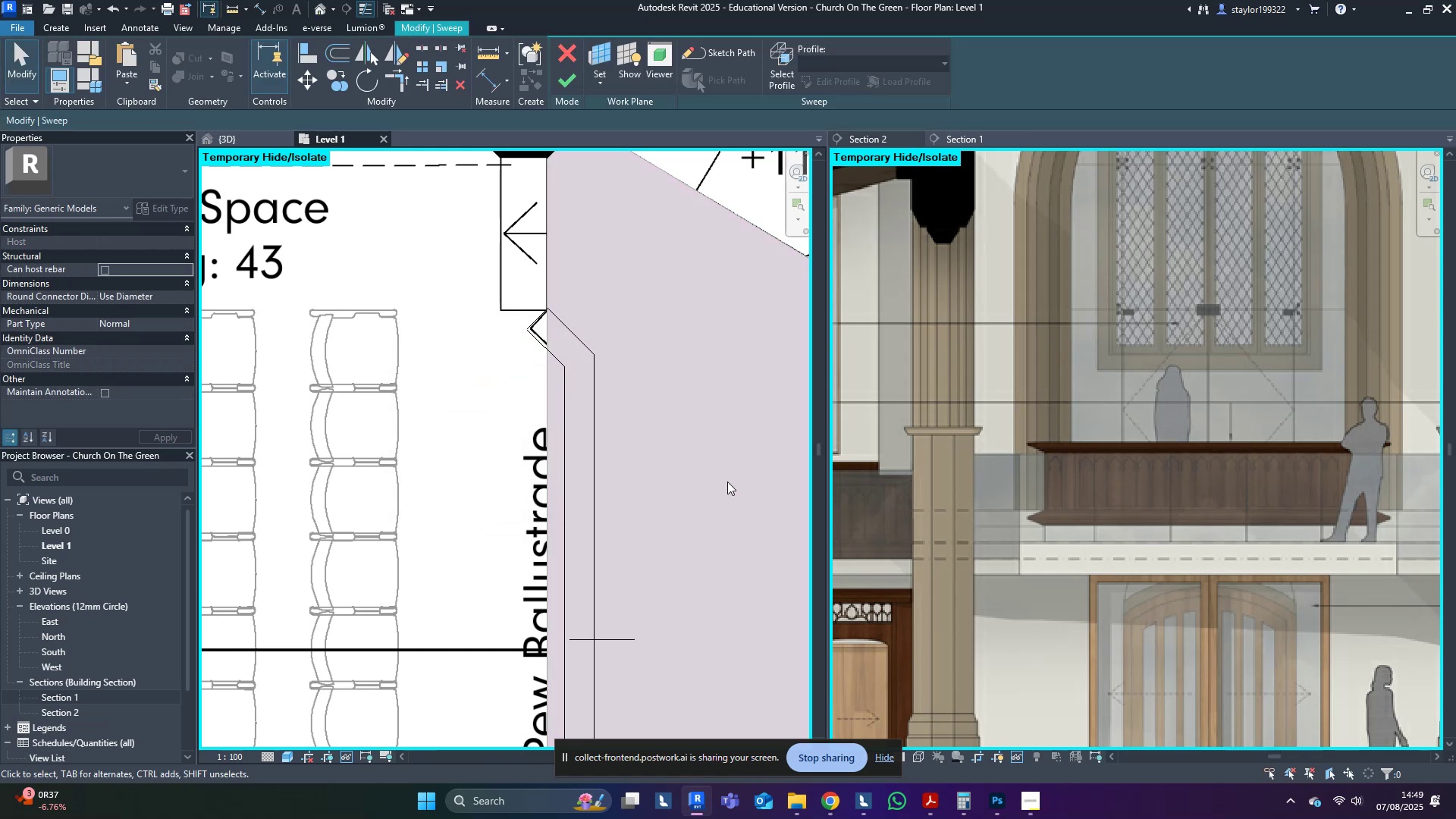 
hold_key(key=ShiftLeft, duration=0.51)
 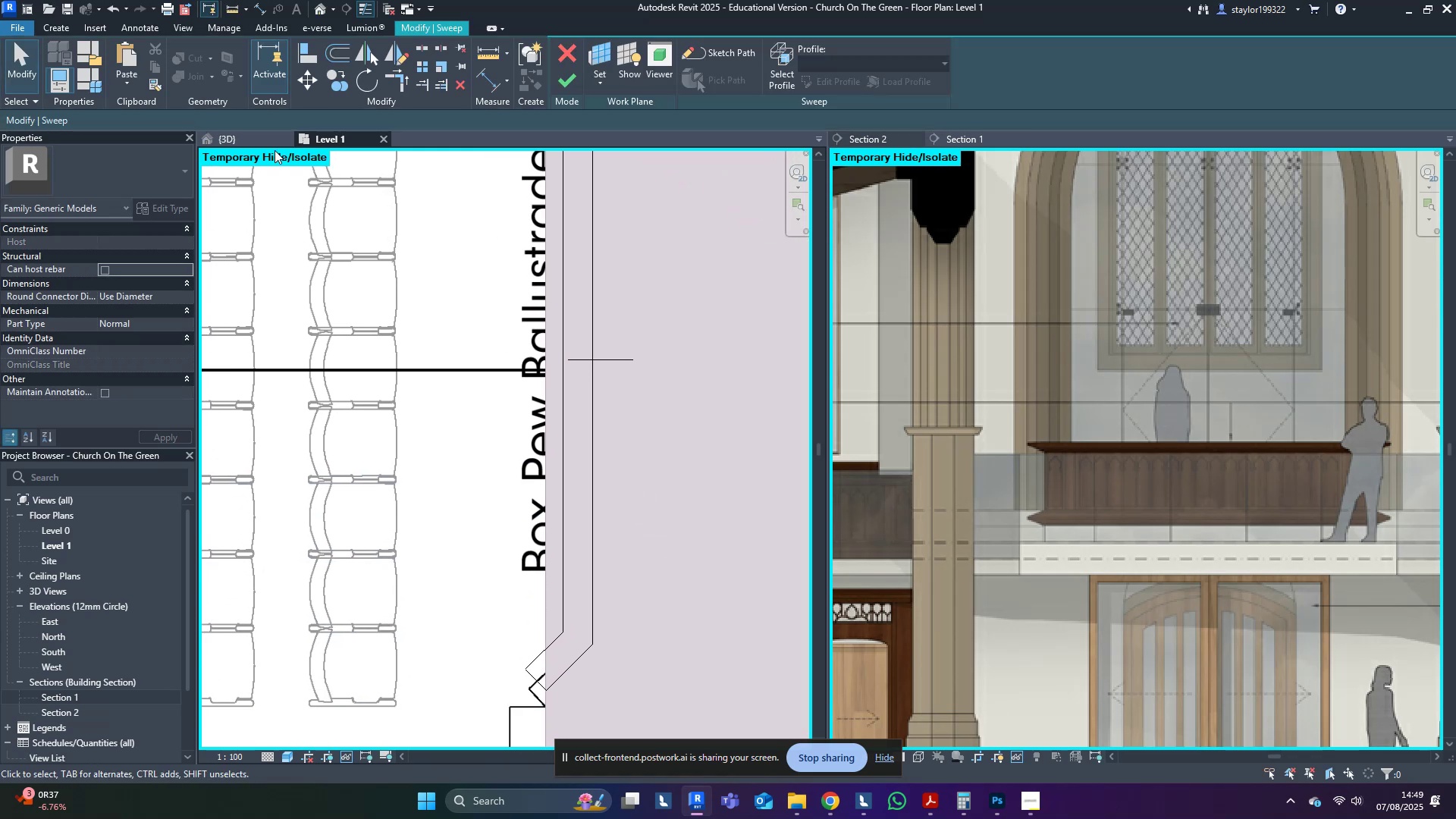 
left_click([262, 134])
 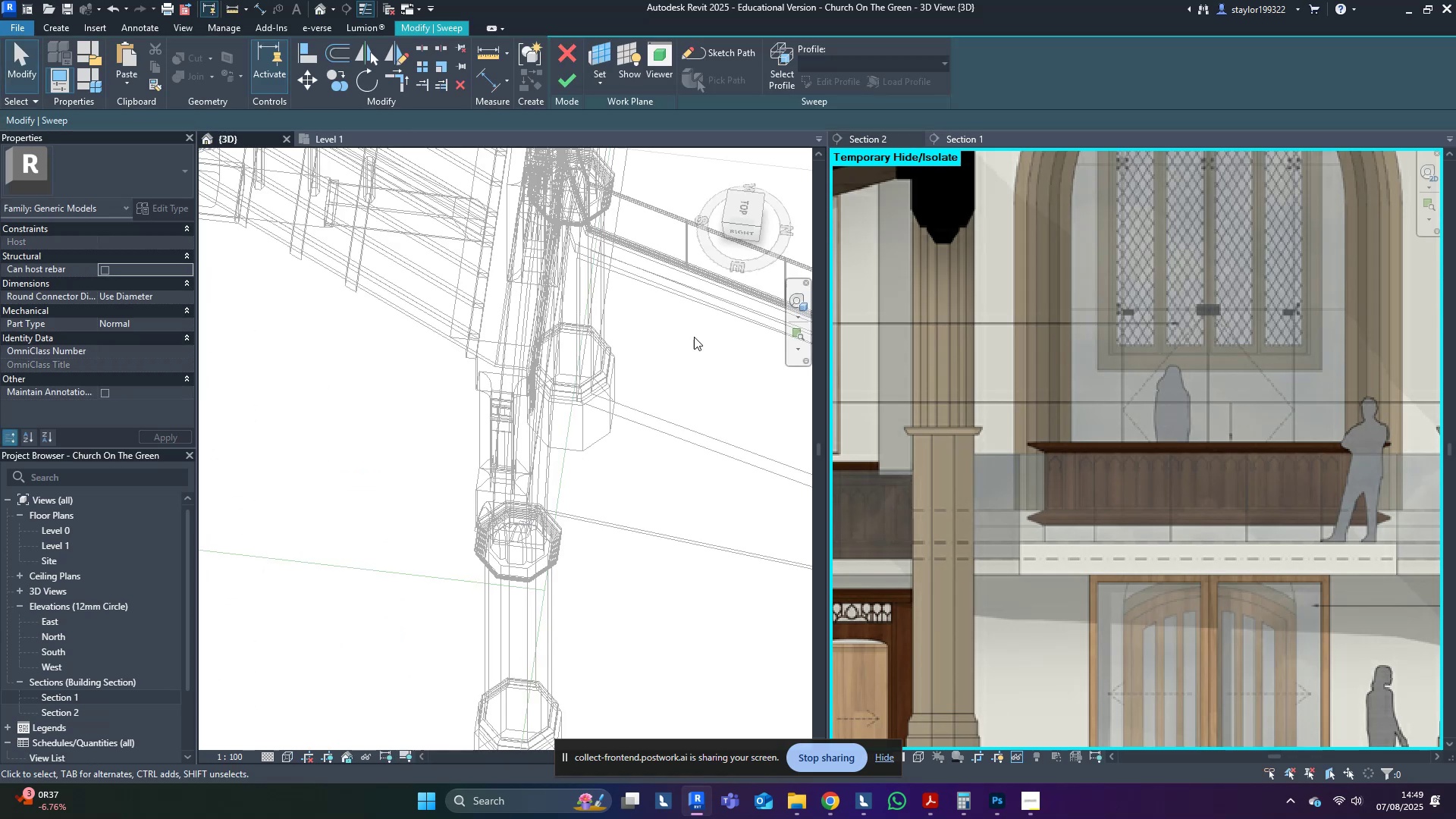 
scroll: coordinate [586, 410], scroll_direction: down, amount: 9.0
 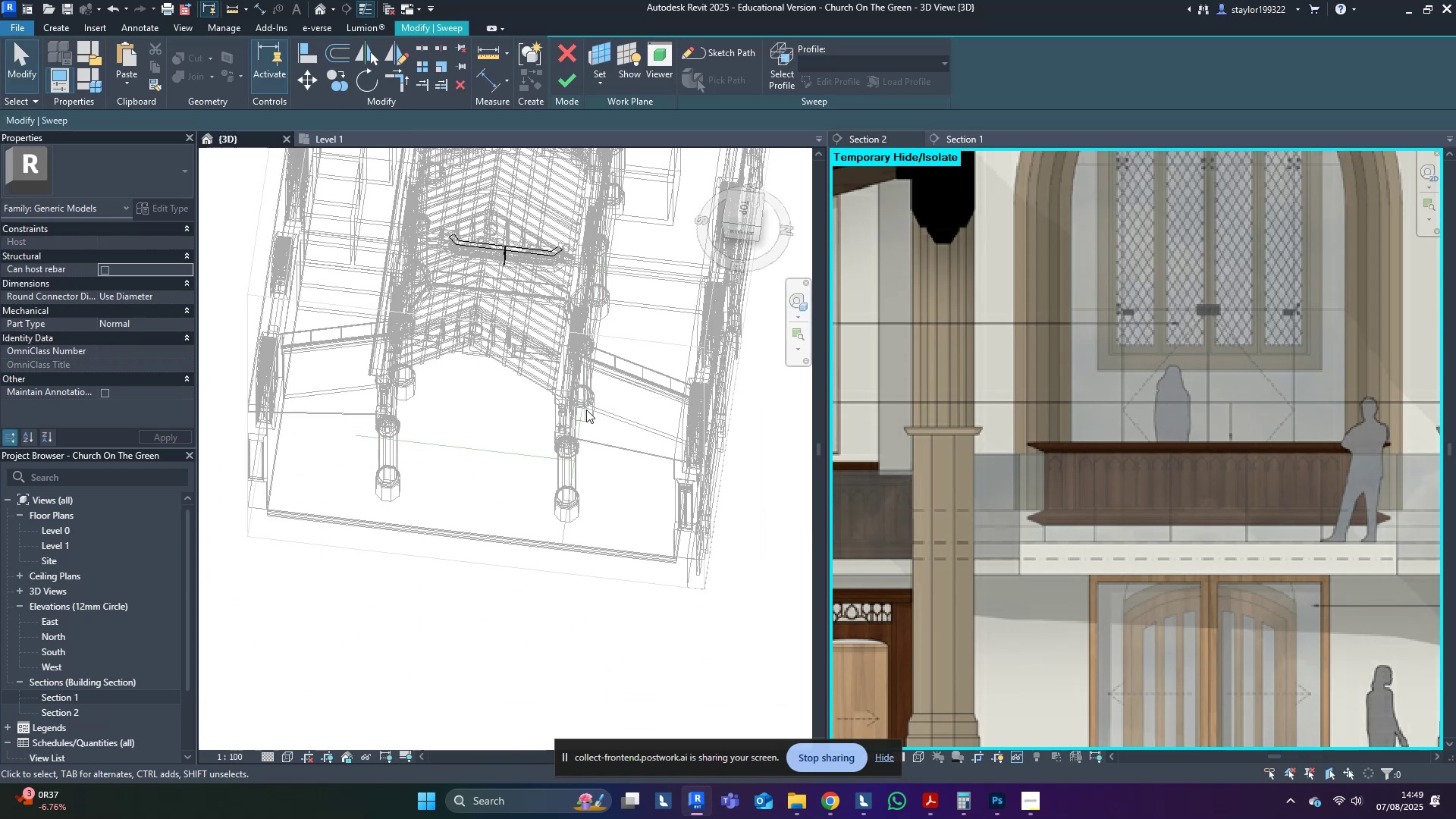 
key(S)
 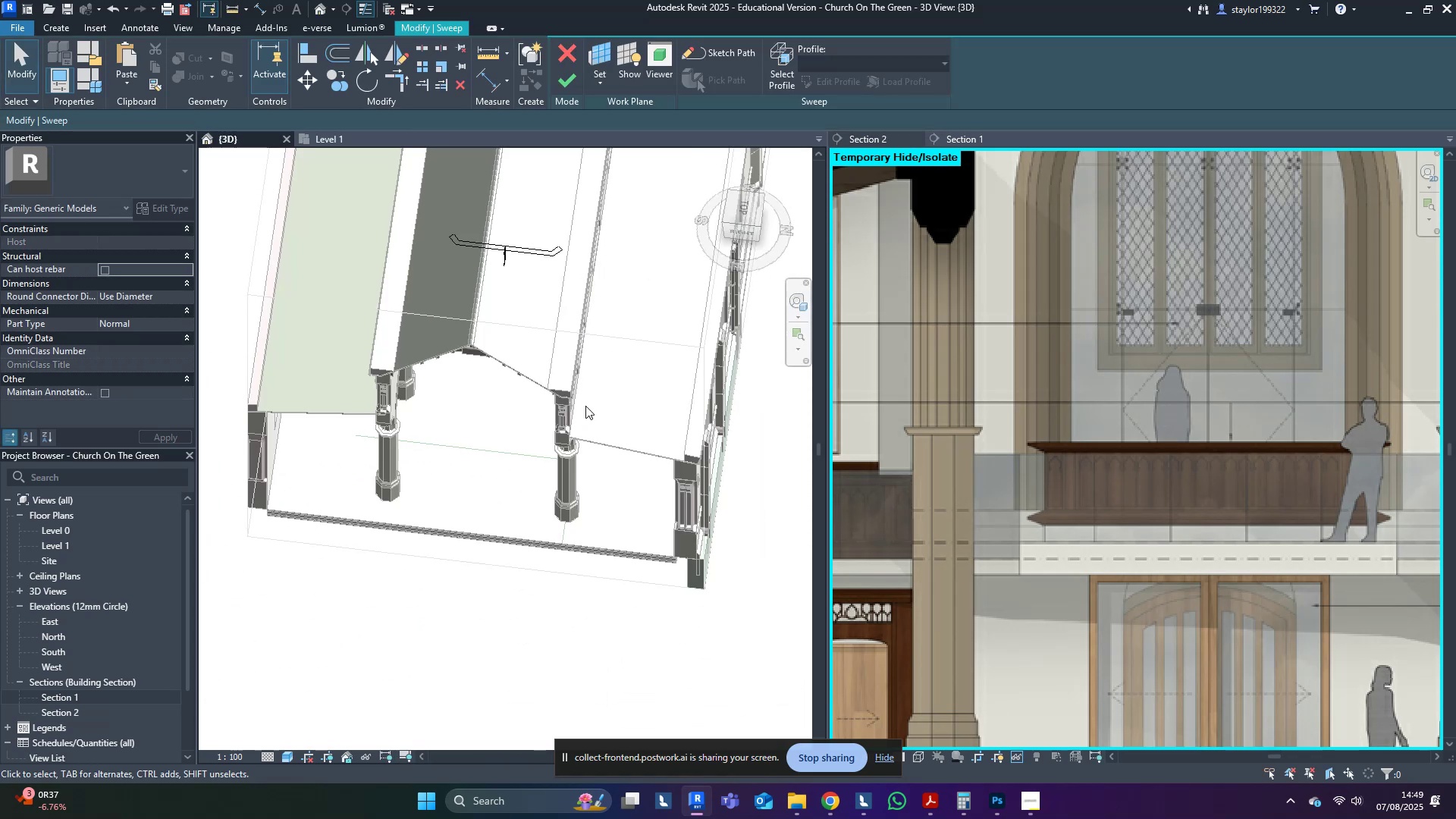 
hold_key(key=ShiftLeft, duration=0.38)
 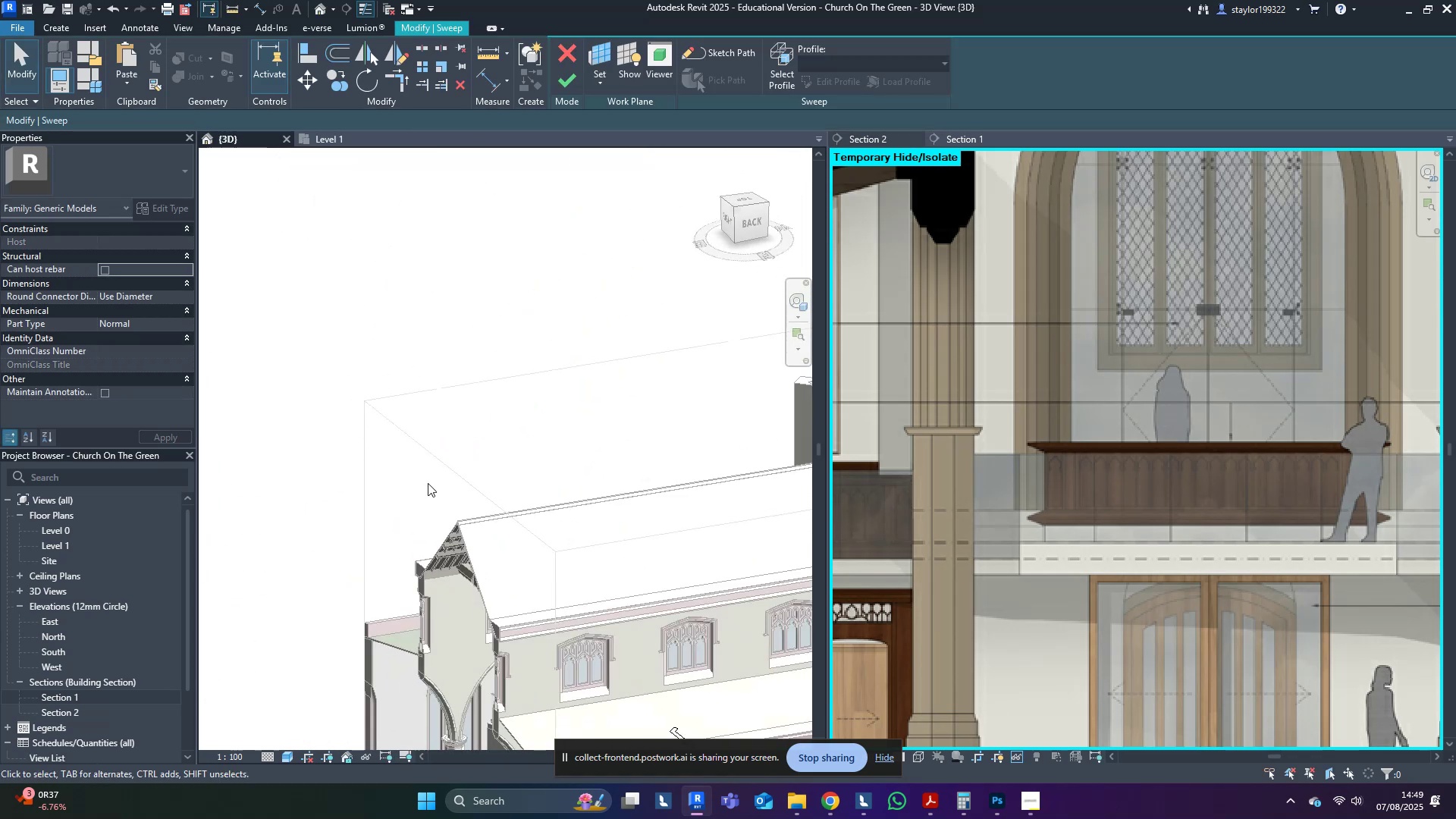 
scroll: coordinate [601, 303], scroll_direction: up, amount: 11.0
 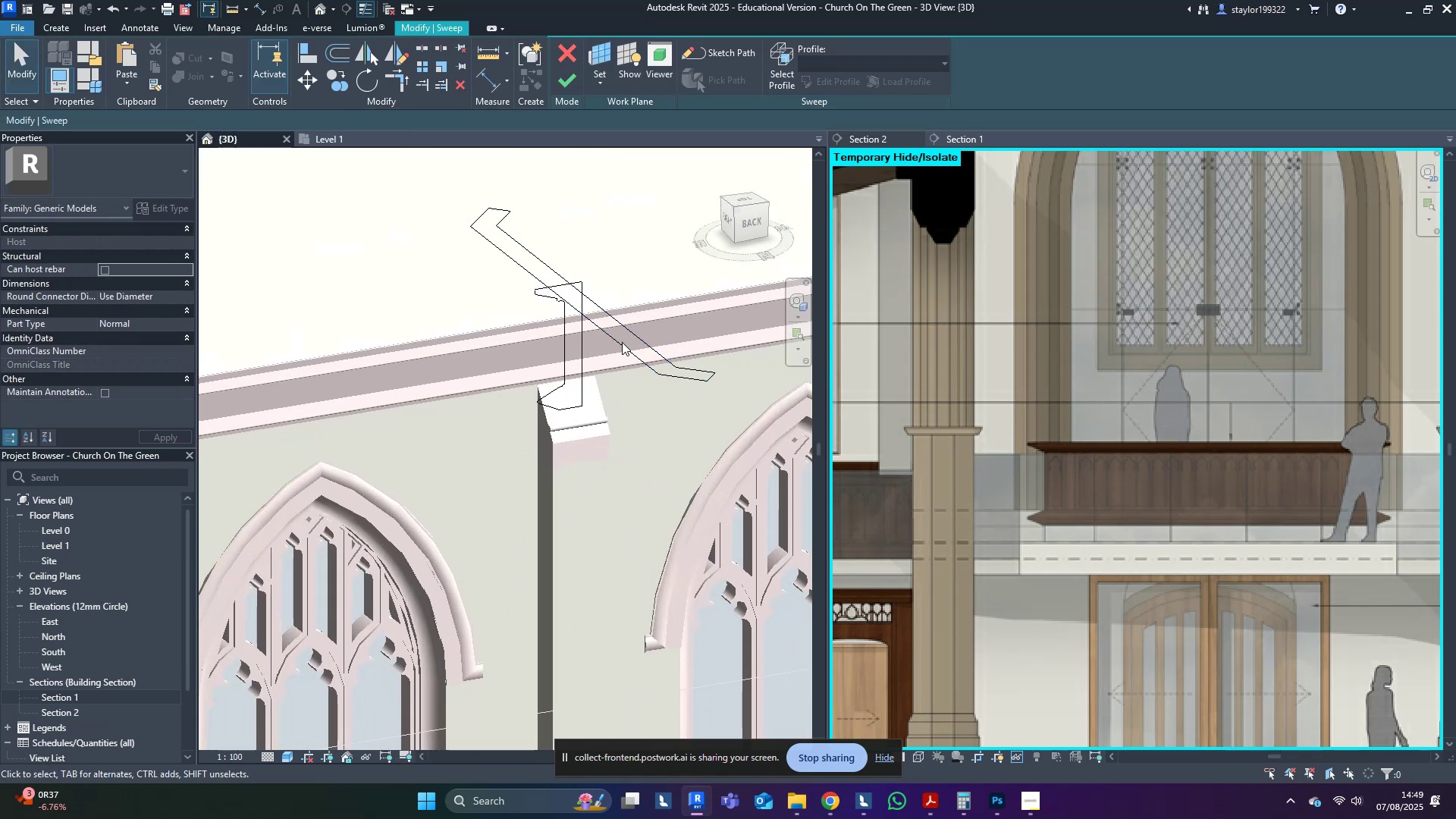 
hold_key(key=ShiftLeft, duration=1.11)
 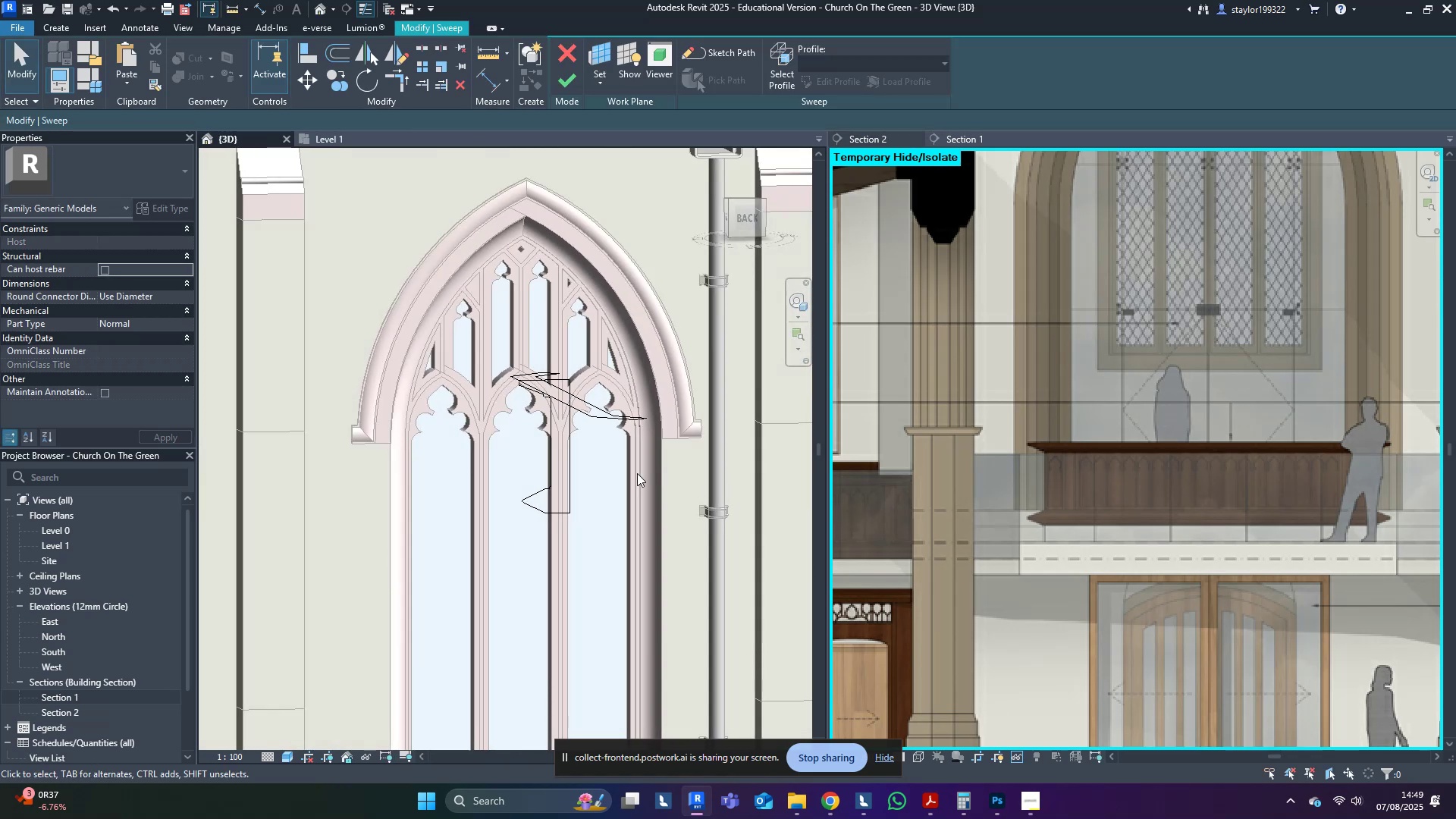 
scroll: coordinate [519, 470], scroll_direction: up, amount: 4.0
 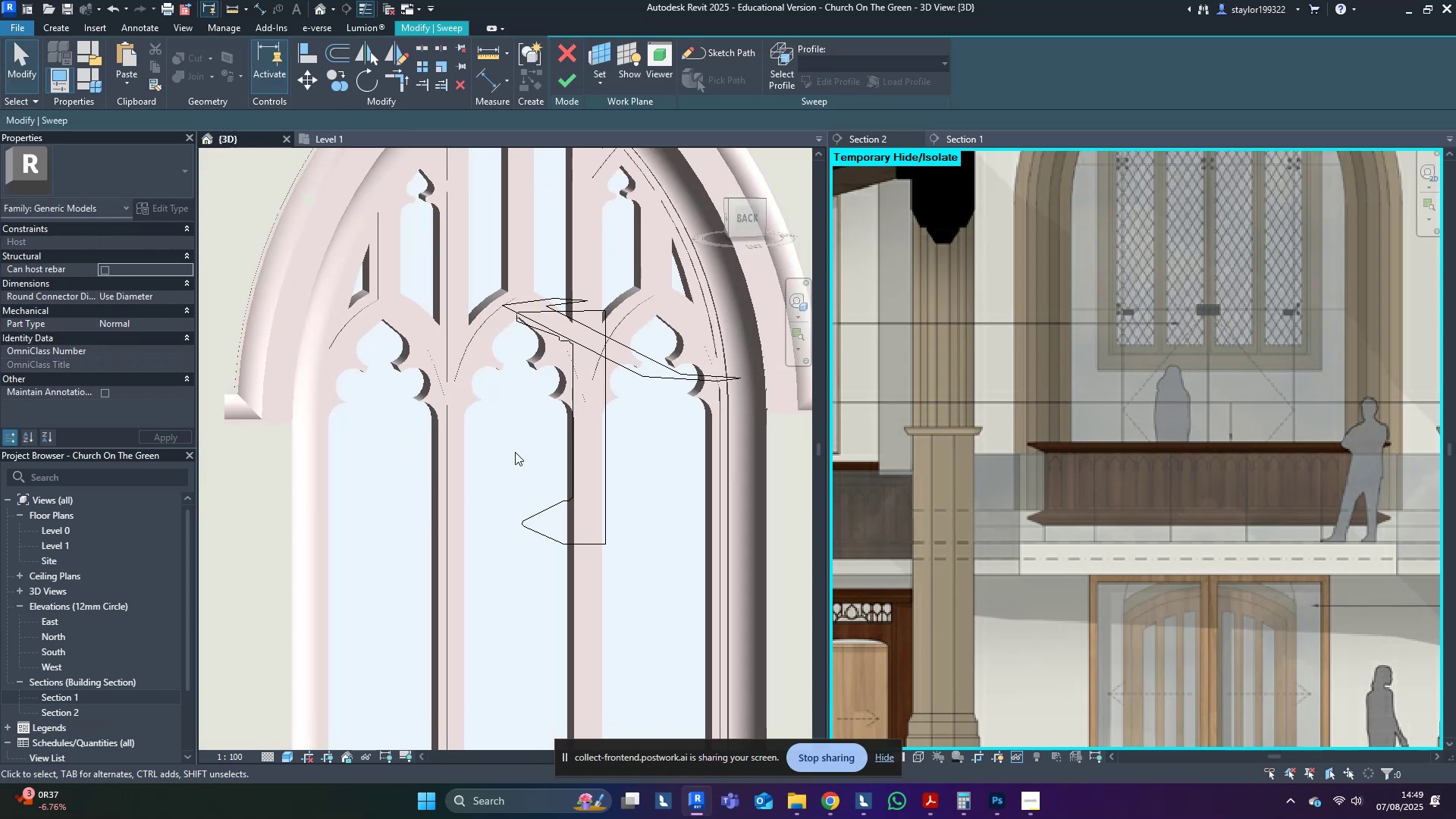 
key(Shift+ShiftLeft)
 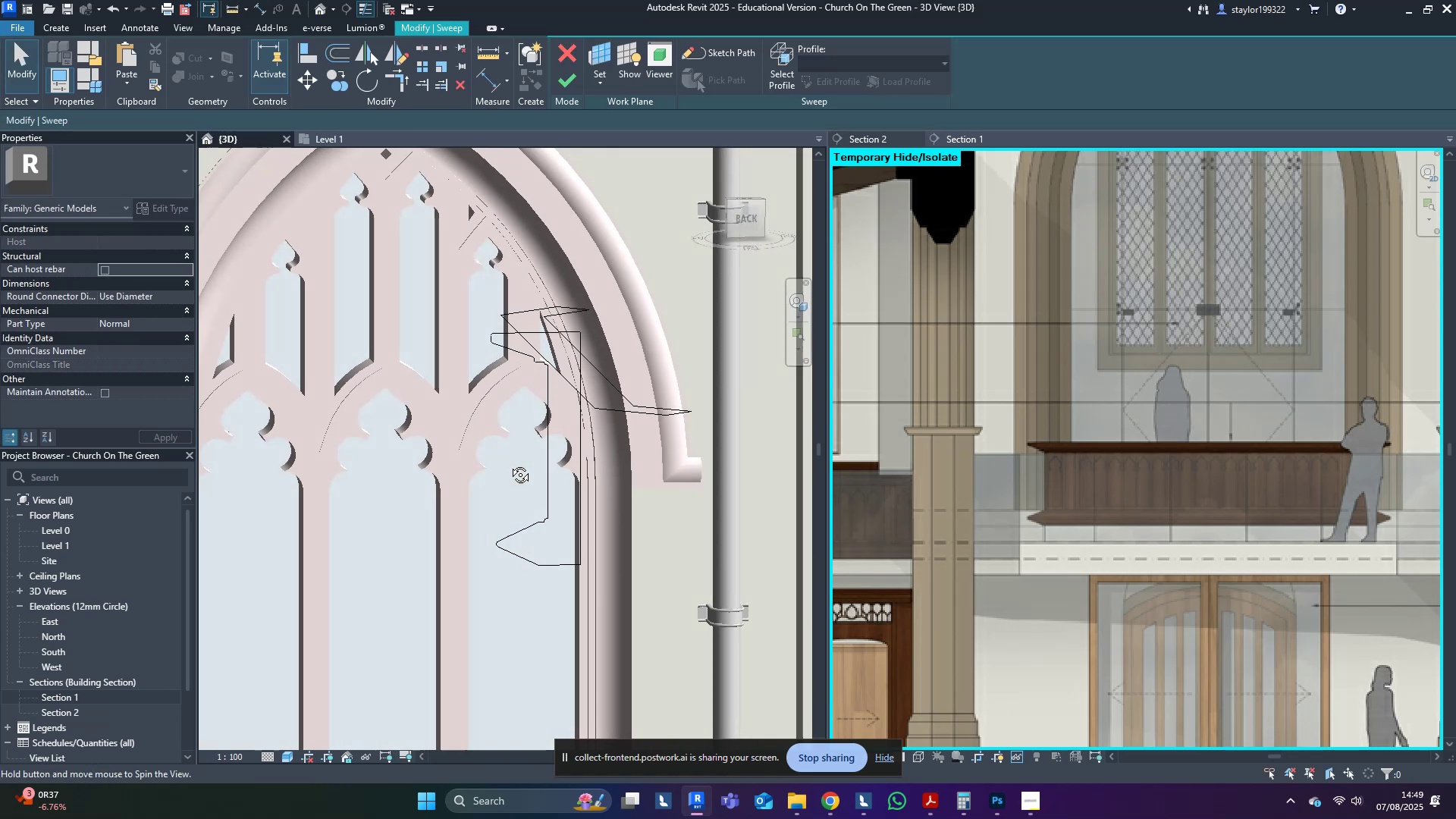 
scroll: coordinate [507, 453], scroll_direction: up, amount: 3.0
 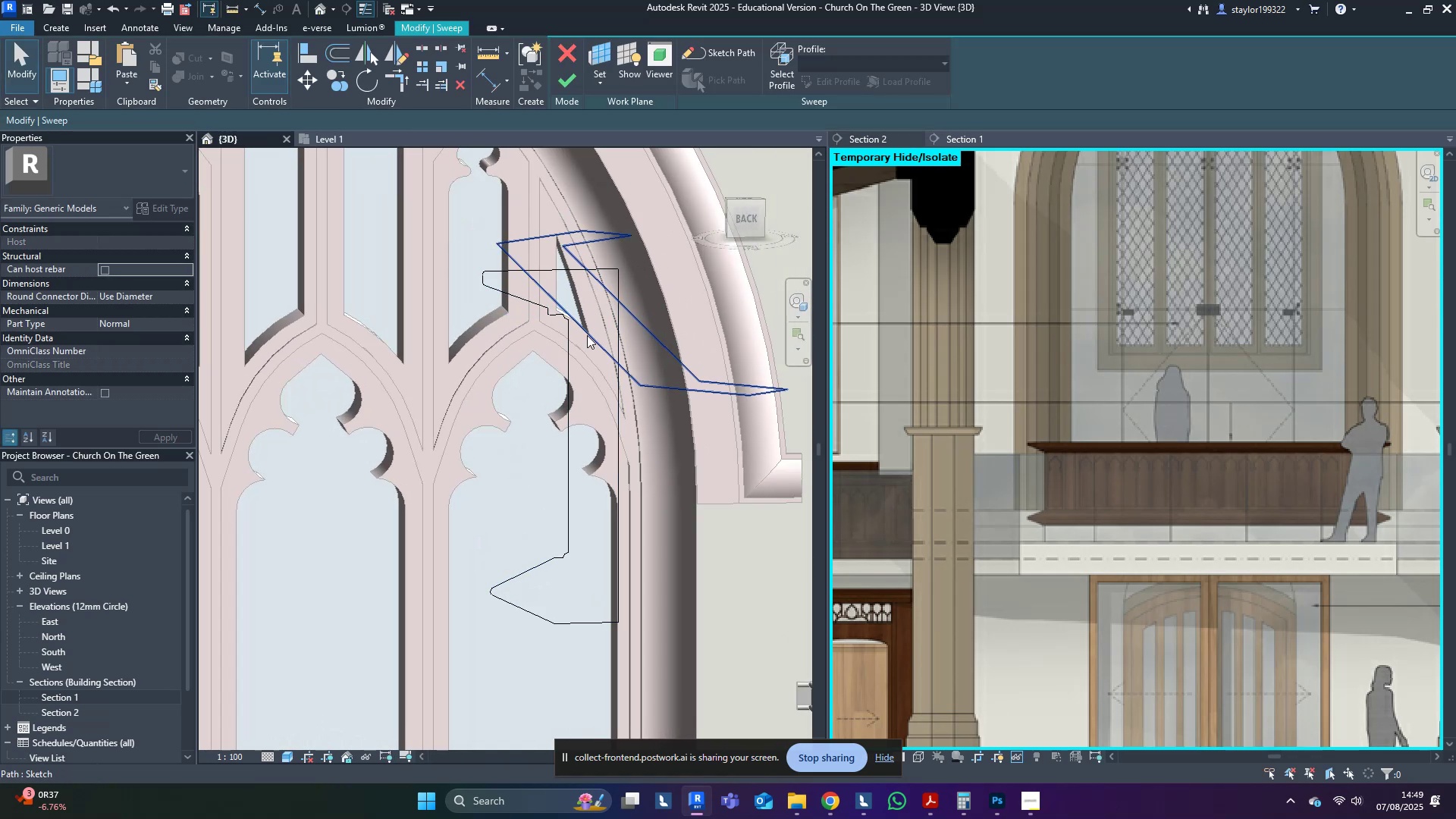 
left_click([592, 330])
 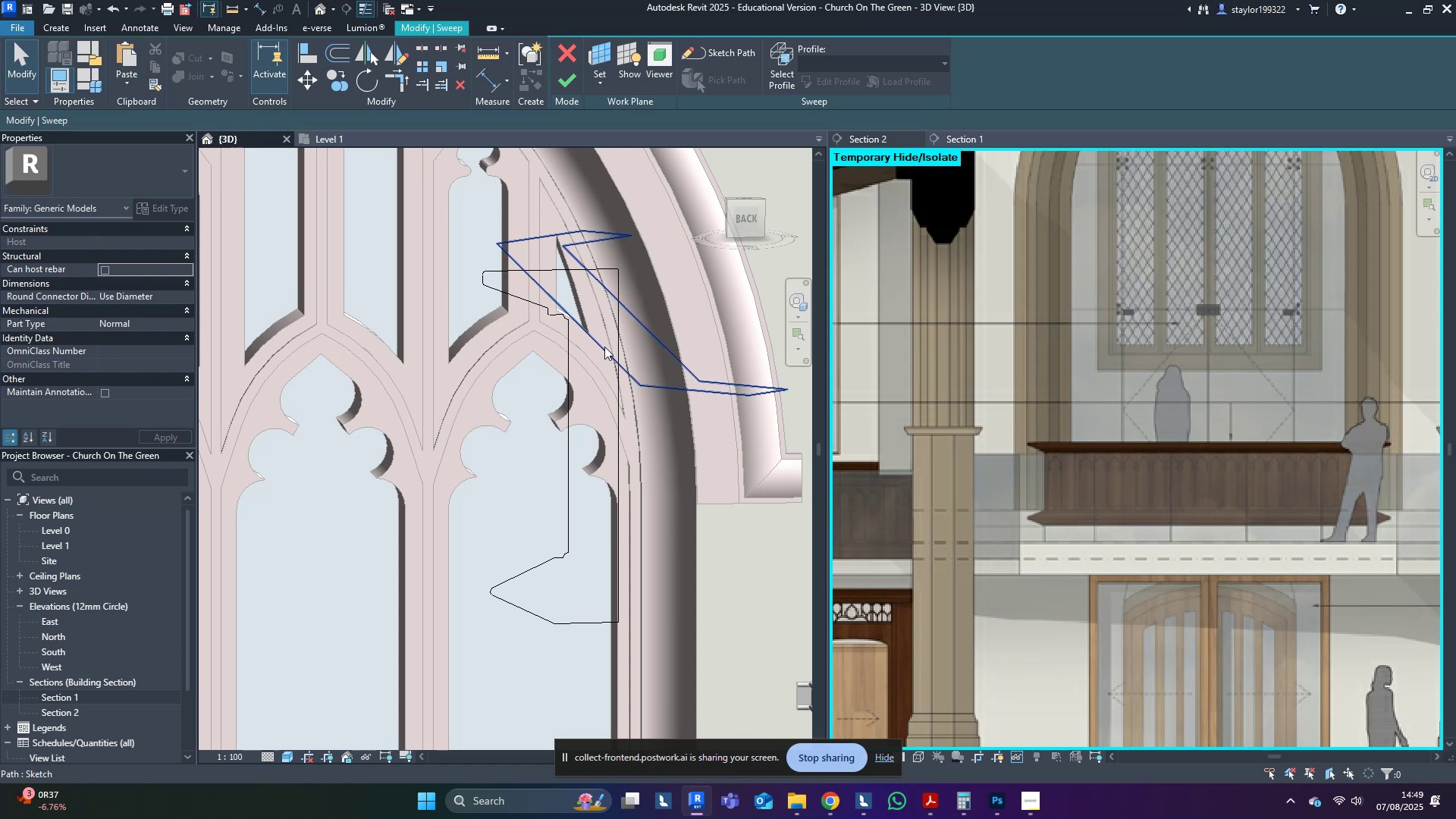 
left_click([604, 347])
 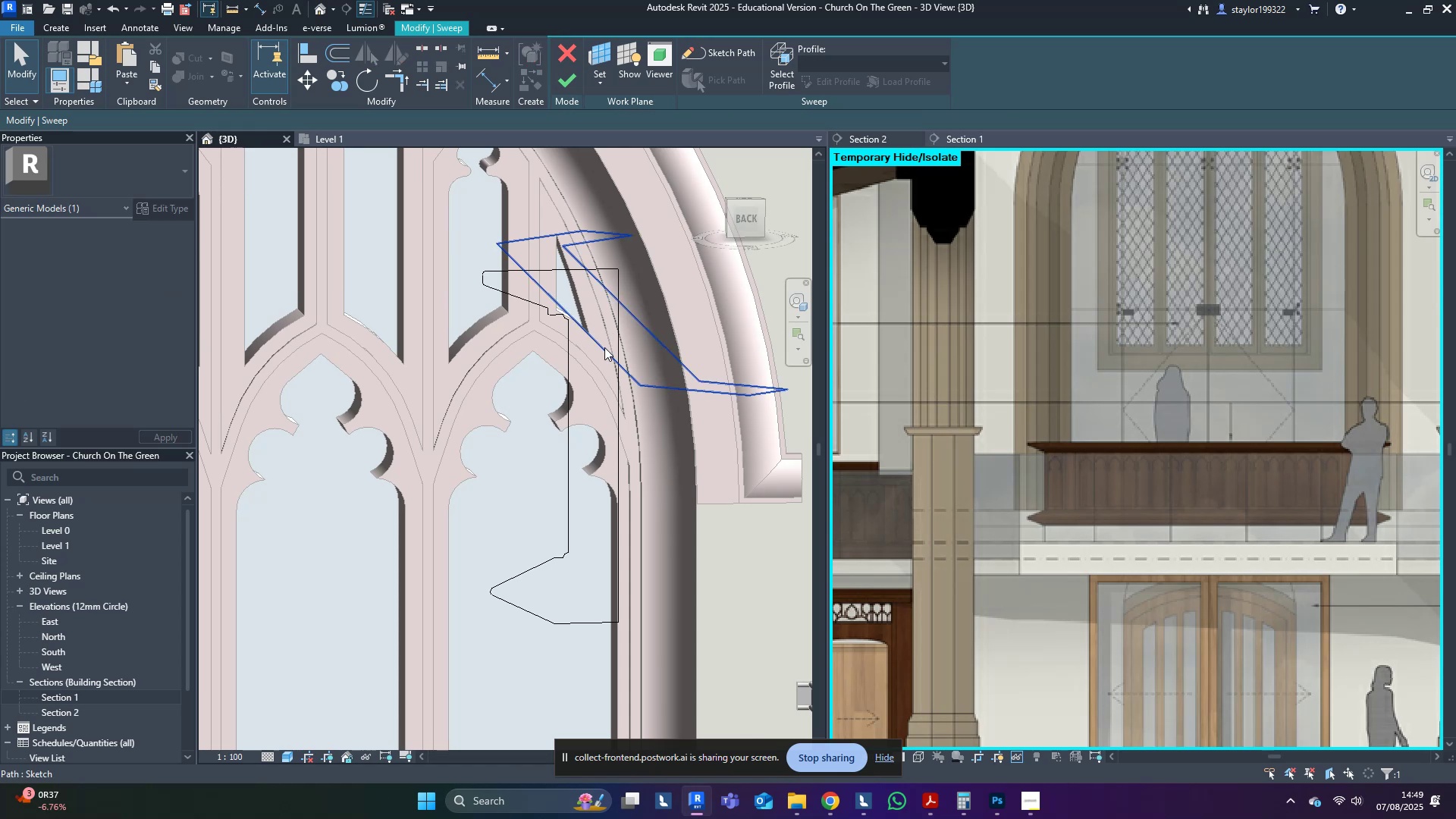 
key(Shift+ShiftLeft)
 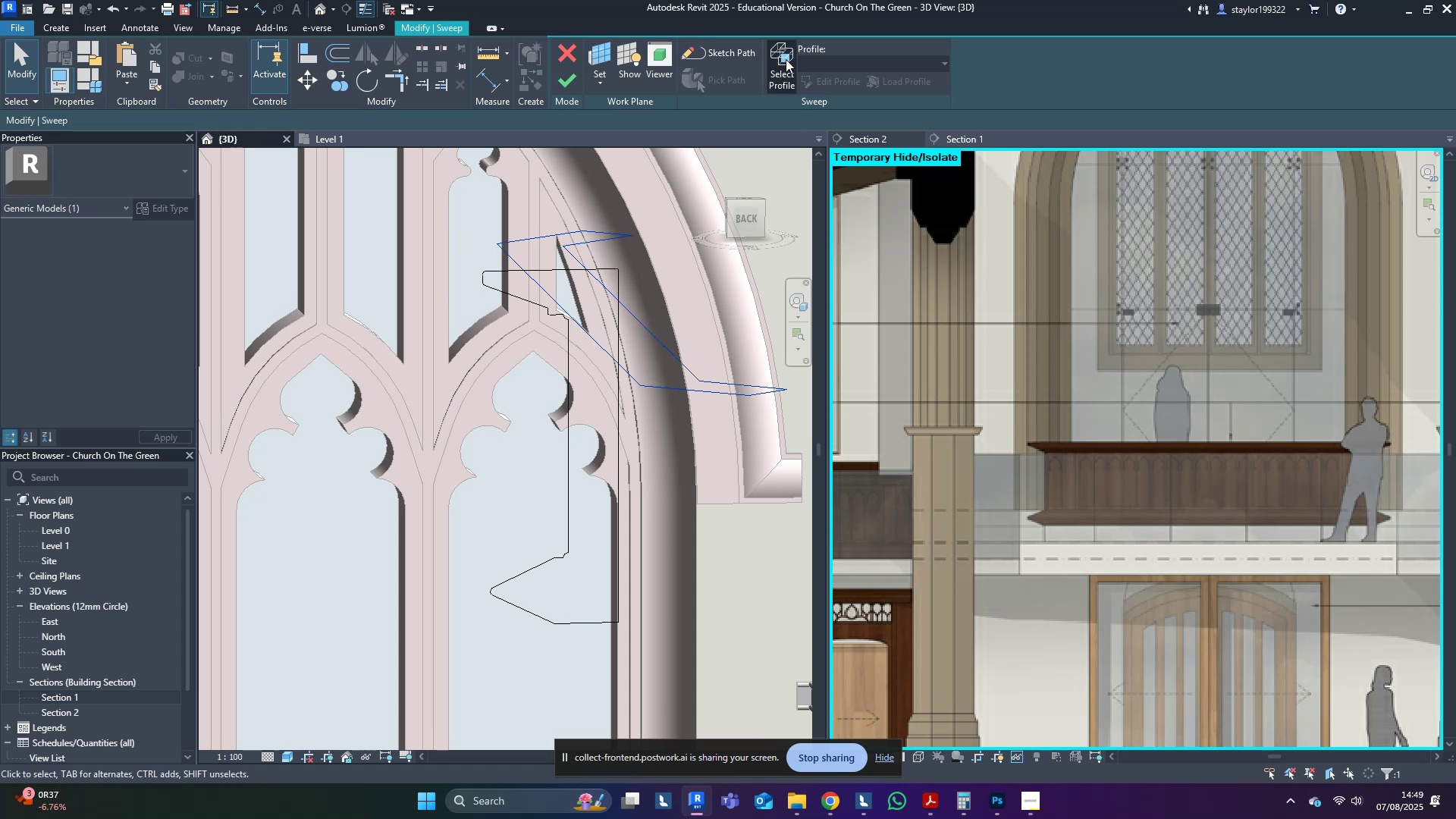 
double_click([819, 85])
 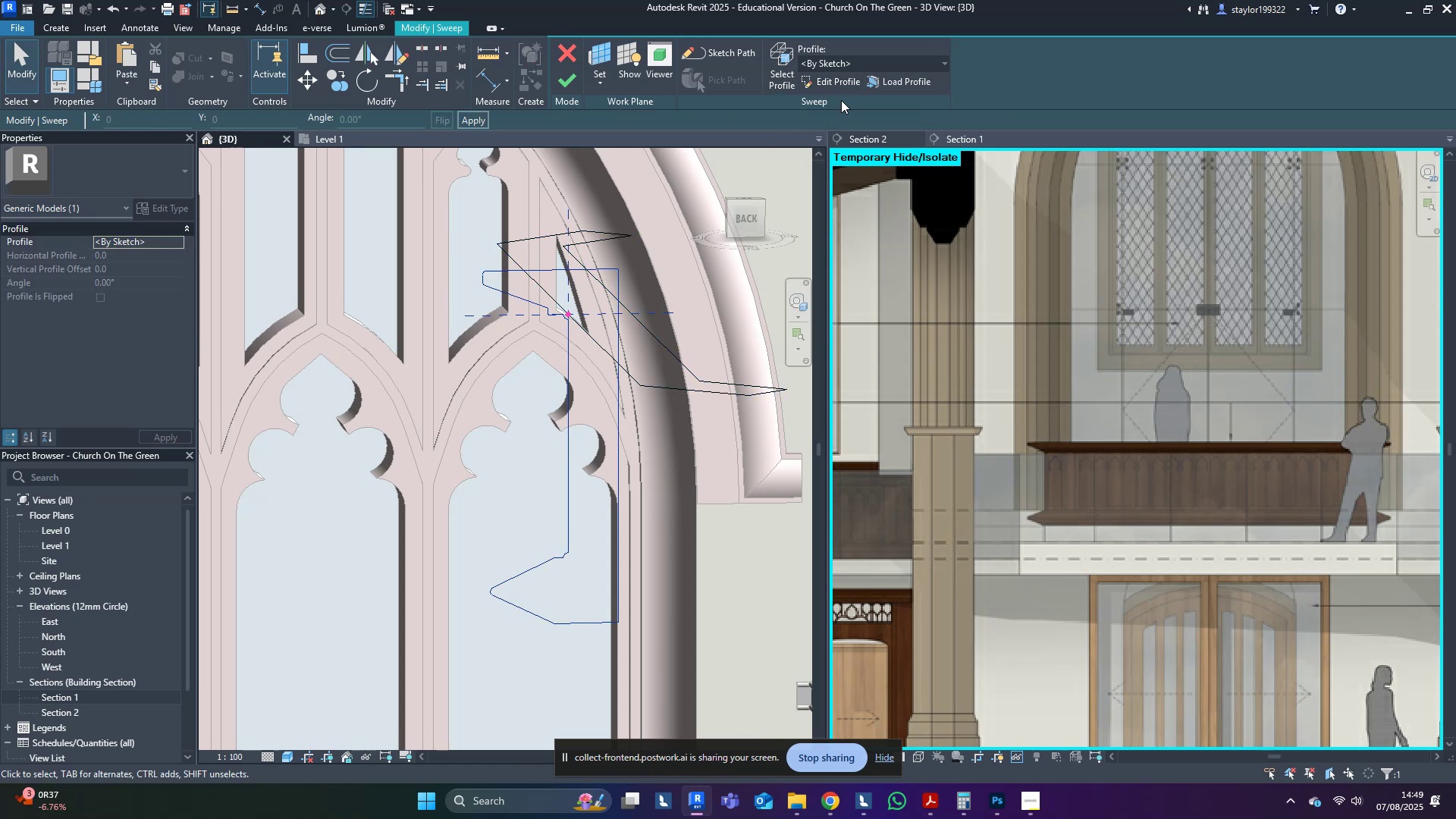 
left_click([833, 83])
 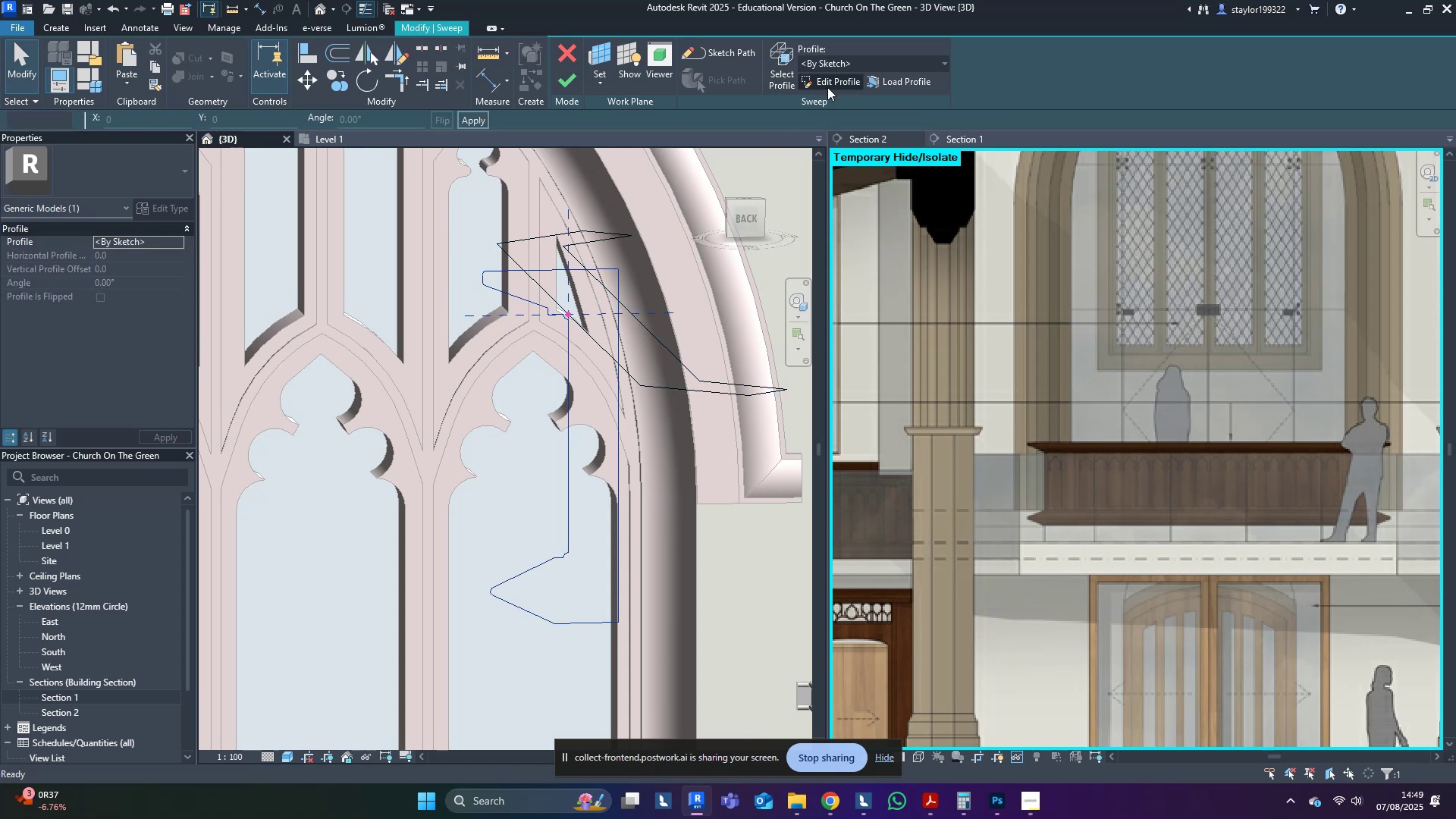 
hold_key(key=ShiftLeft, duration=0.51)
 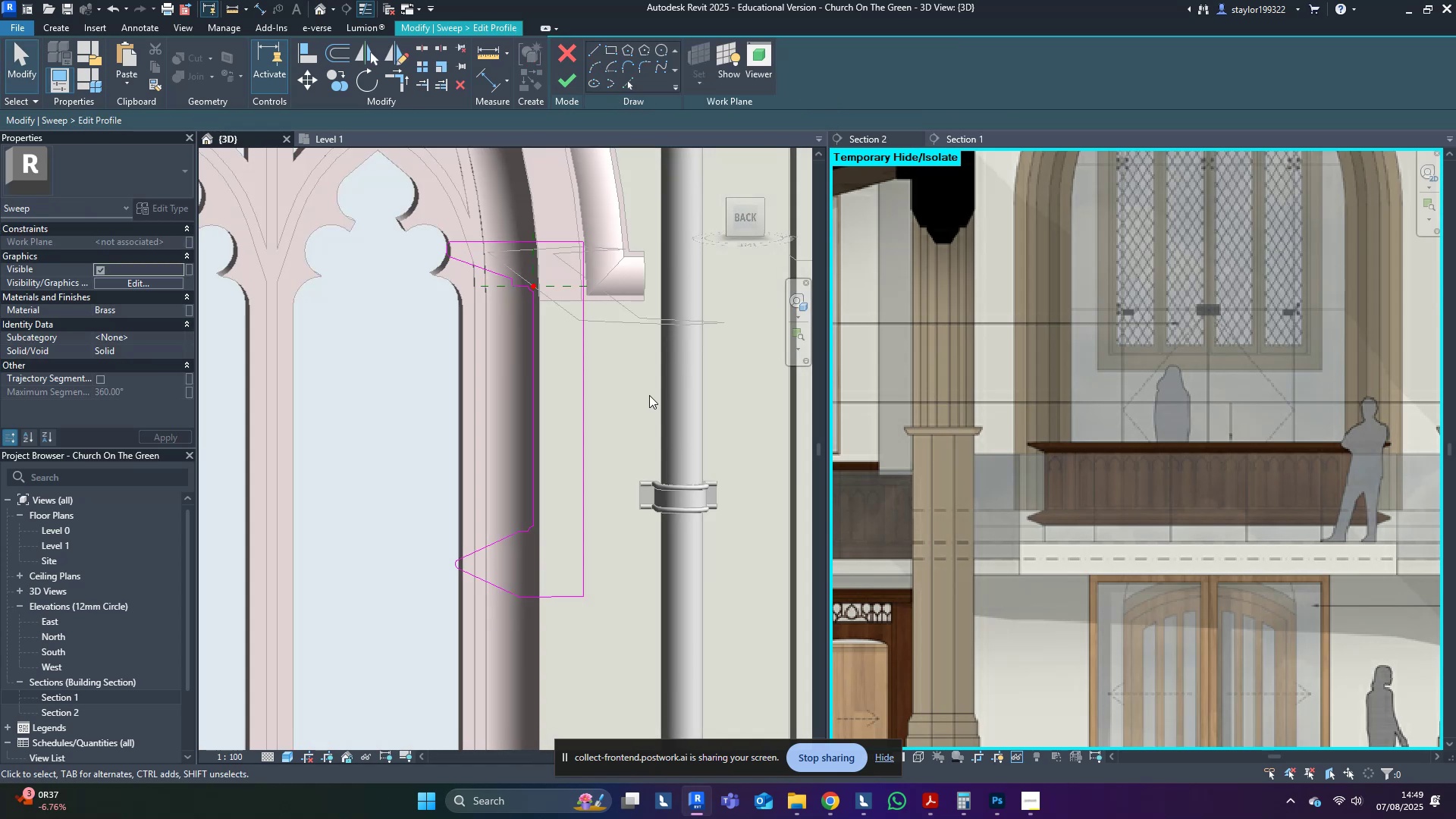 
scroll: coordinate [595, 432], scroll_direction: up, amount: 10.0
 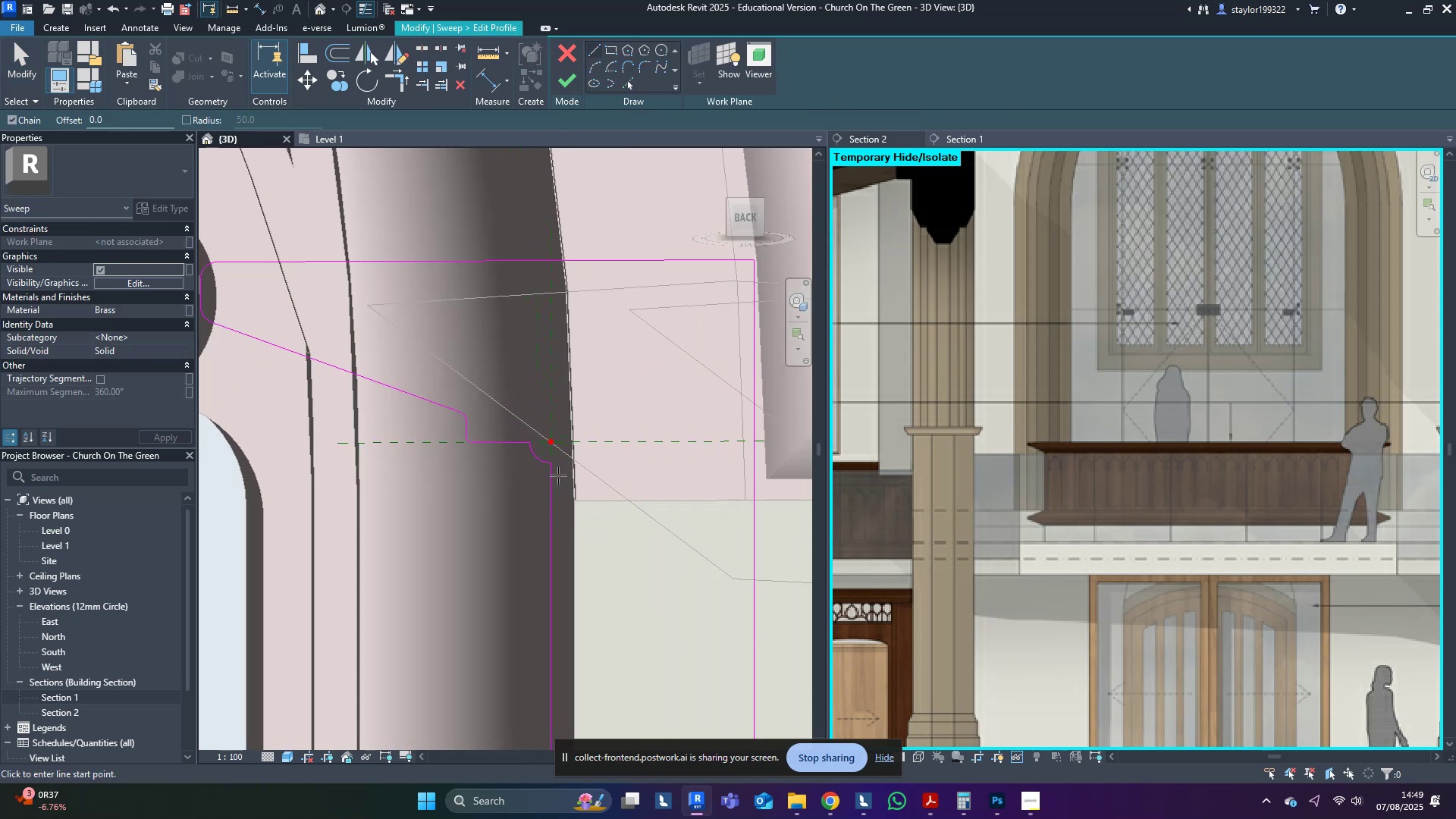 
left_click([555, 463])
 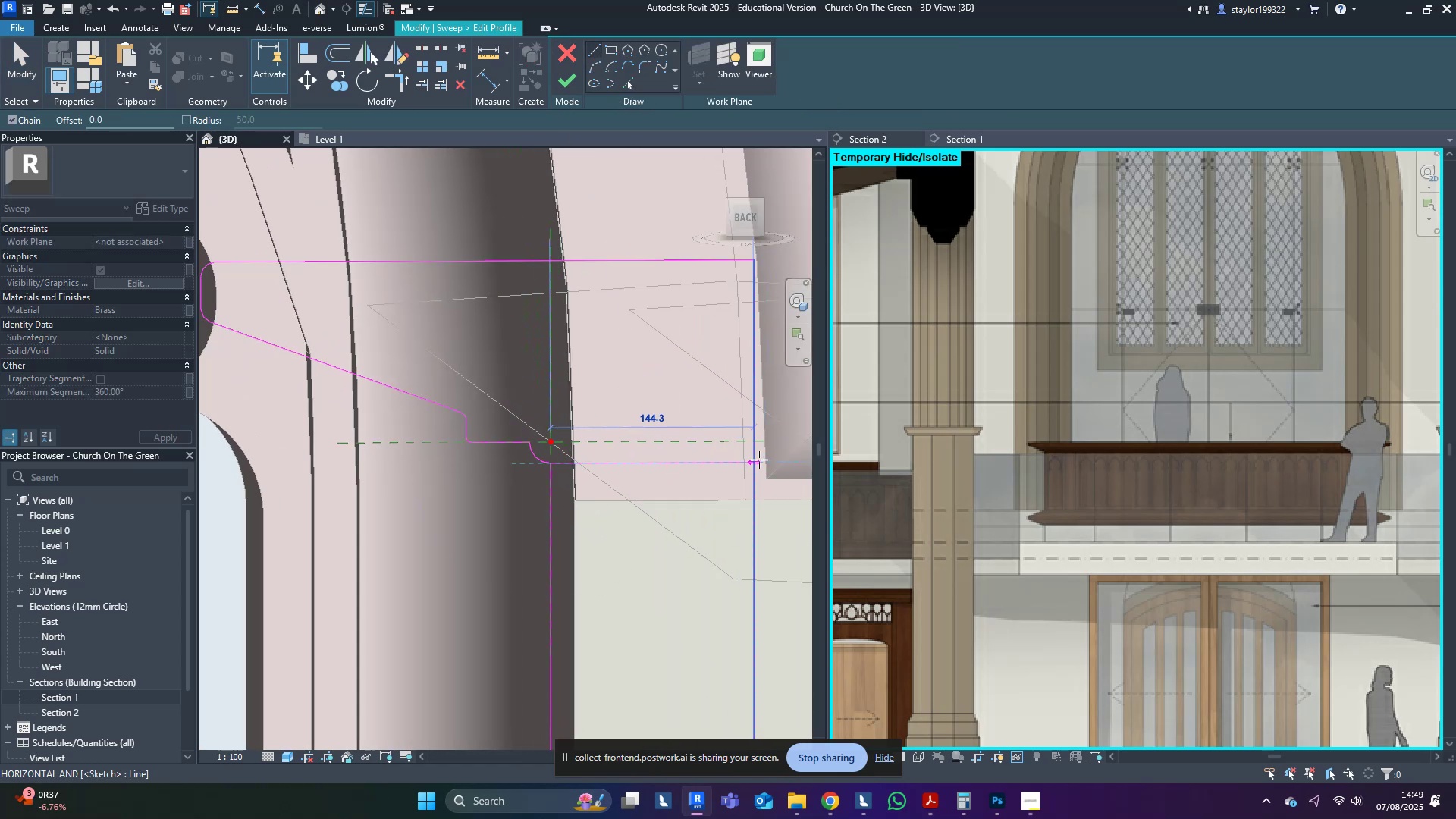 
left_click([755, 461])
 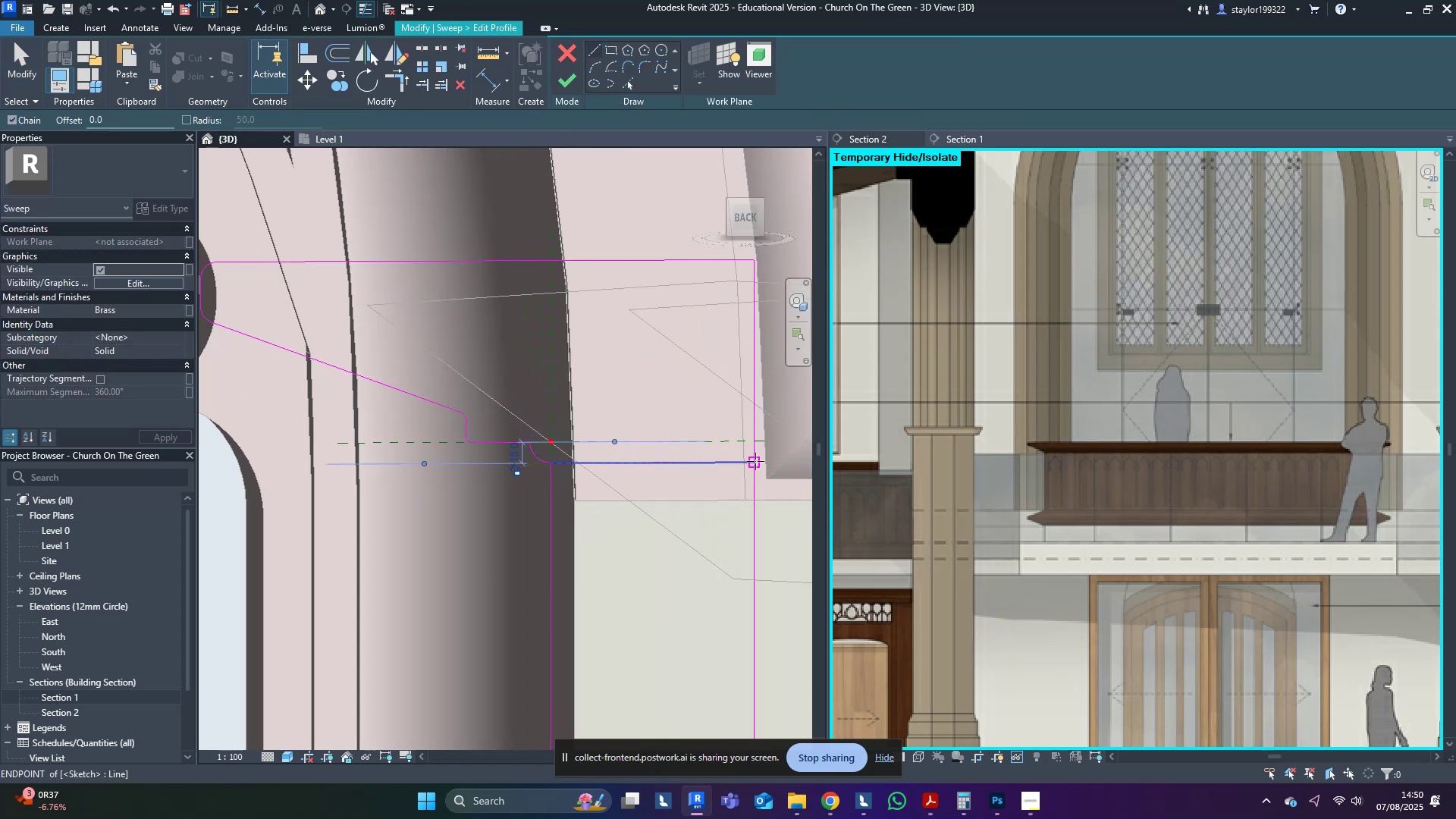 
key(Escape)
type(tr)
 